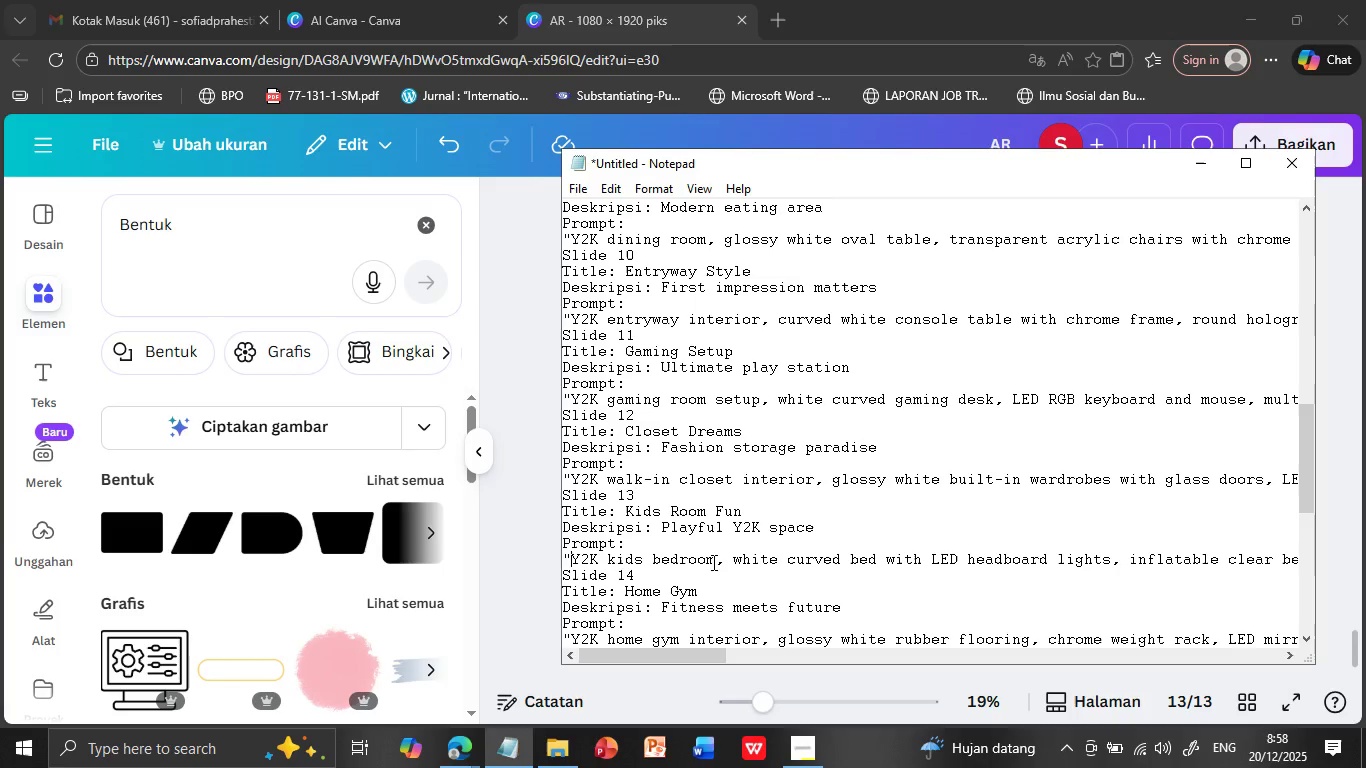 
key(Shift+ArrowDown)
 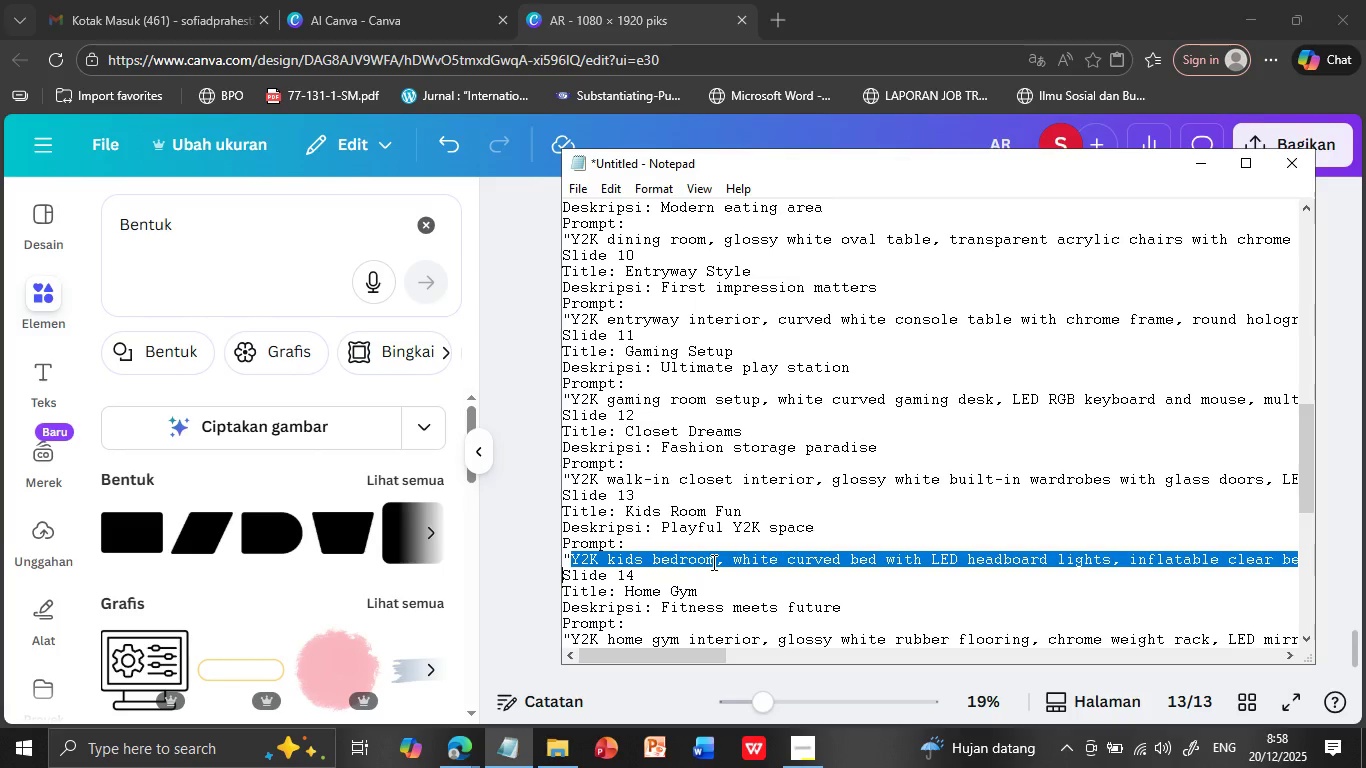 
key(Shift+ArrowLeft)
 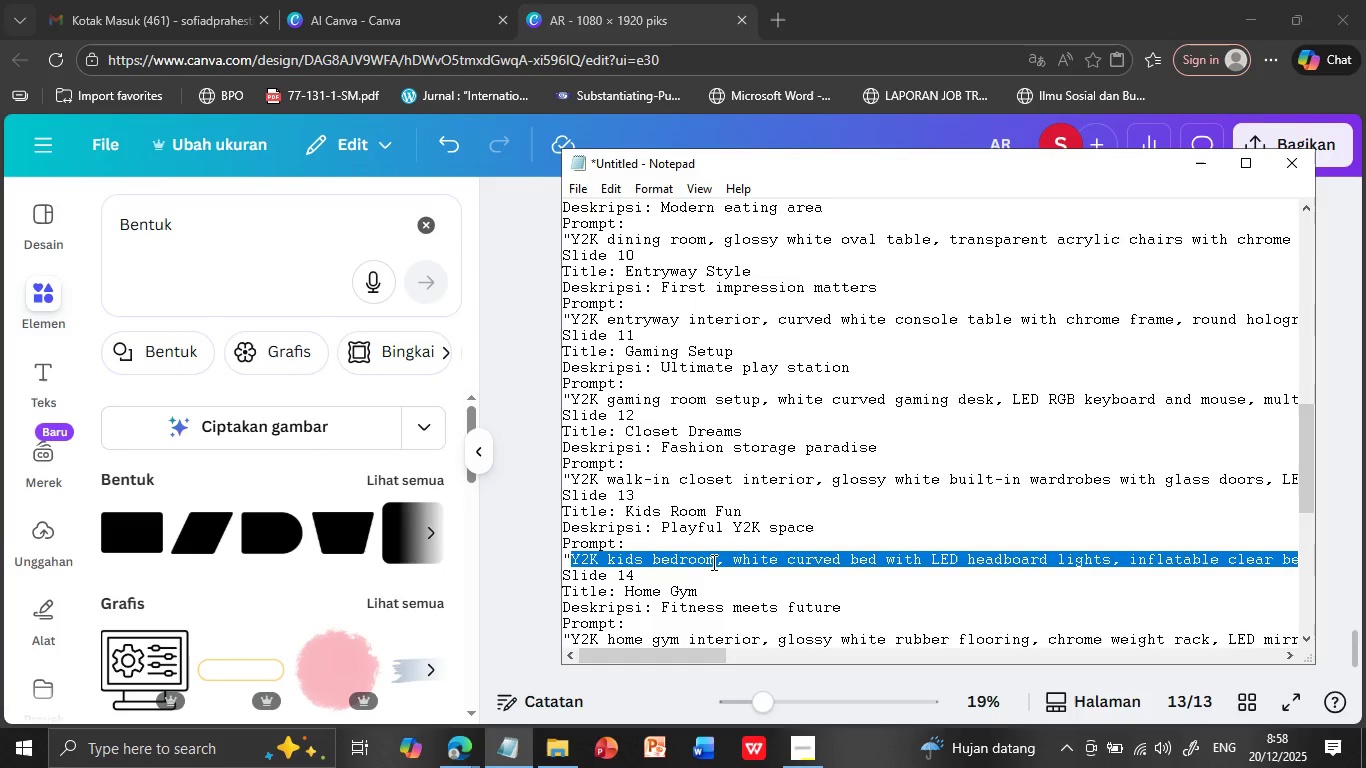 
key(Control+C)
 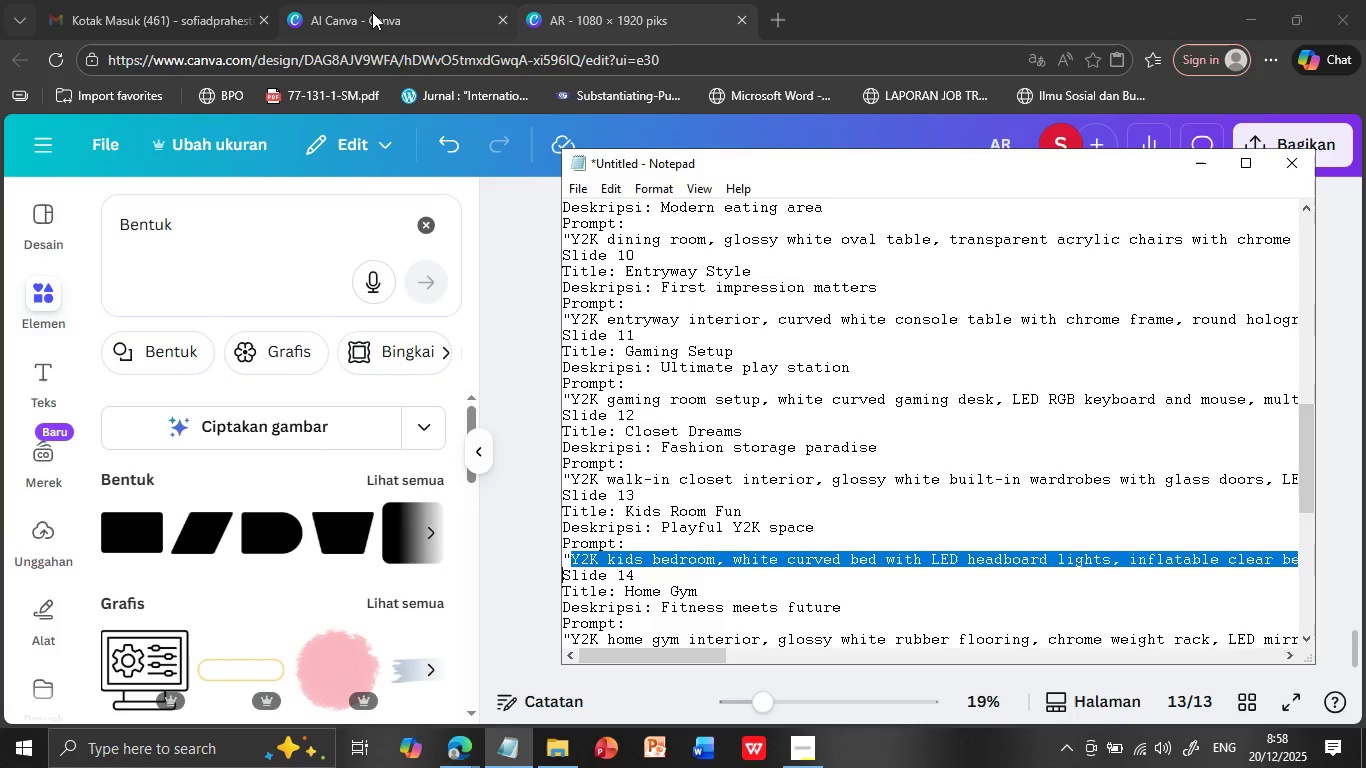 
left_click([372, 12])
 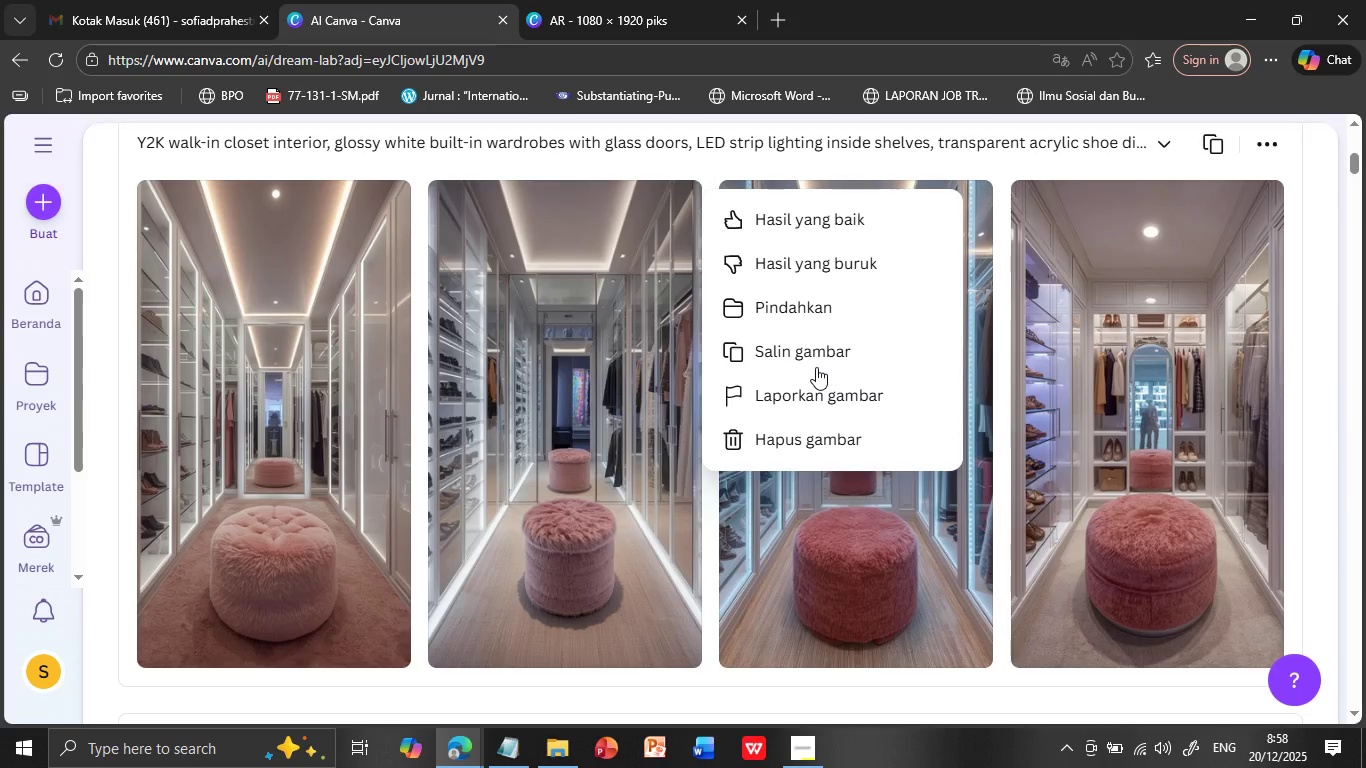 
scroll: coordinate [818, 386], scroll_direction: up, amount: 7.0
 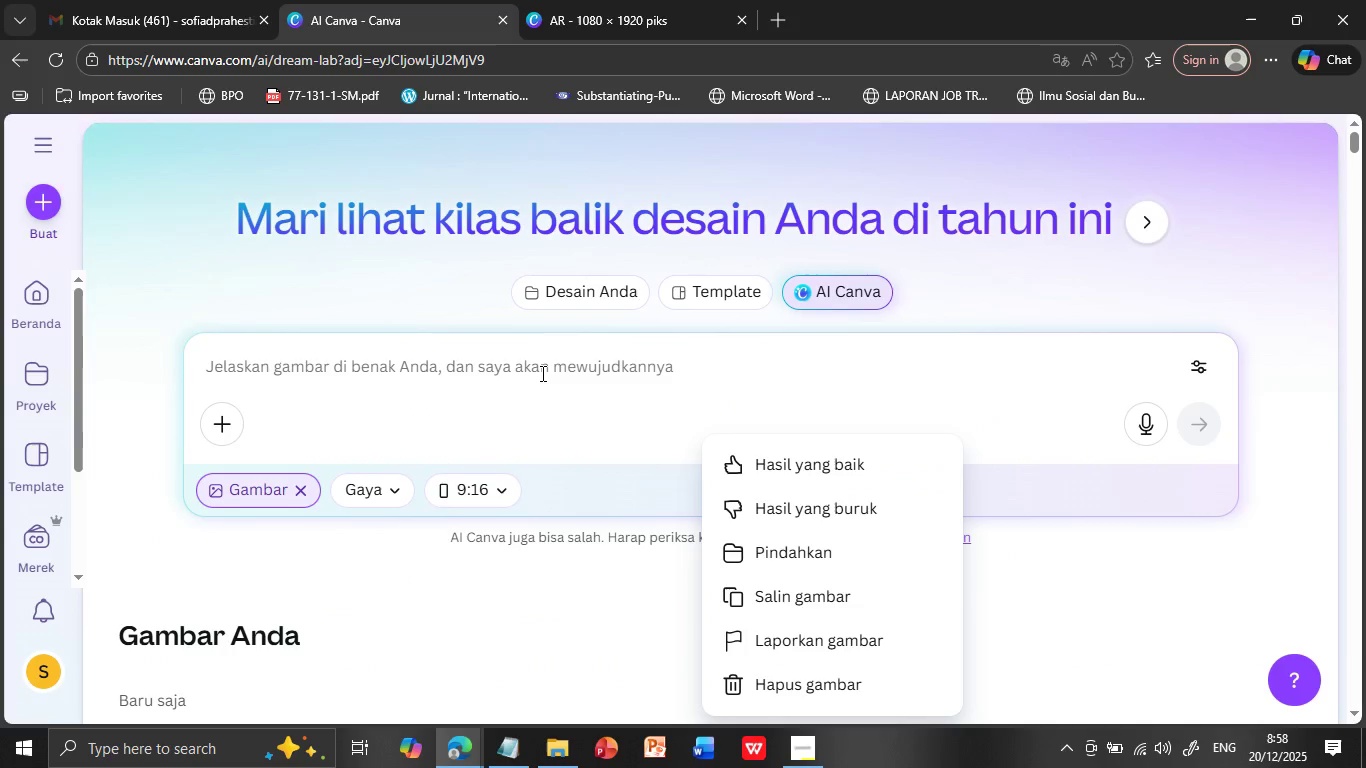 
left_click([541, 373])
 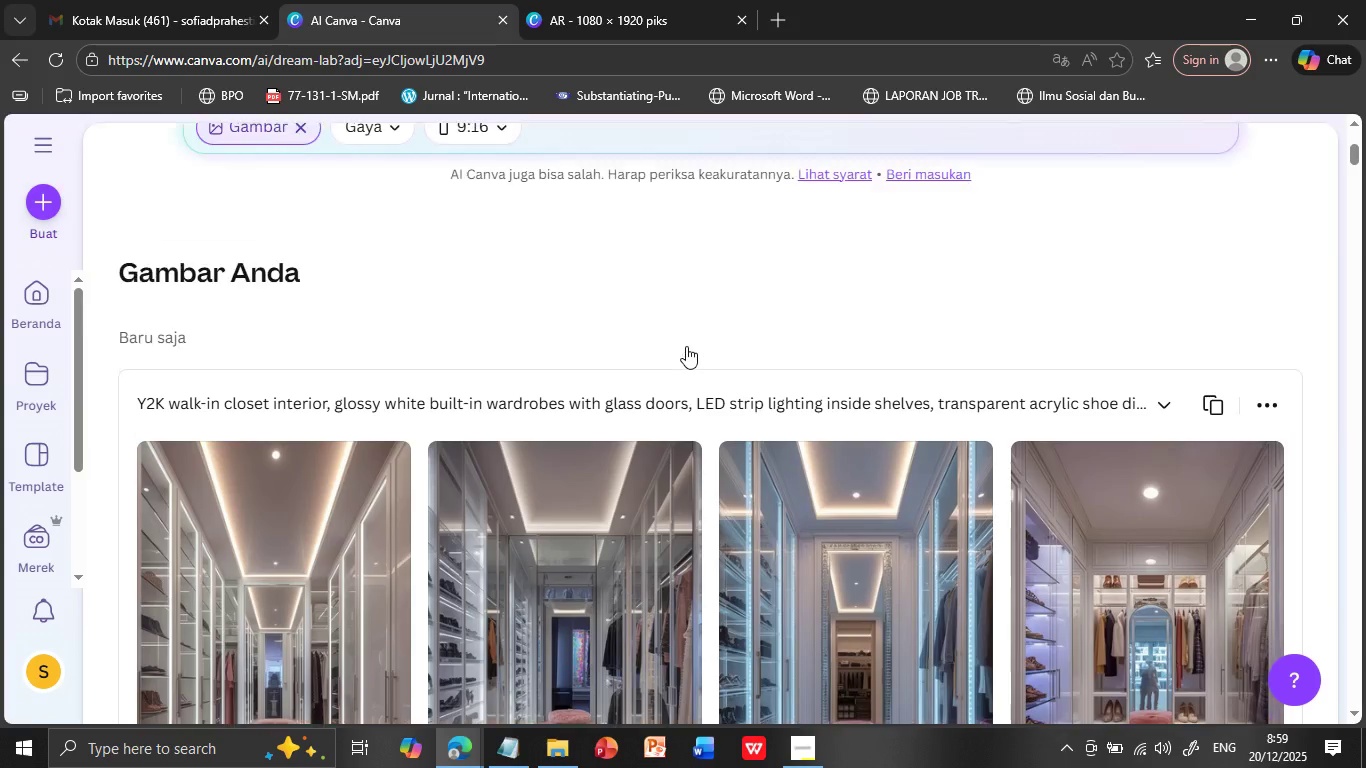 
scroll: coordinate [666, 356], scroll_direction: up, amount: 6.0
 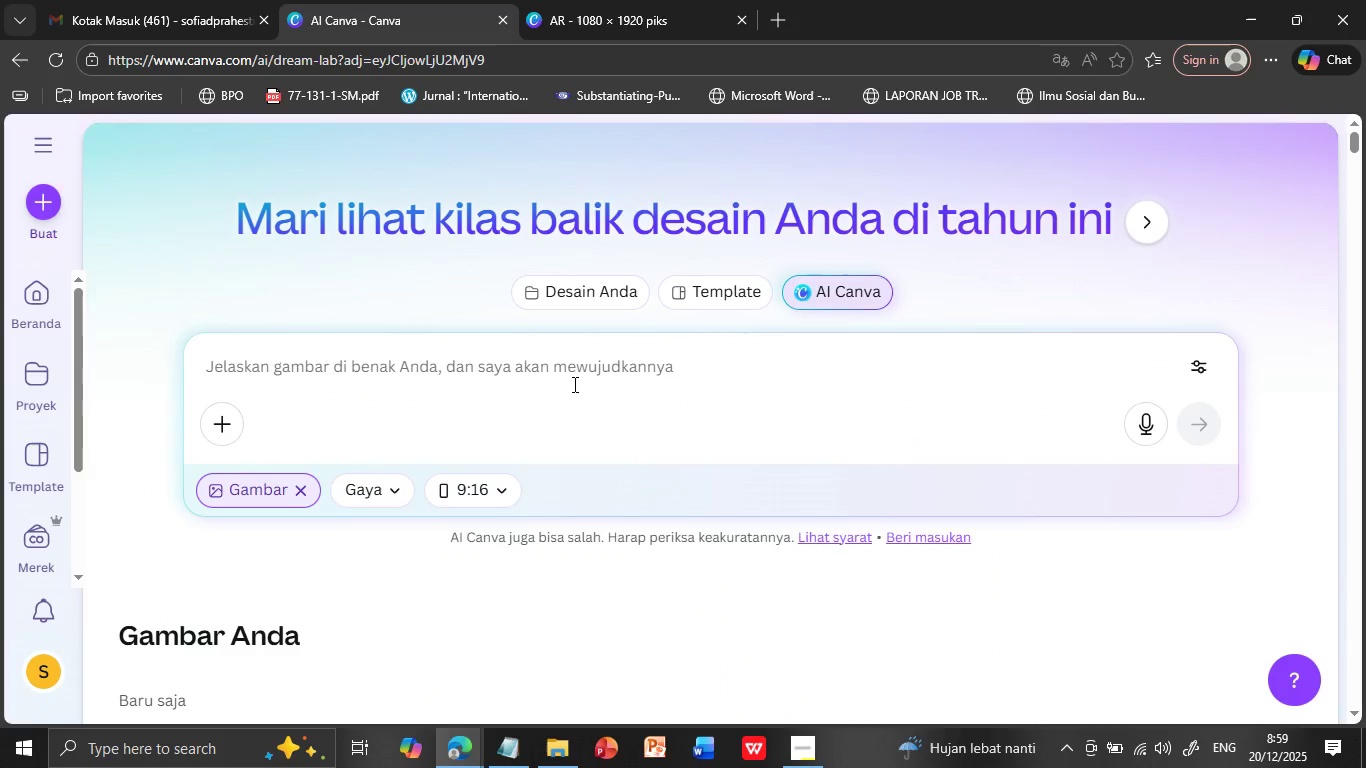 
left_click([573, 384])
 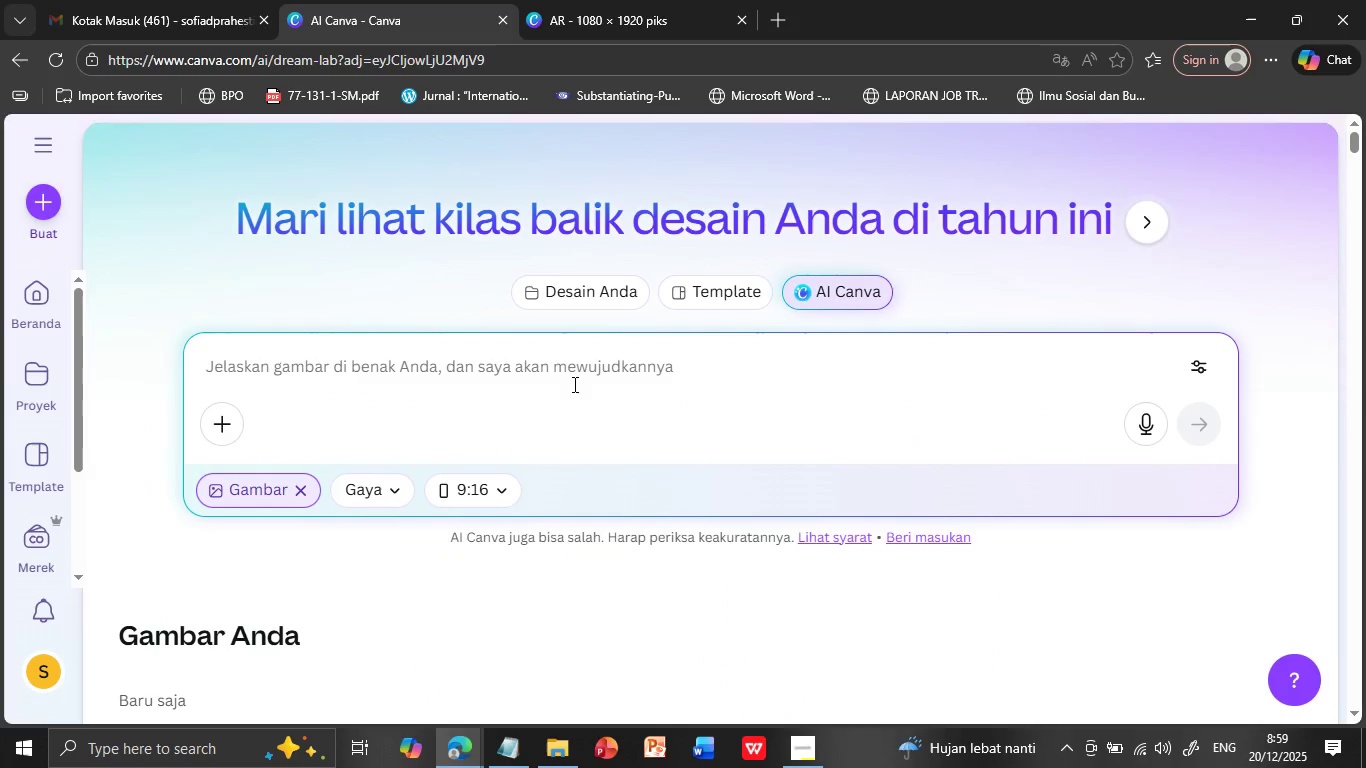 
key(Control+V)
 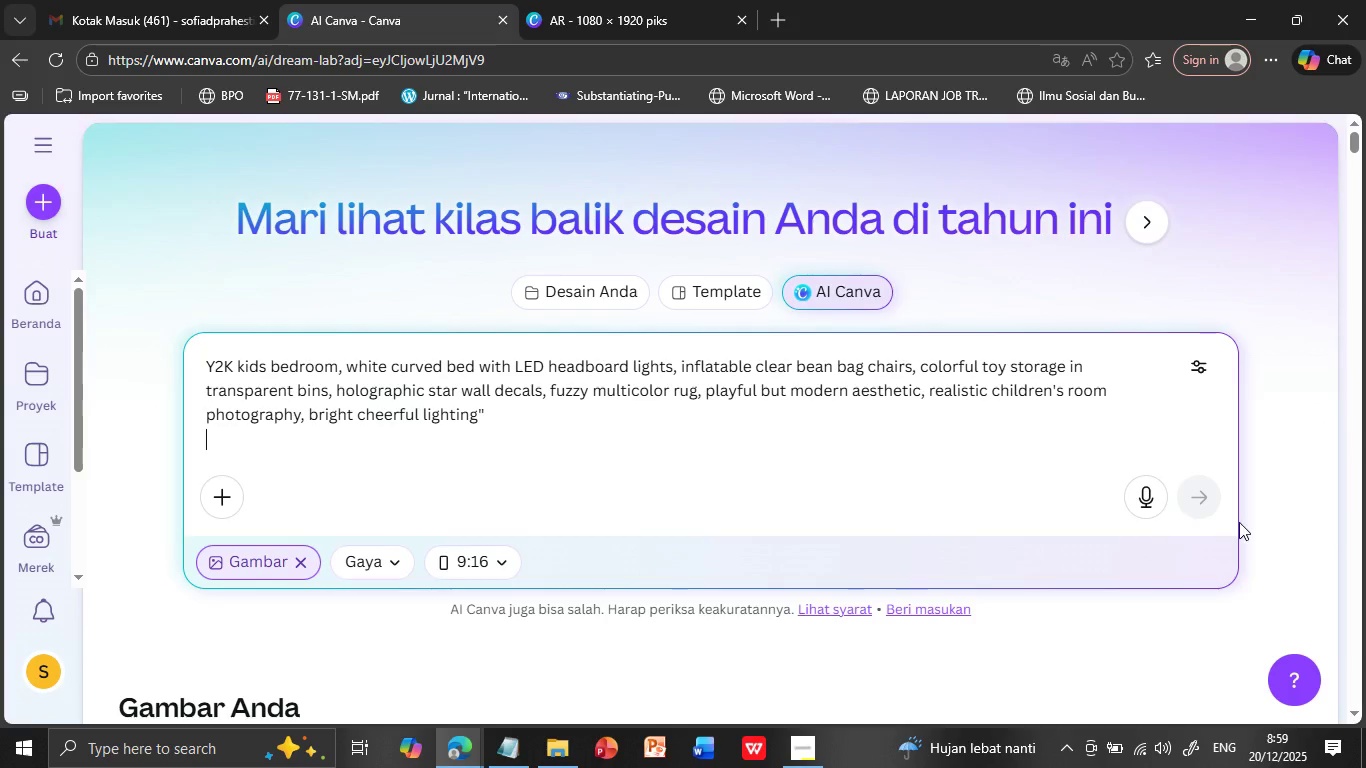 
wait(5.09)
 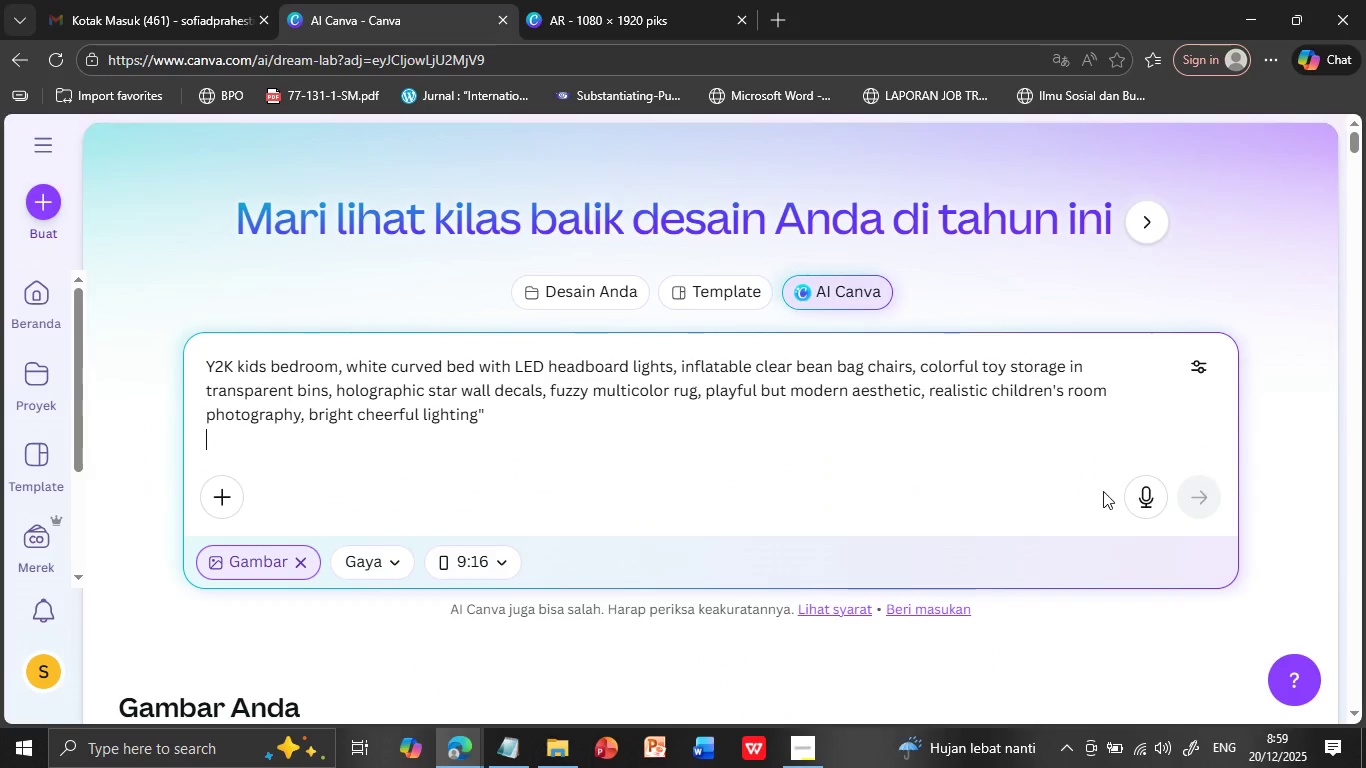 
left_click([1202, 495])
 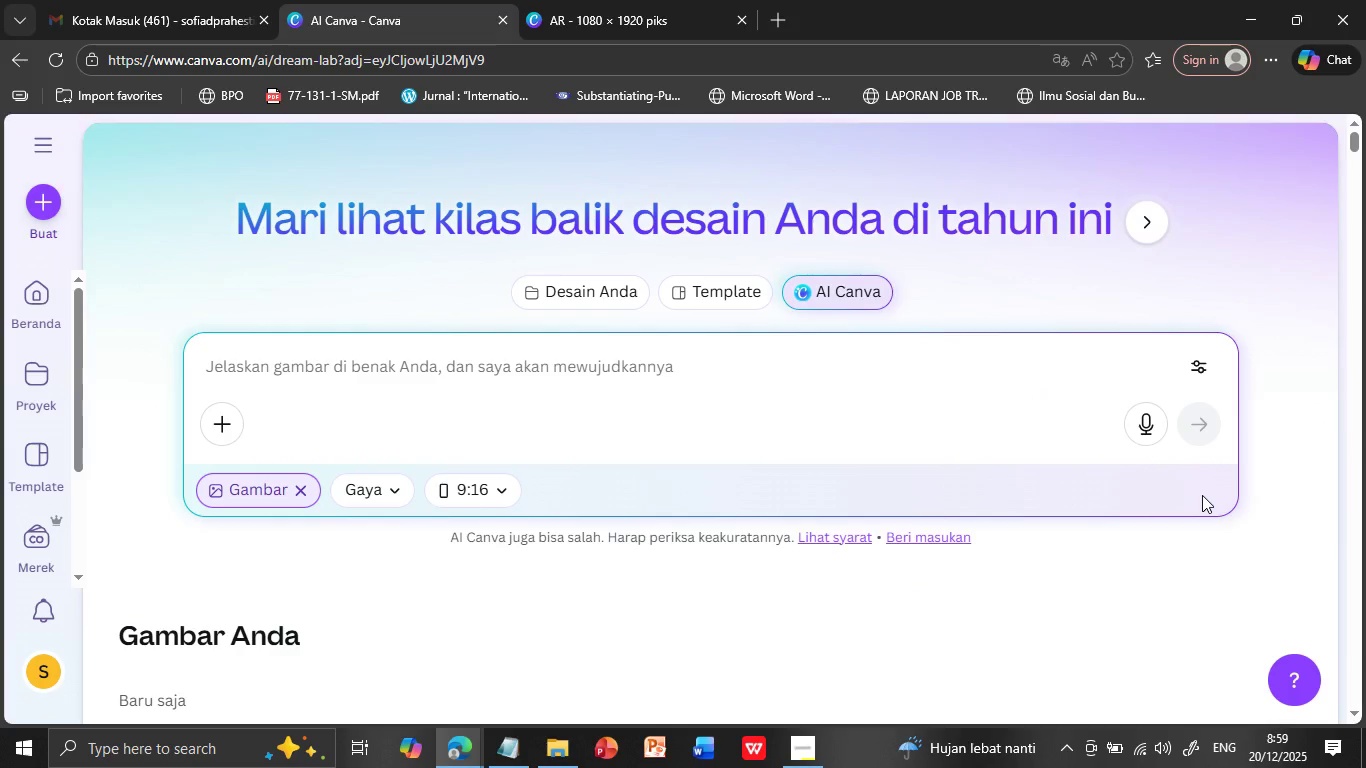 
wait(5.25)
 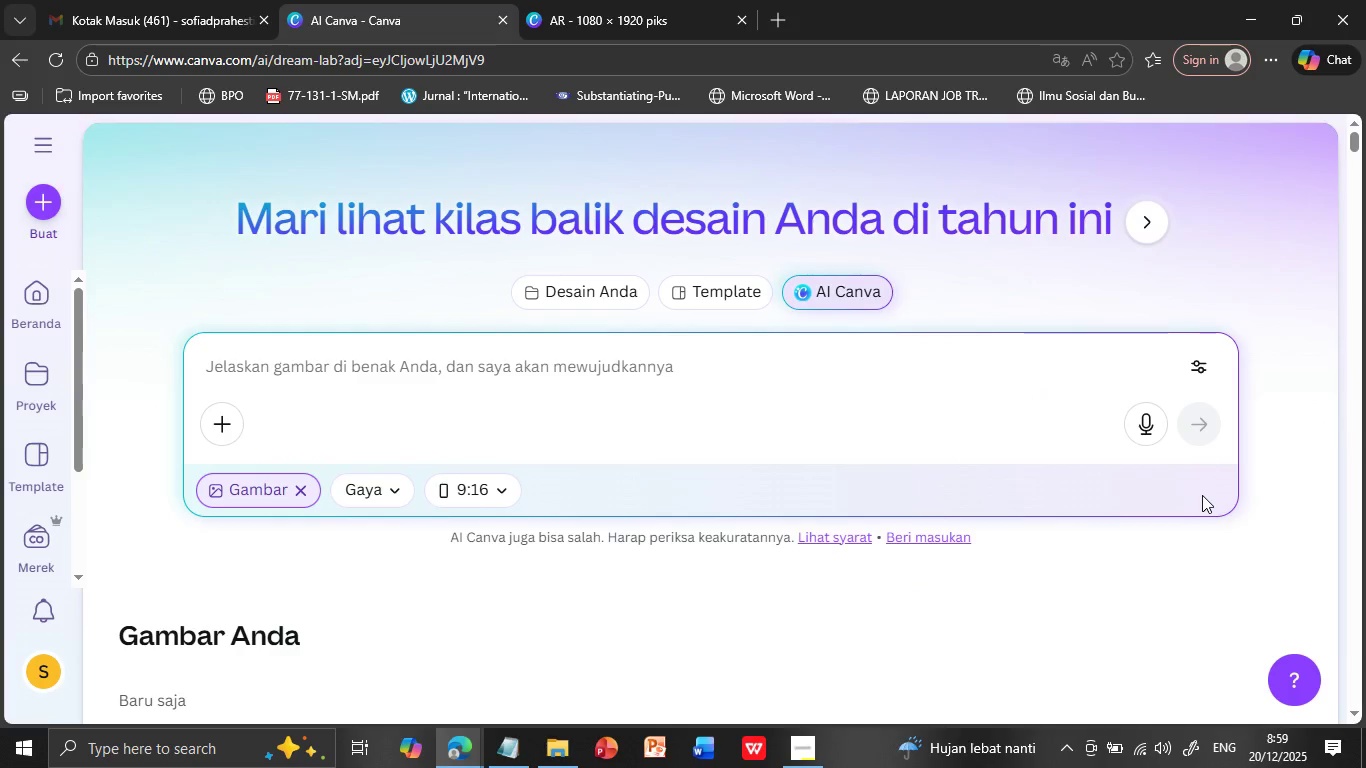 
scroll: coordinate [1184, 517], scroll_direction: down, amount: 6.0
 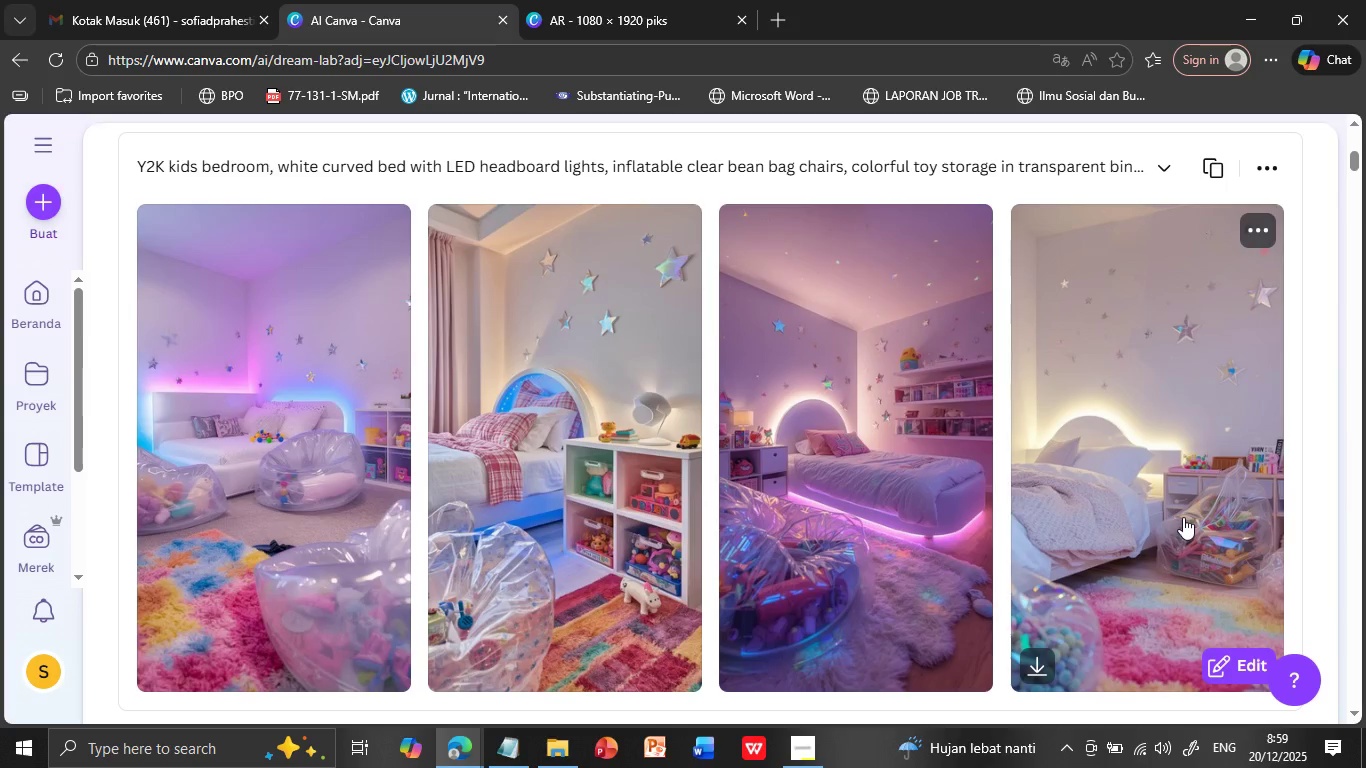 
wait(9.23)
 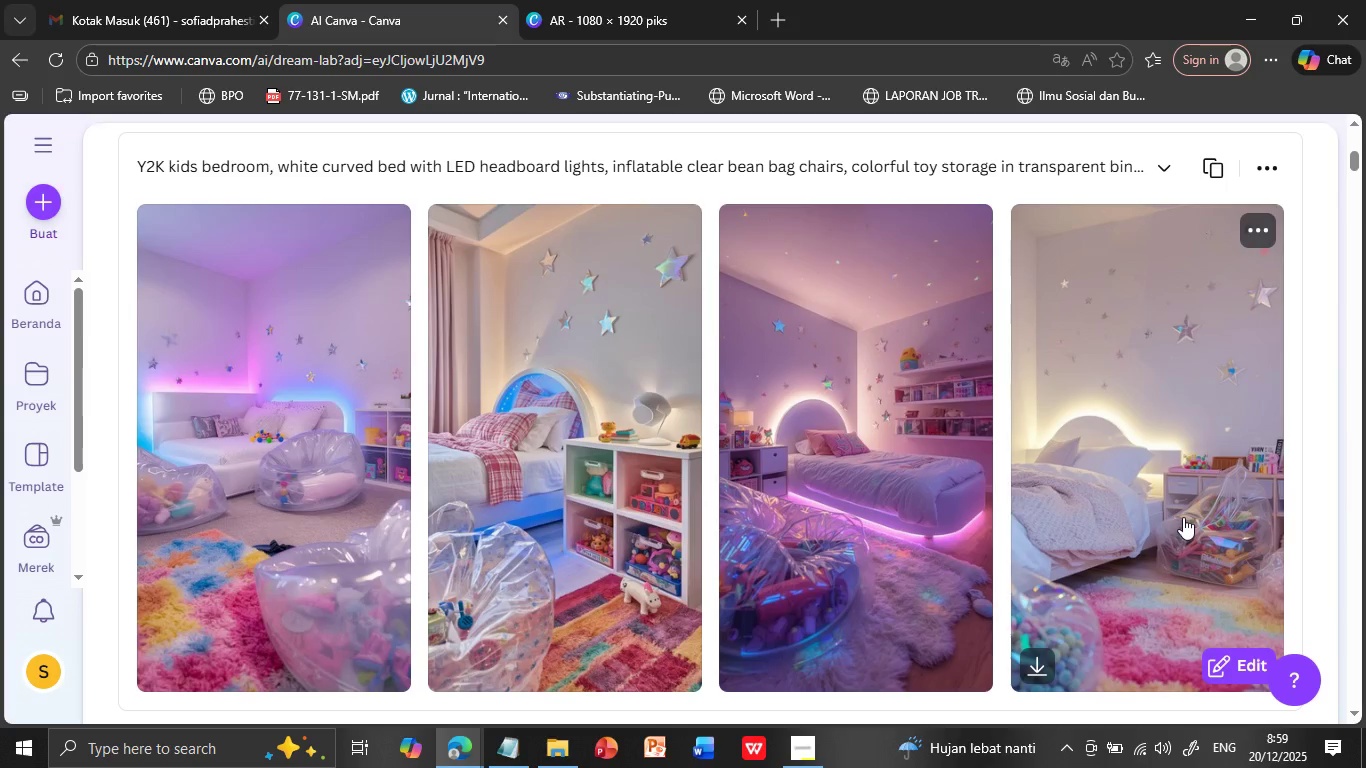 
scroll: coordinate [1183, 517], scroll_direction: up, amount: 2.0
 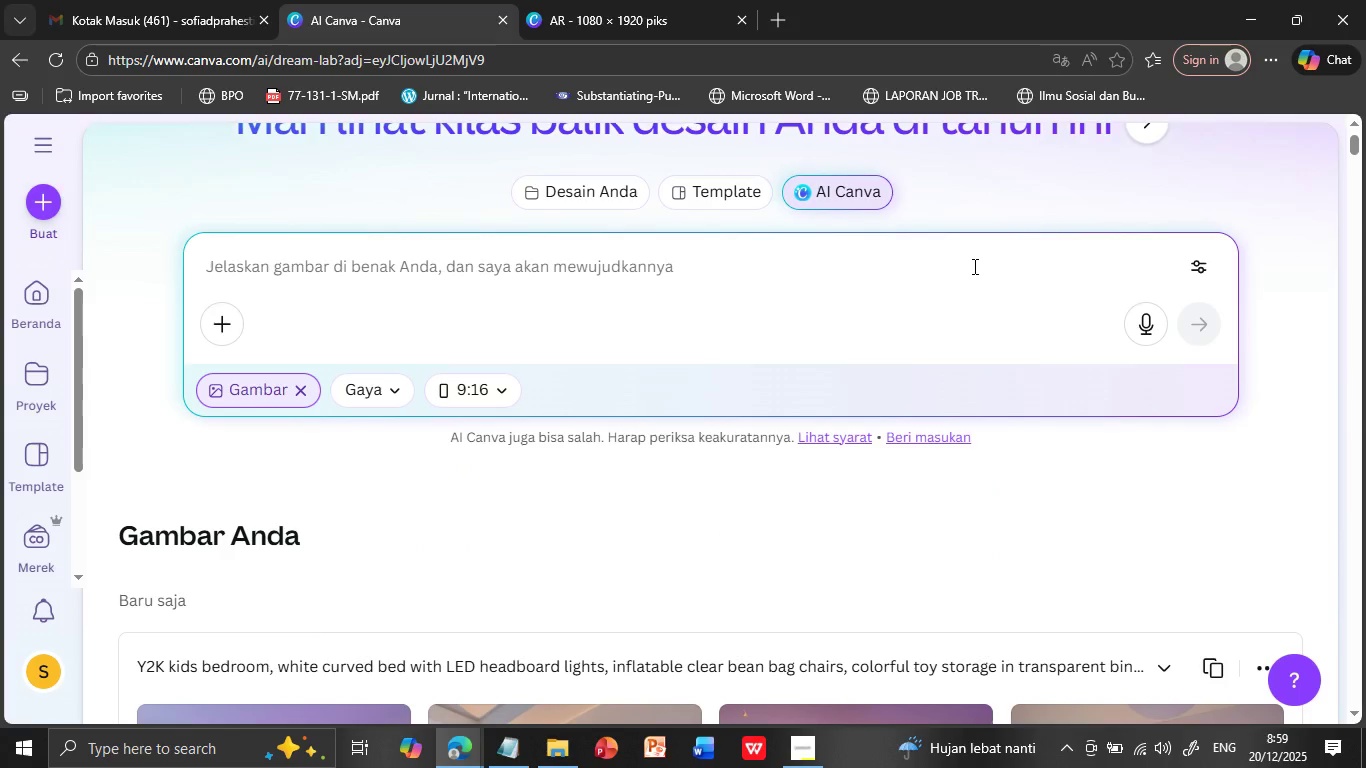 
left_click([973, 266])
 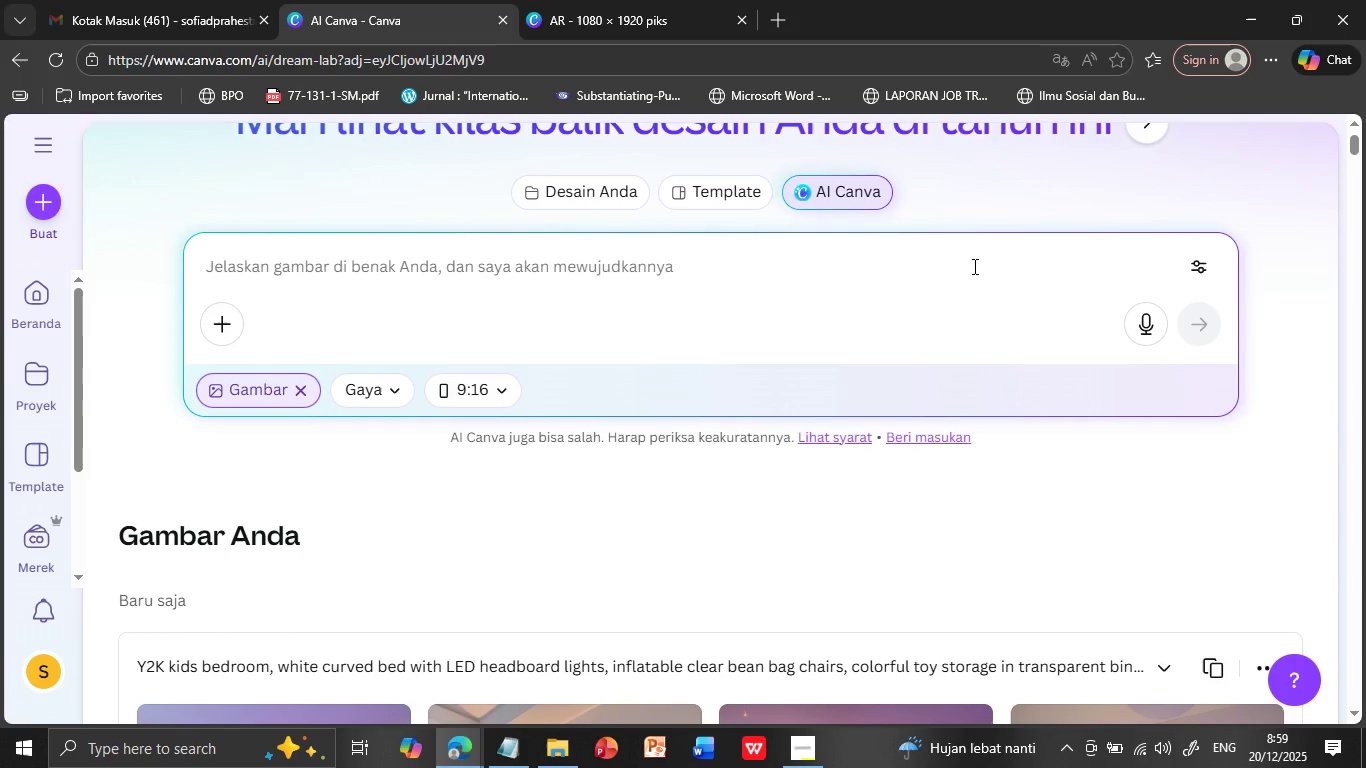 
key(Control+V)
 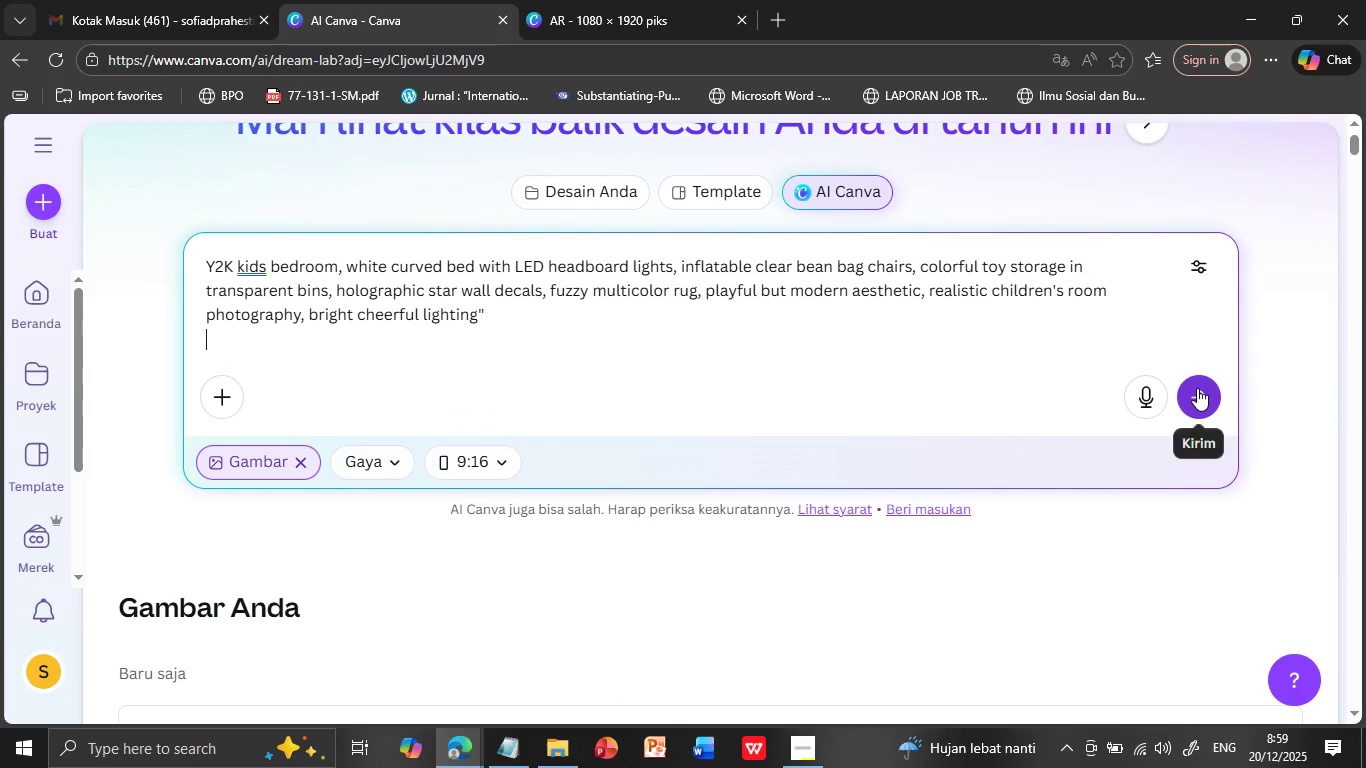 
left_click([1197, 388])
 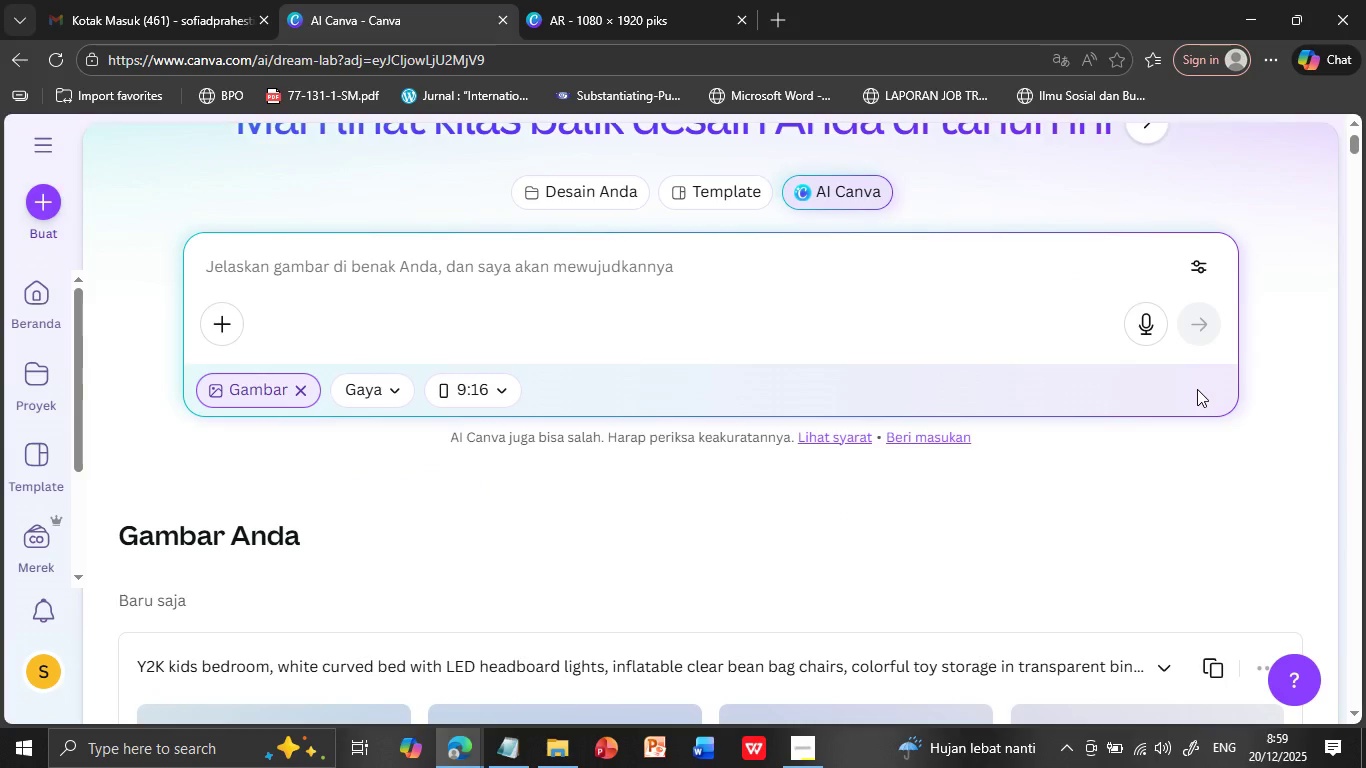 
wait(8.92)
 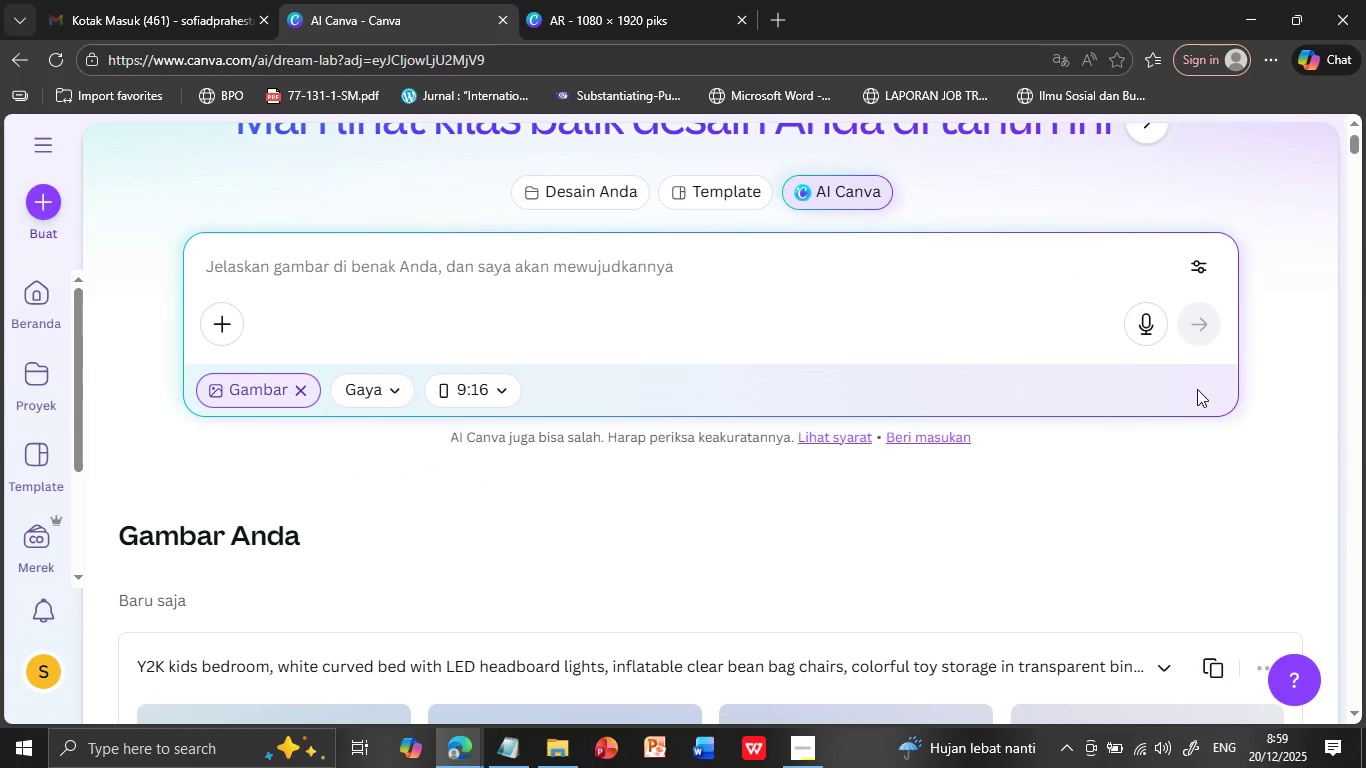 
scroll: coordinate [1173, 381], scroll_direction: down, amount: 5.0
 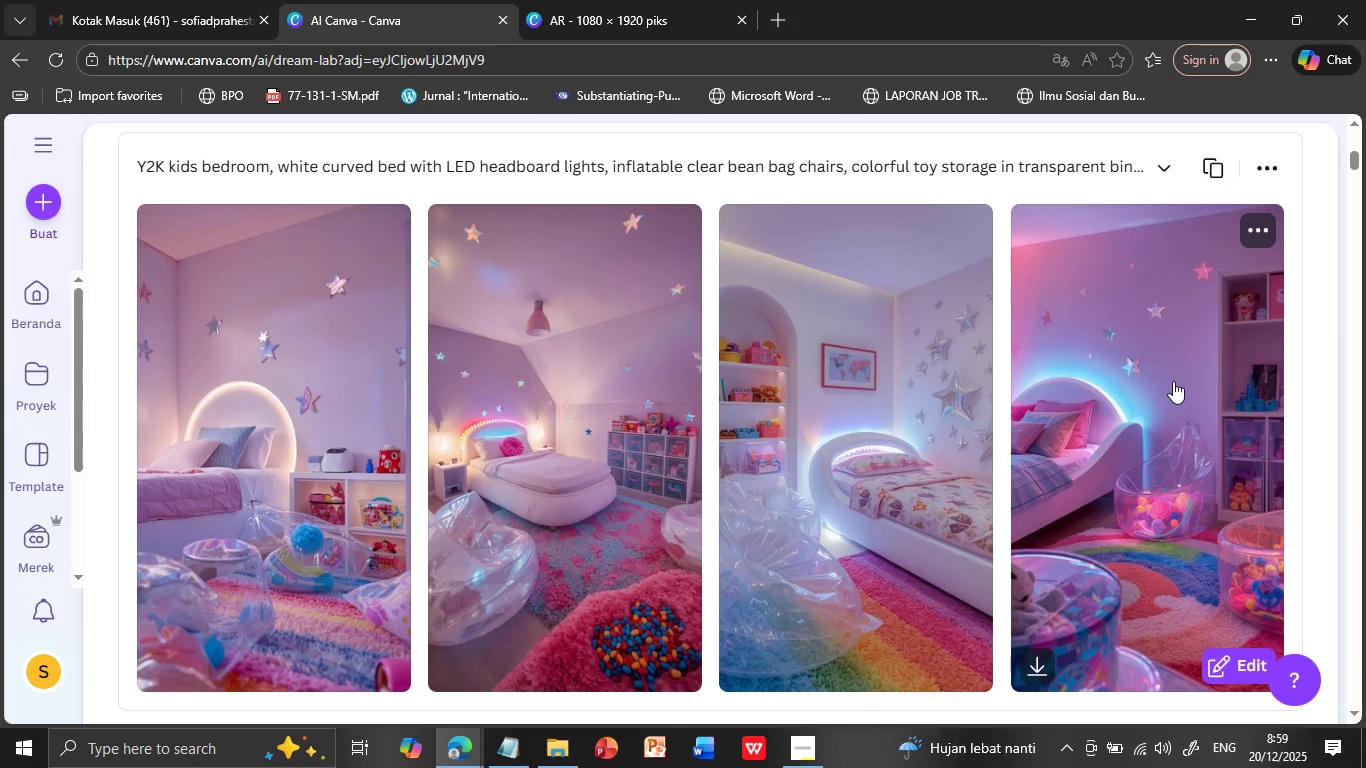 
wait(5.53)
 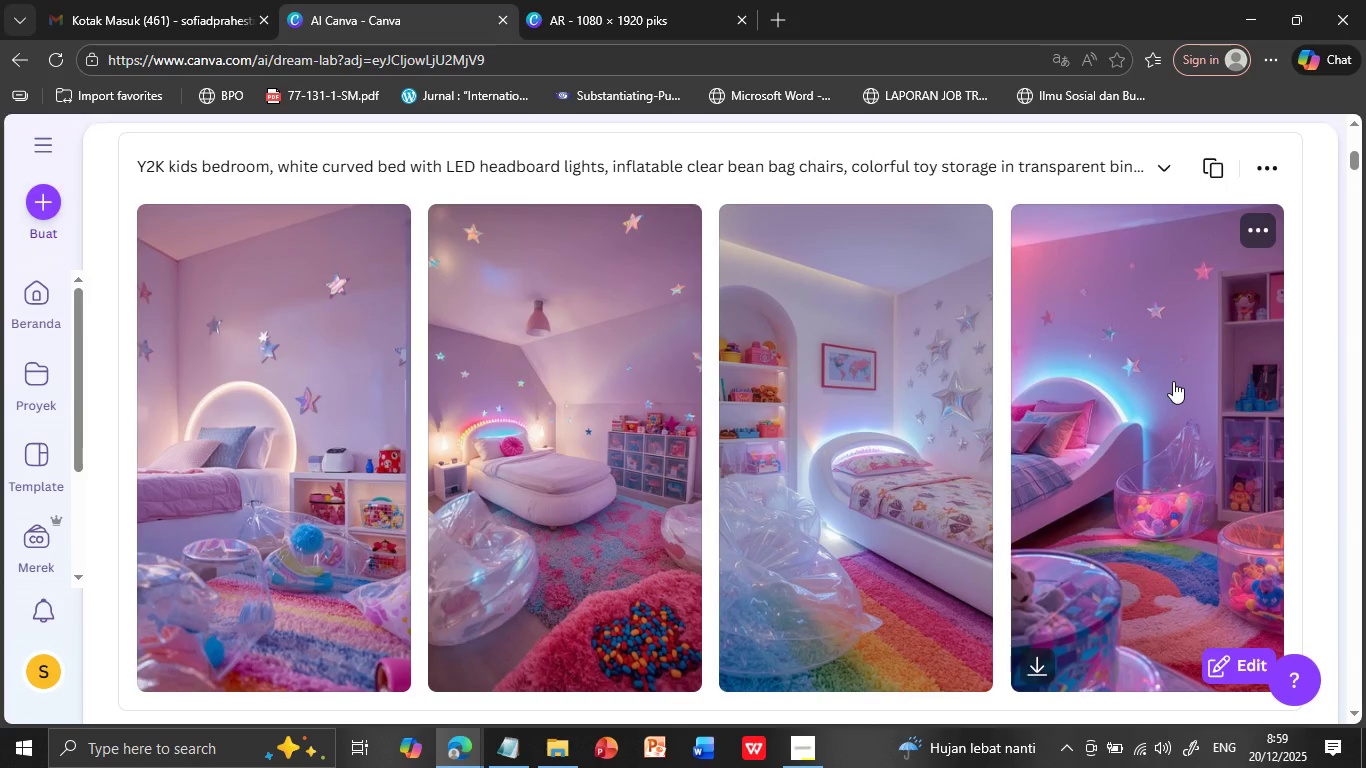 
scroll: coordinate [1173, 381], scroll_direction: up, amount: 4.0
 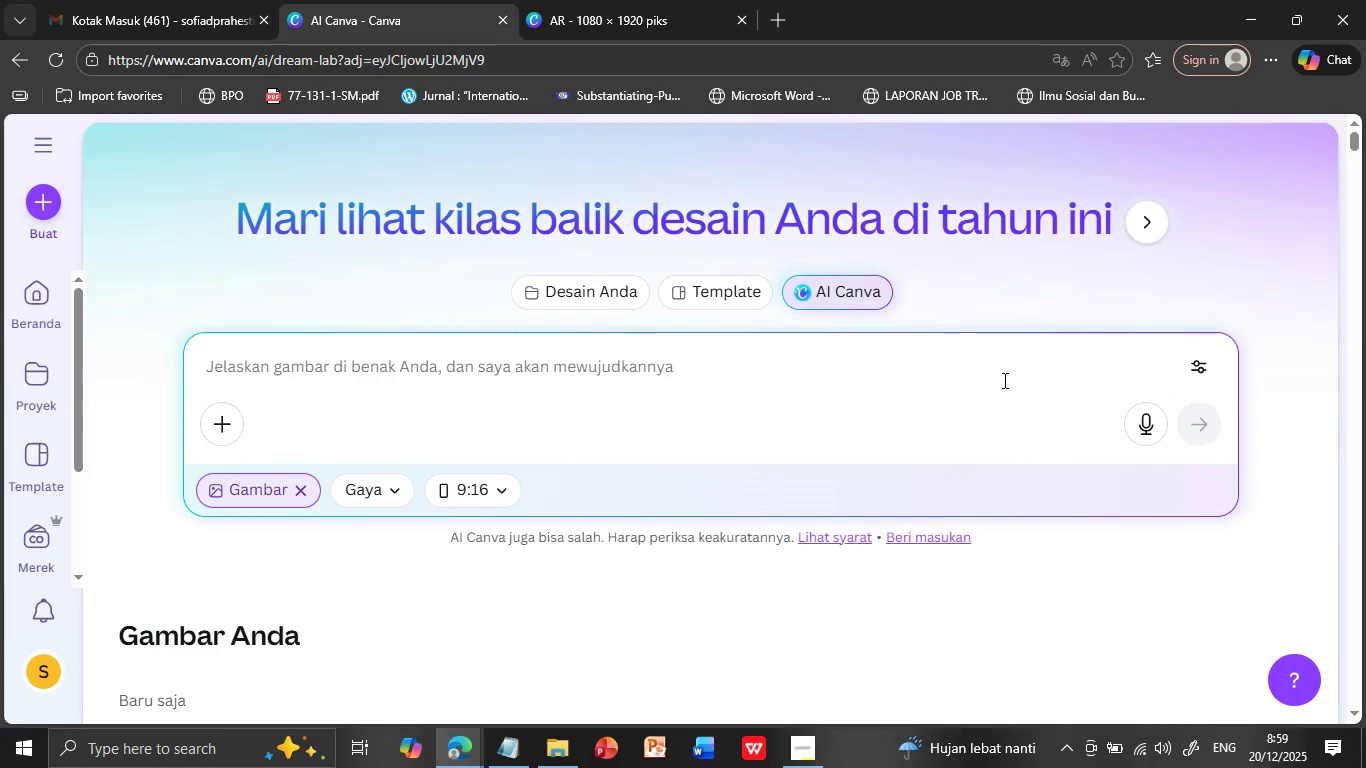 
left_click([1003, 368])
 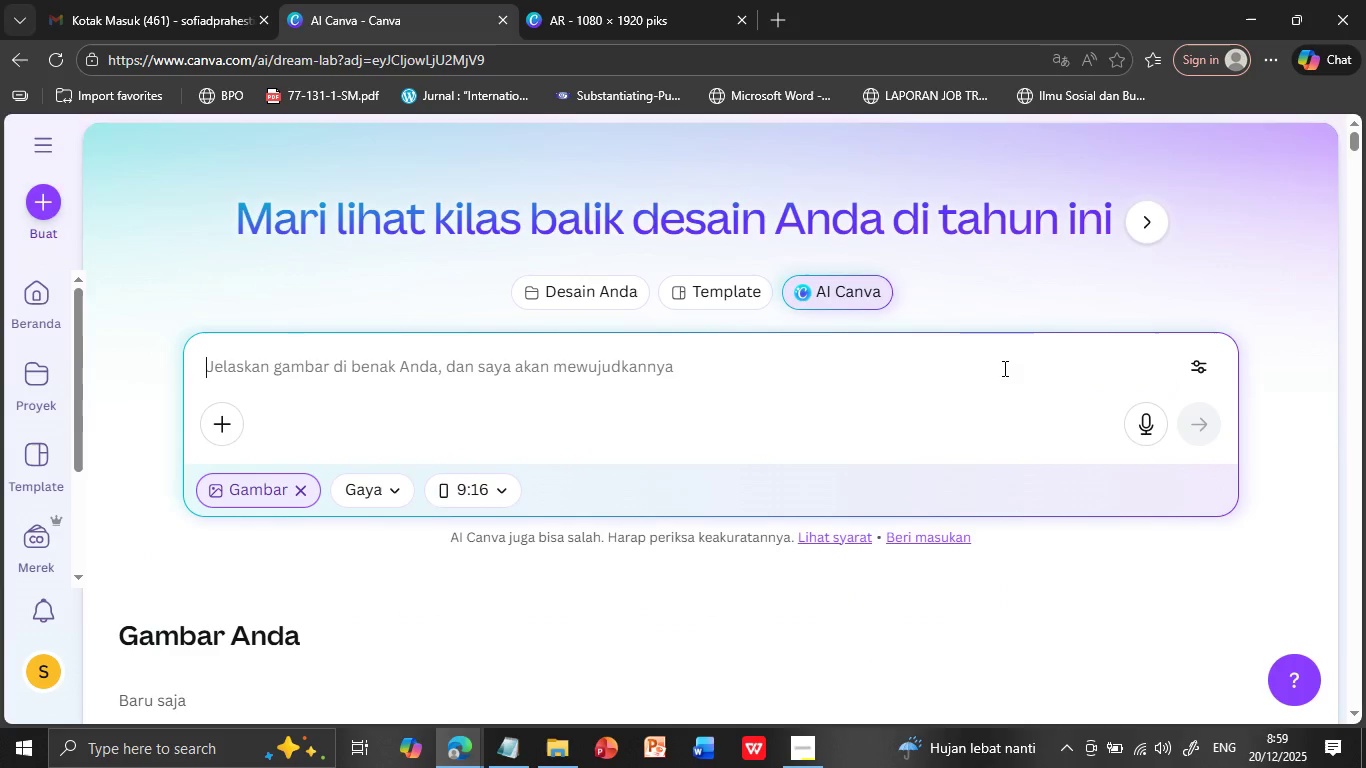 
key(Control+V)
 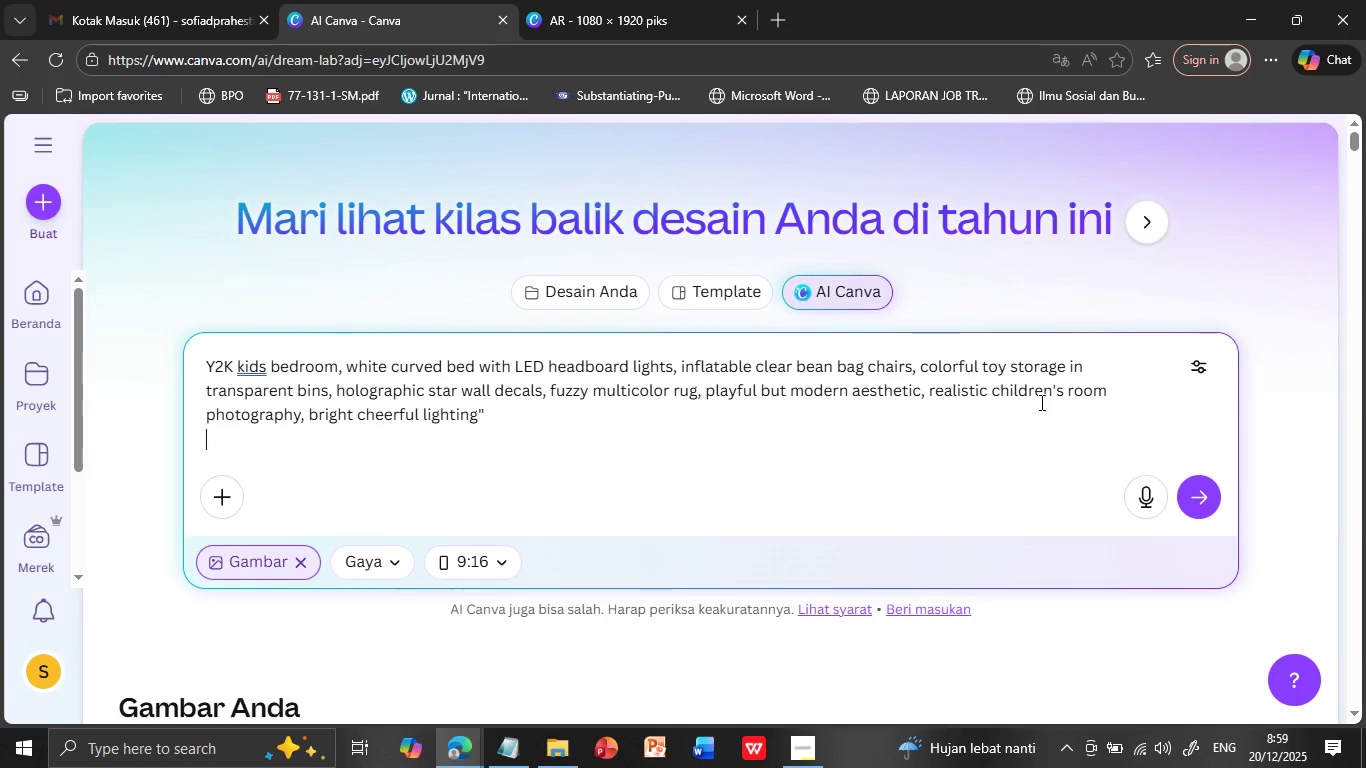 
wait(12.53)
 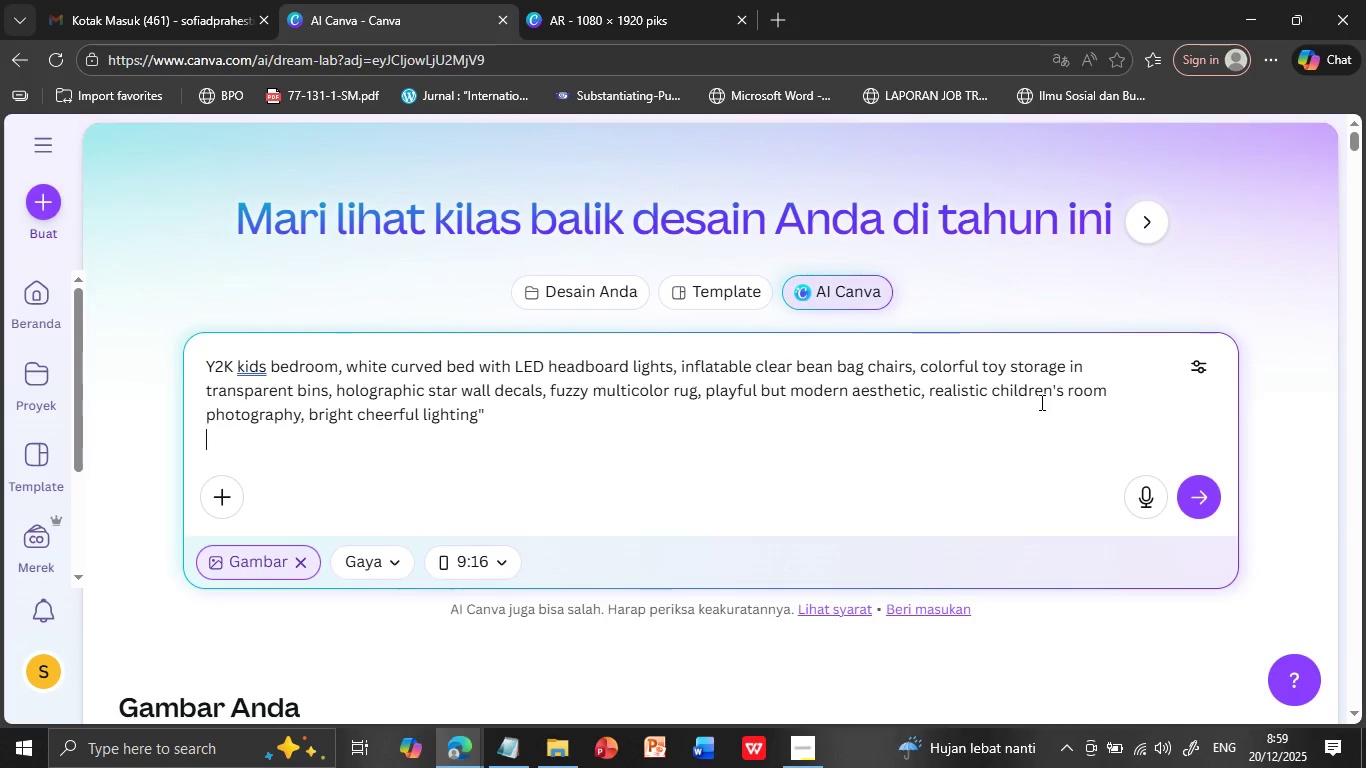 
left_click_drag(start_coordinate=[1067, 365], to_coordinate=[325, 386])
 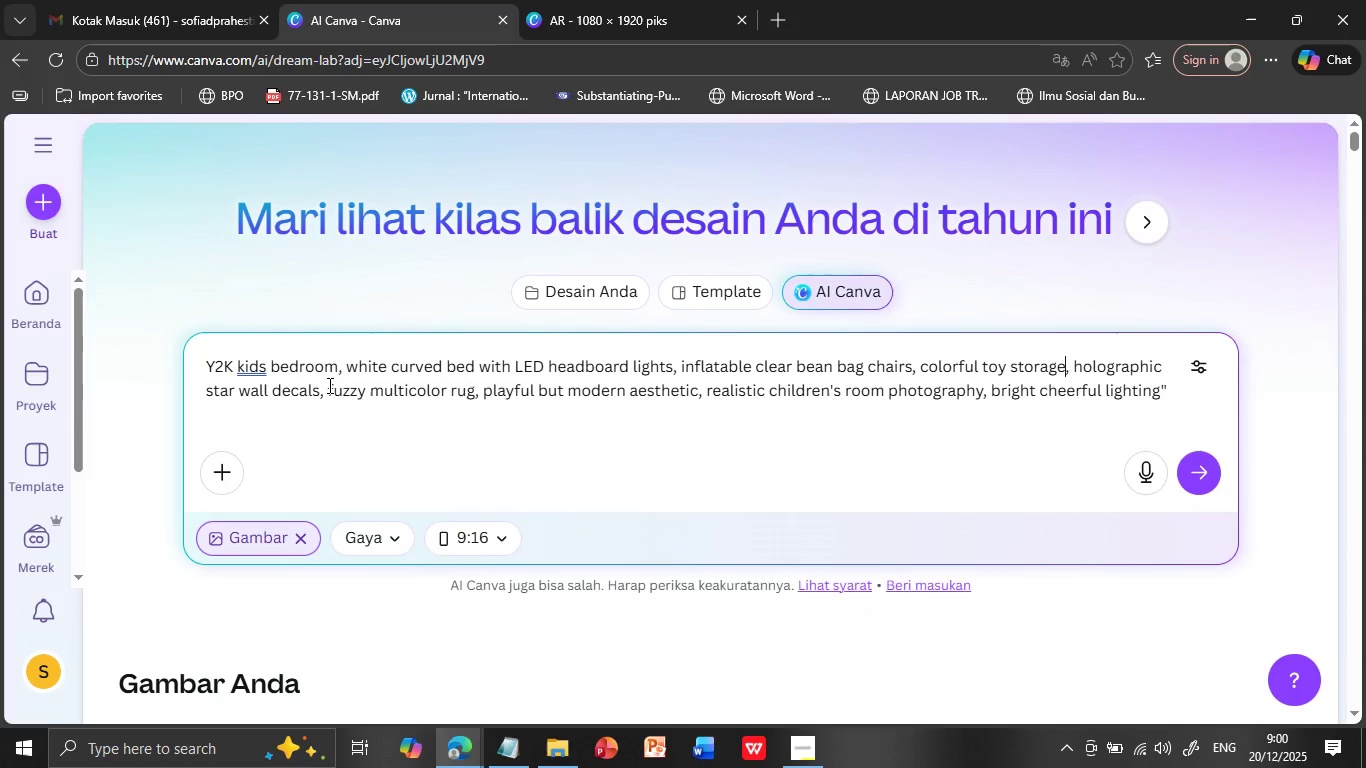 
key(Backspace)
 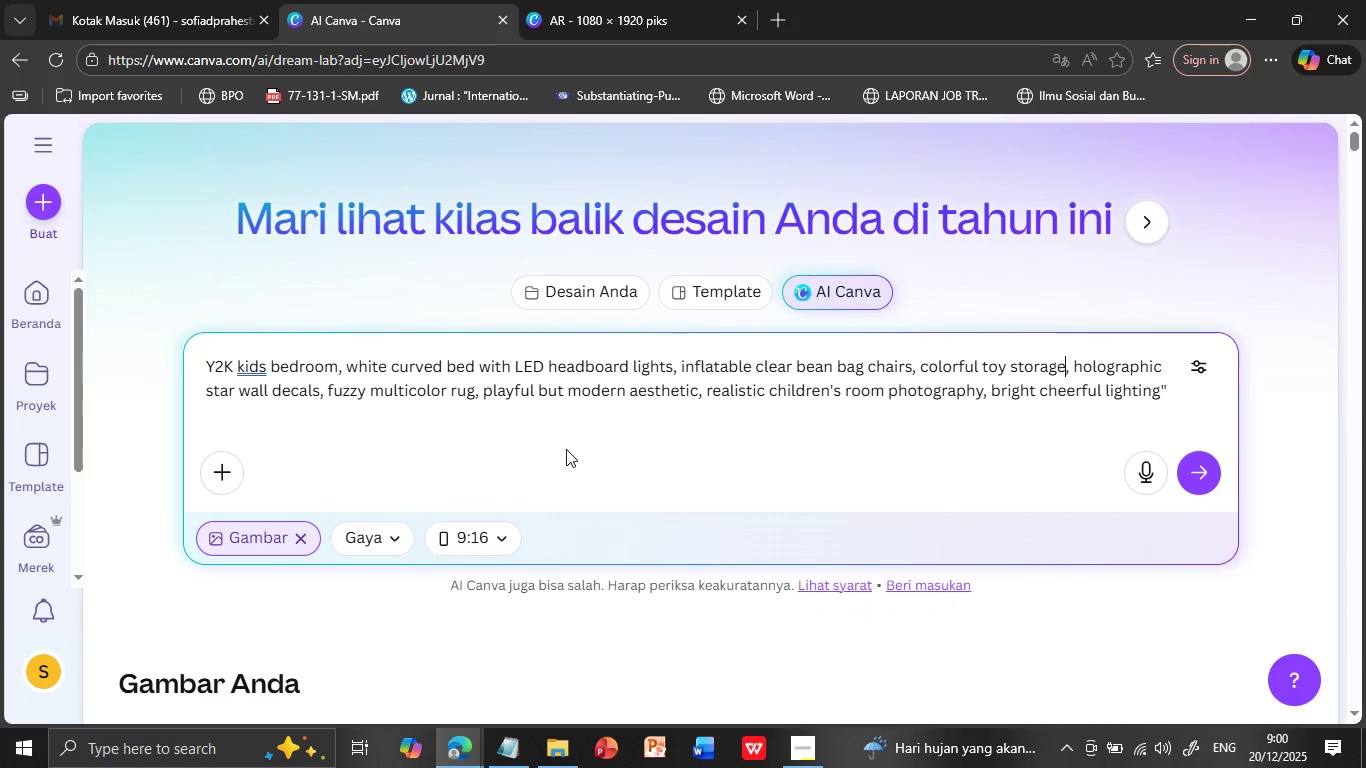 
left_click([1194, 475])
 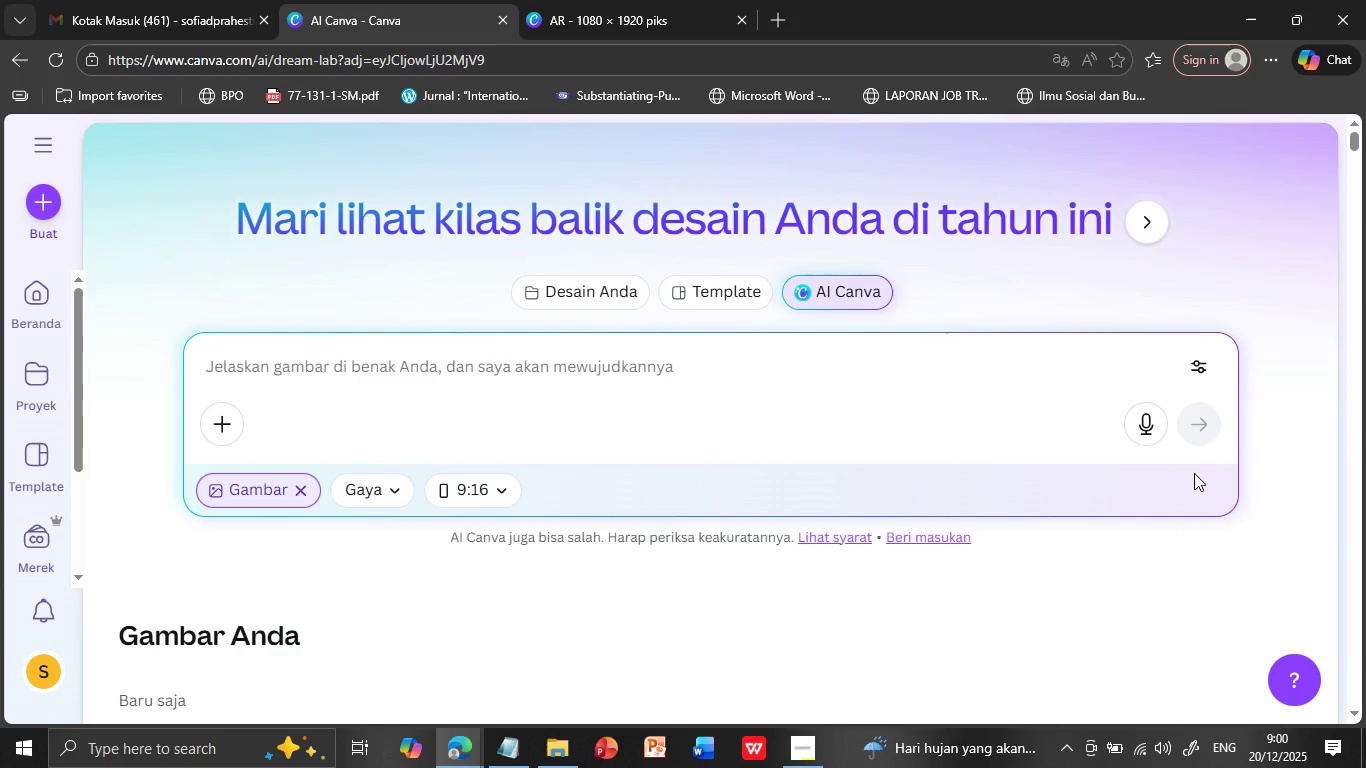 
wait(9.61)
 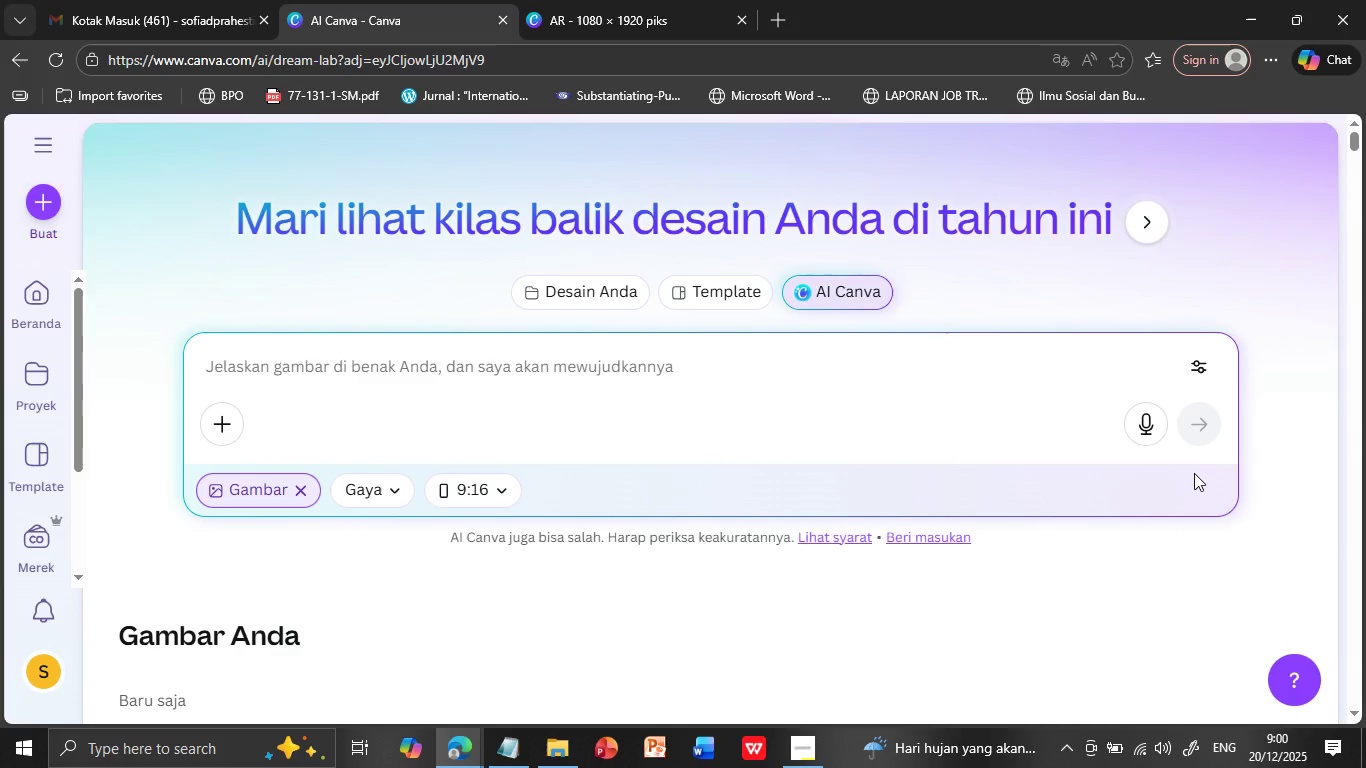 
scroll: coordinate [1185, 471], scroll_direction: down, amount: 5.0
 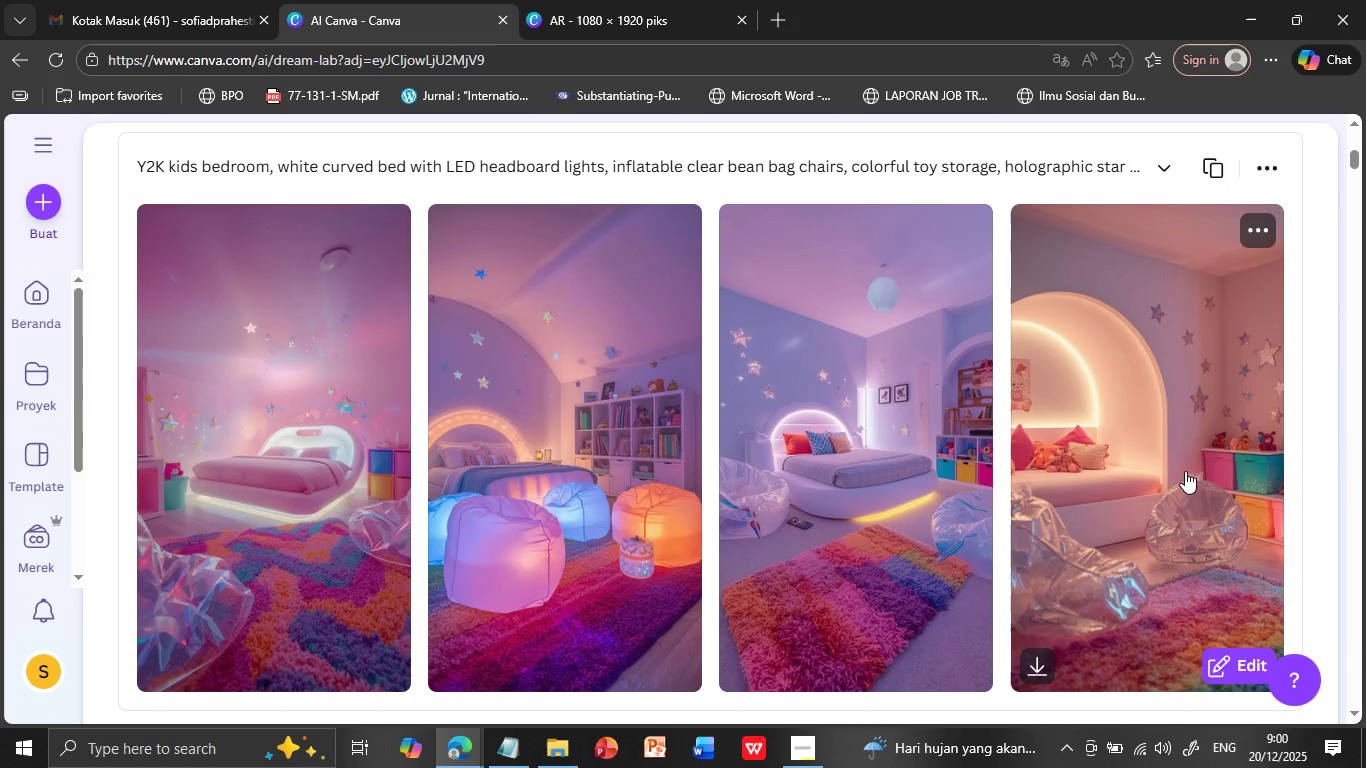 
wait(5.72)
 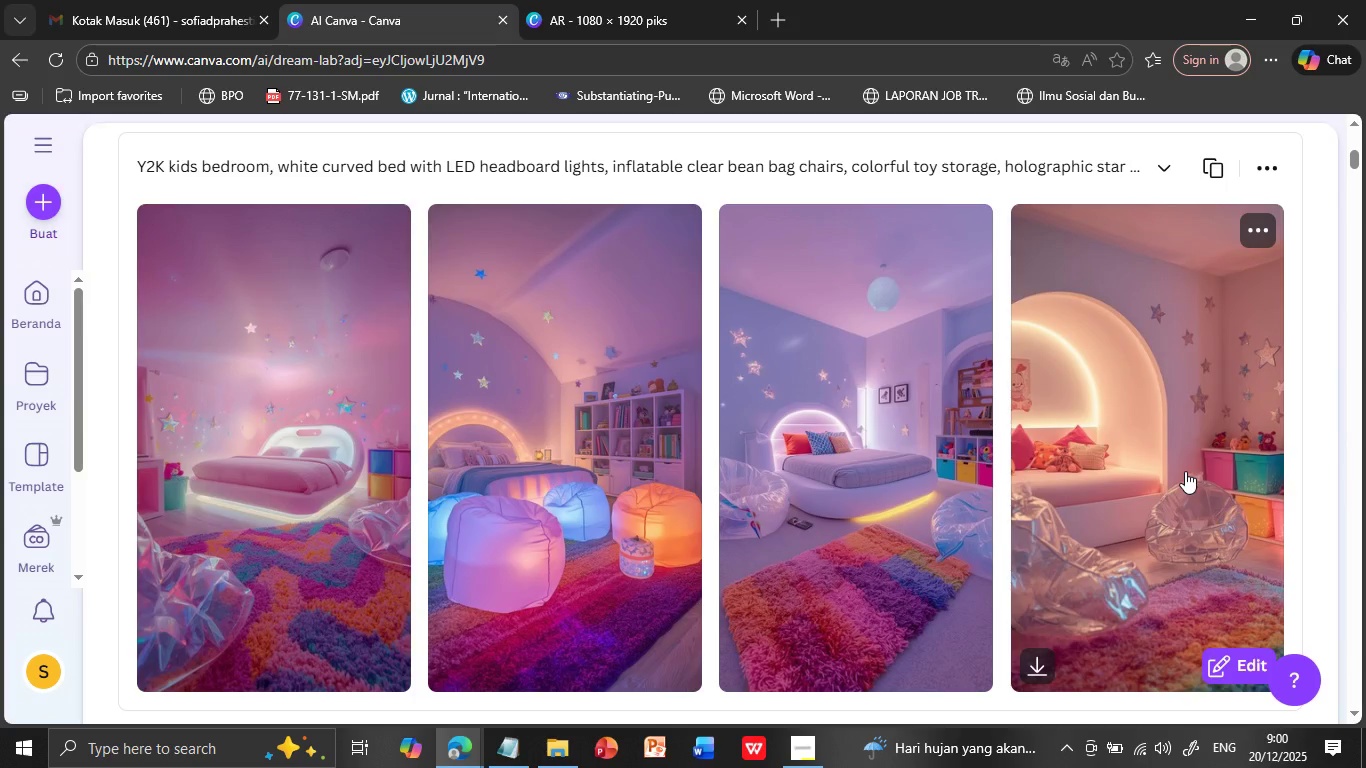 
scroll: coordinate [1185, 471], scroll_direction: down, amount: 1.0
 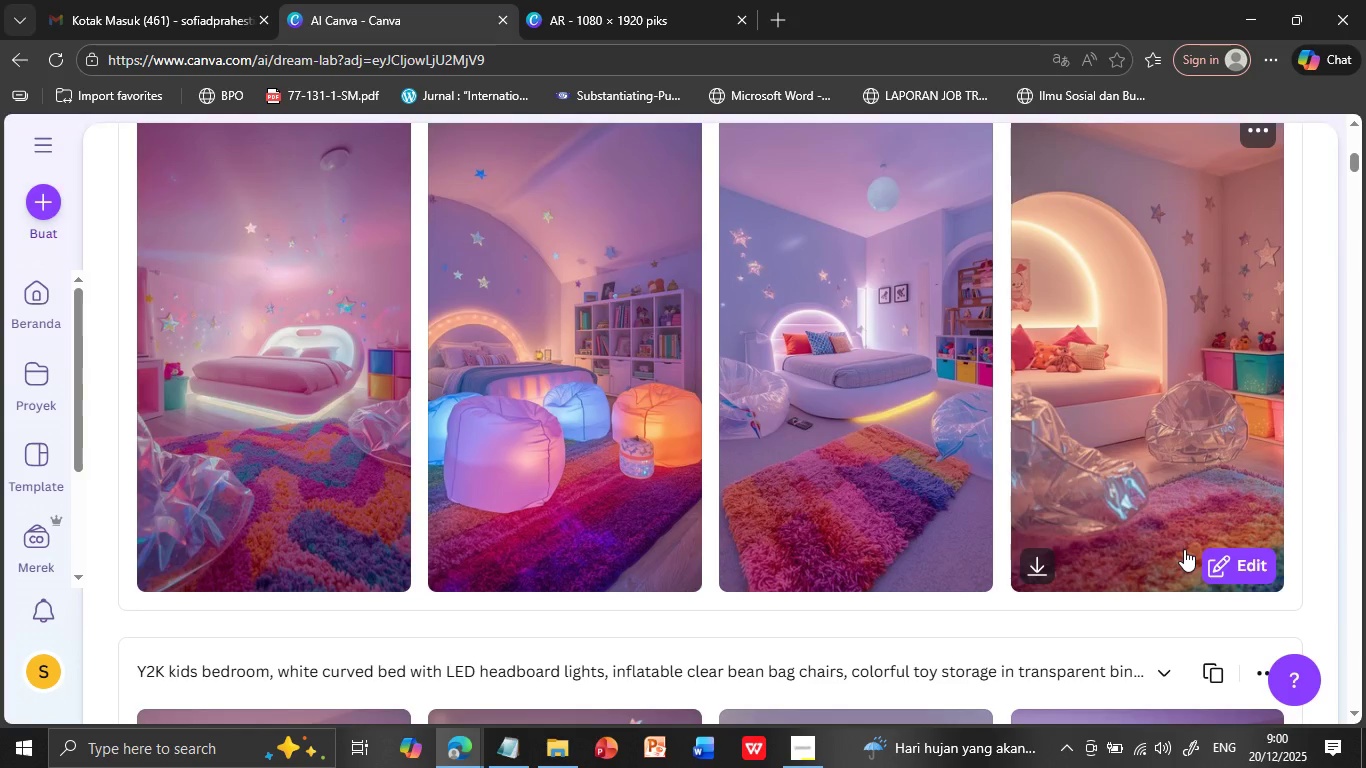 
wait(5.38)
 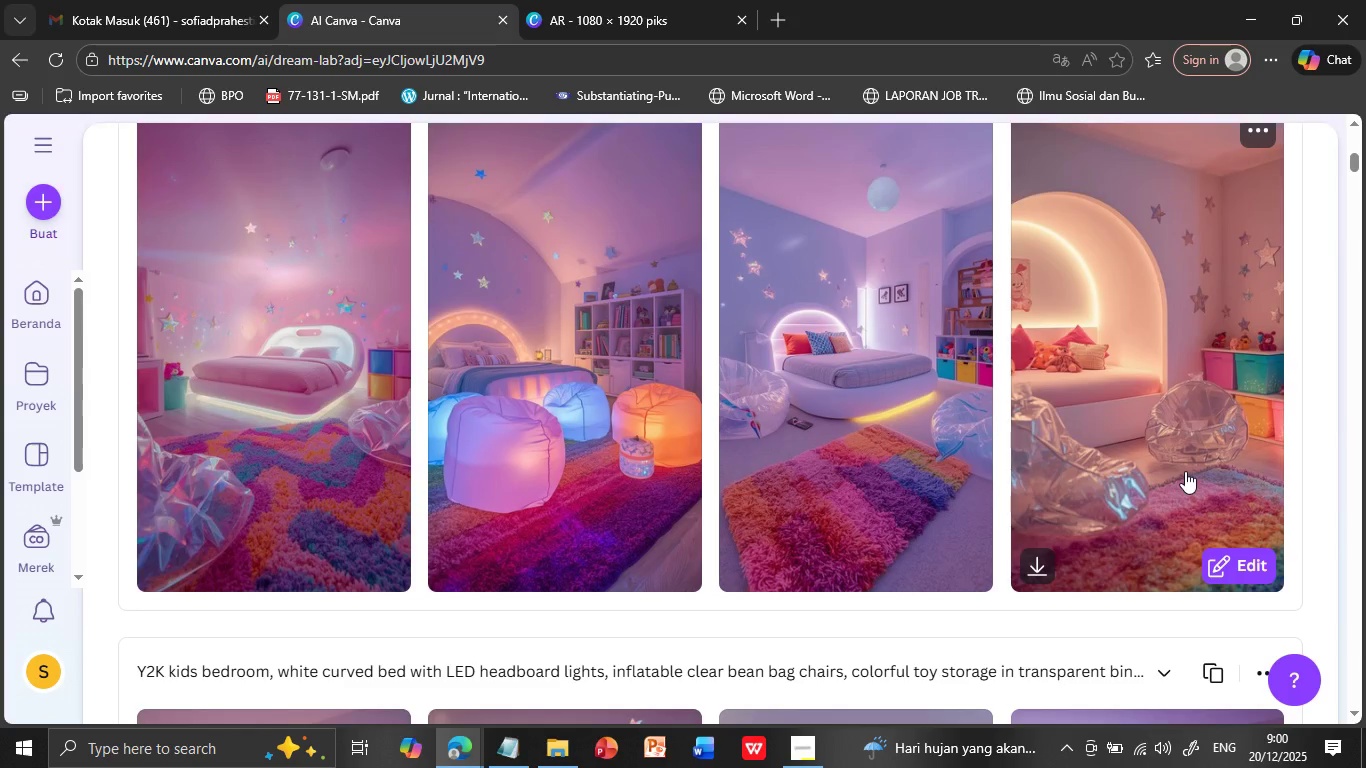 
scroll: coordinate [1184, 549], scroll_direction: up, amount: 4.0
 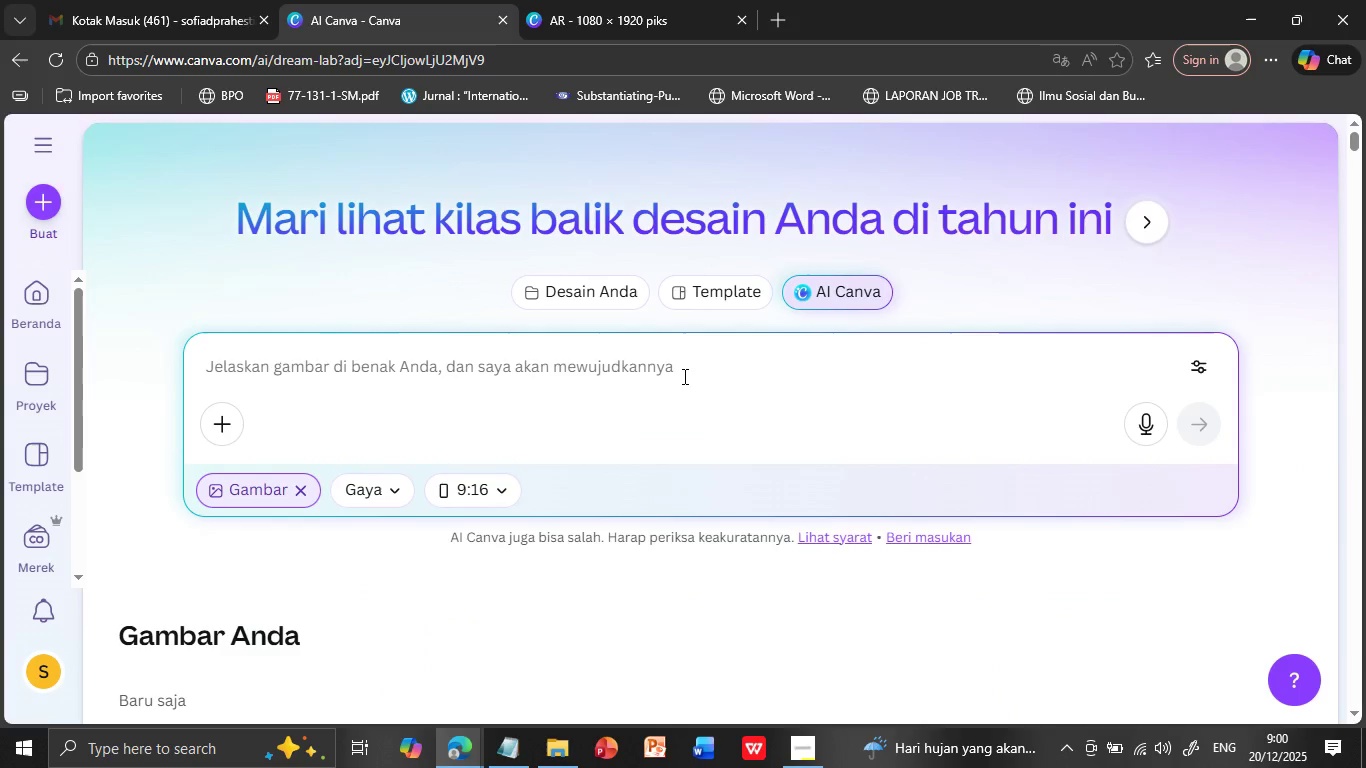 
left_click([684, 373])
 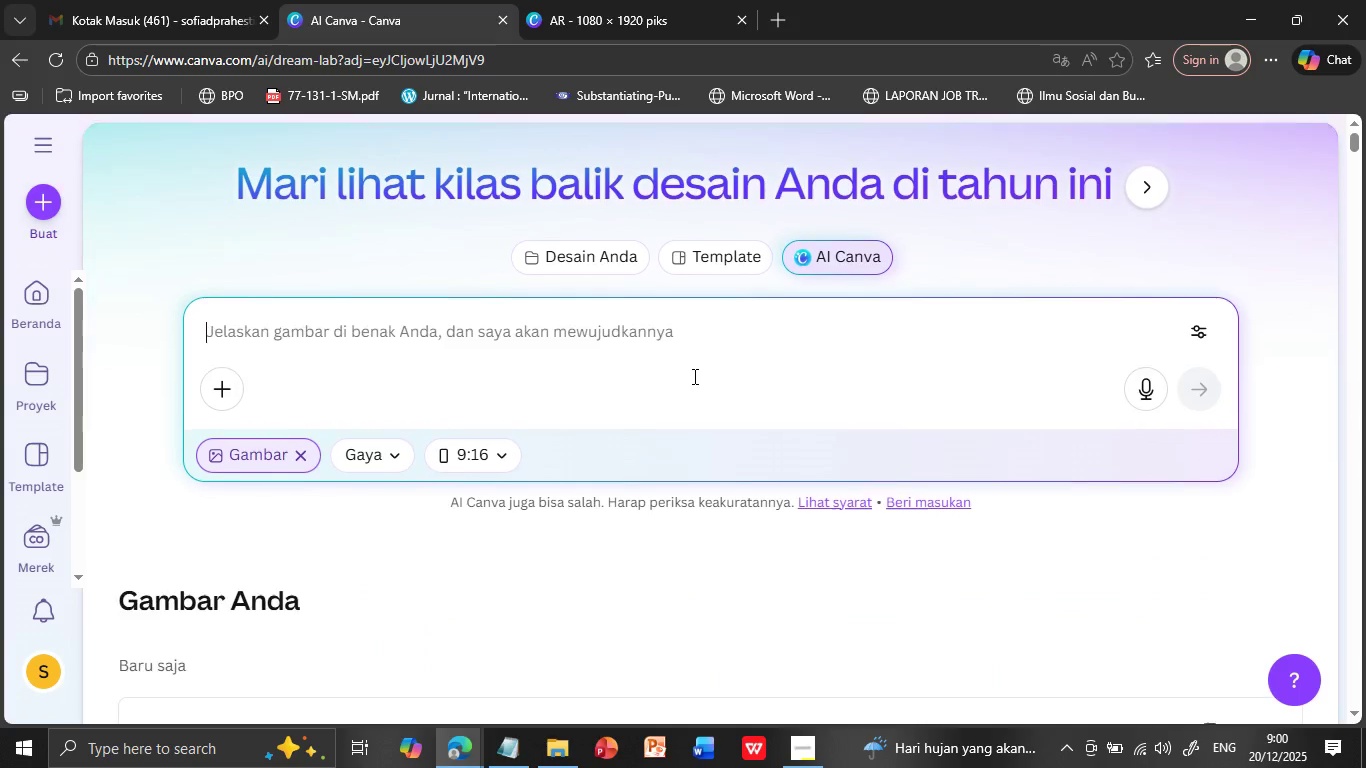 
scroll: coordinate [693, 376], scroll_direction: down, amount: 3.0
 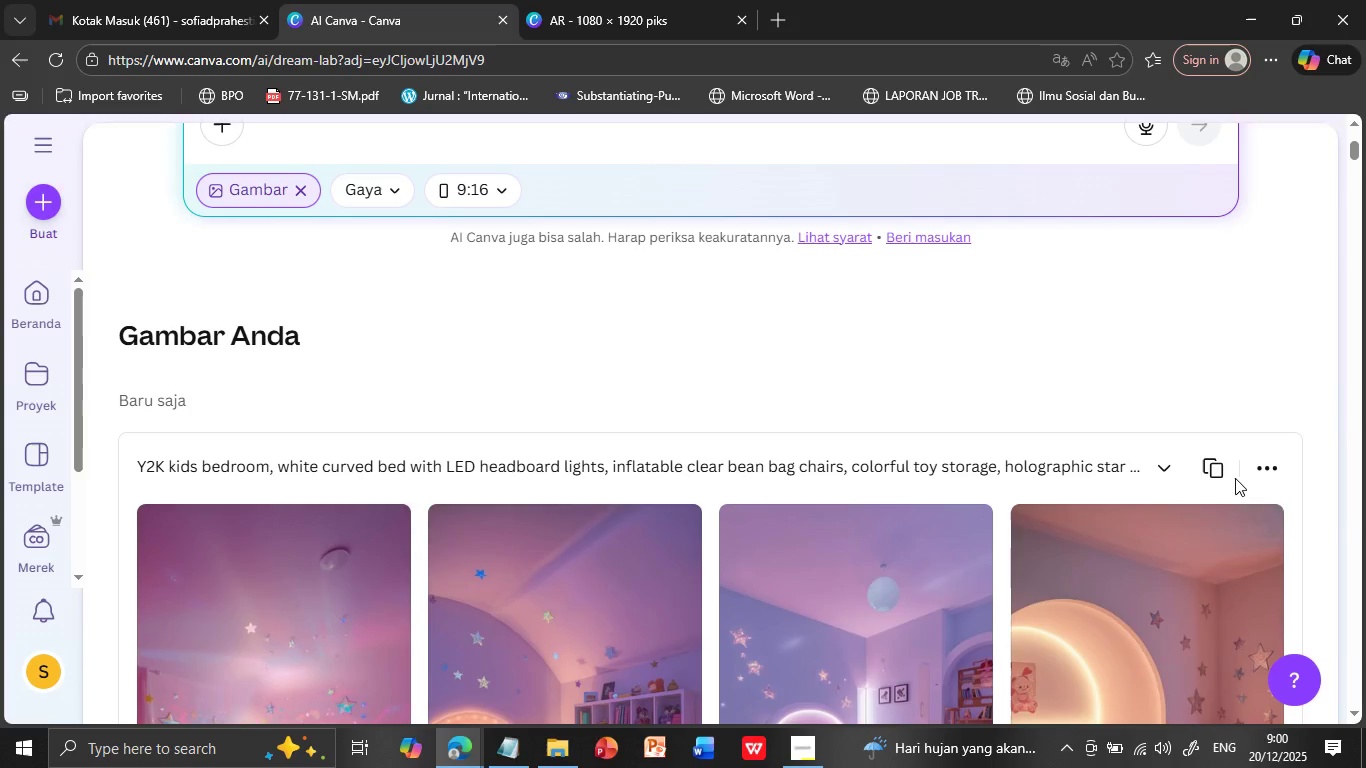 
left_click([1221, 469])
 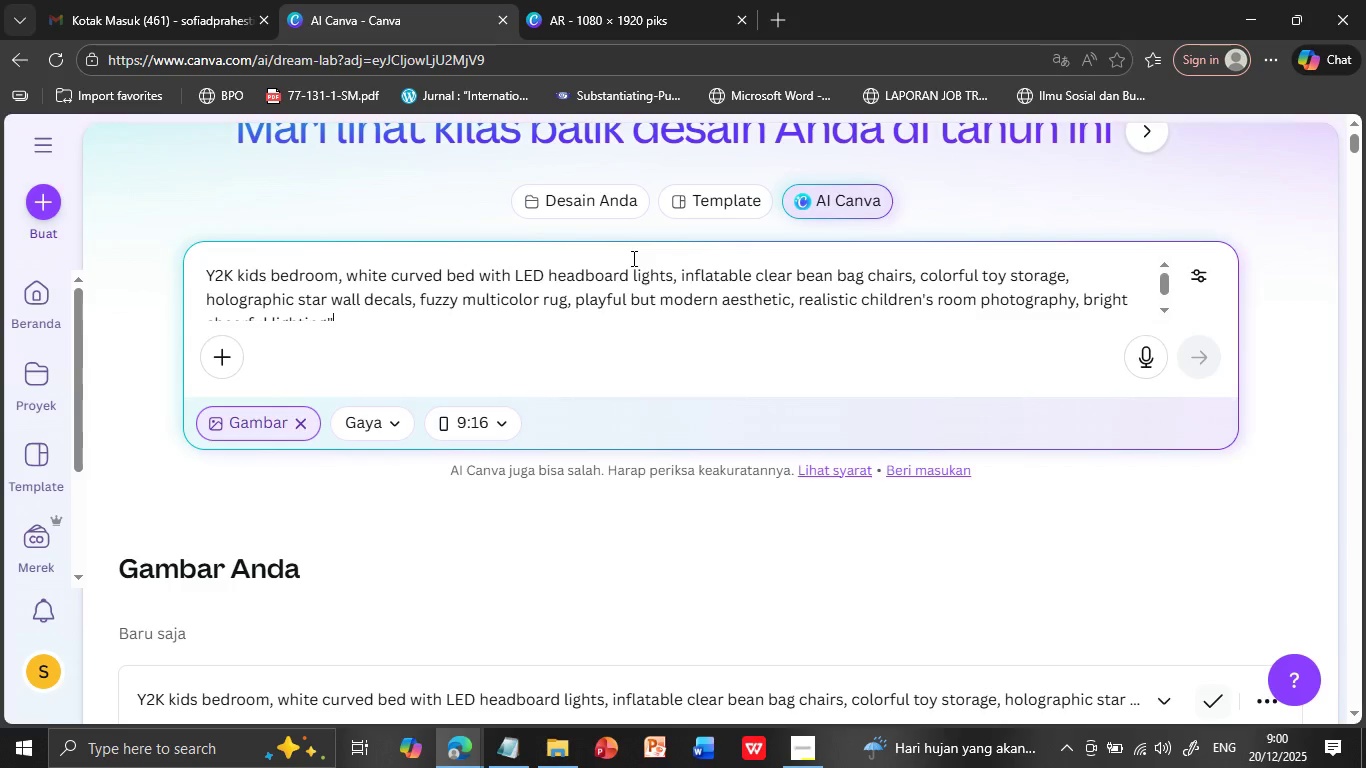 
scroll: coordinate [559, 270], scroll_direction: up, amount: 2.0
 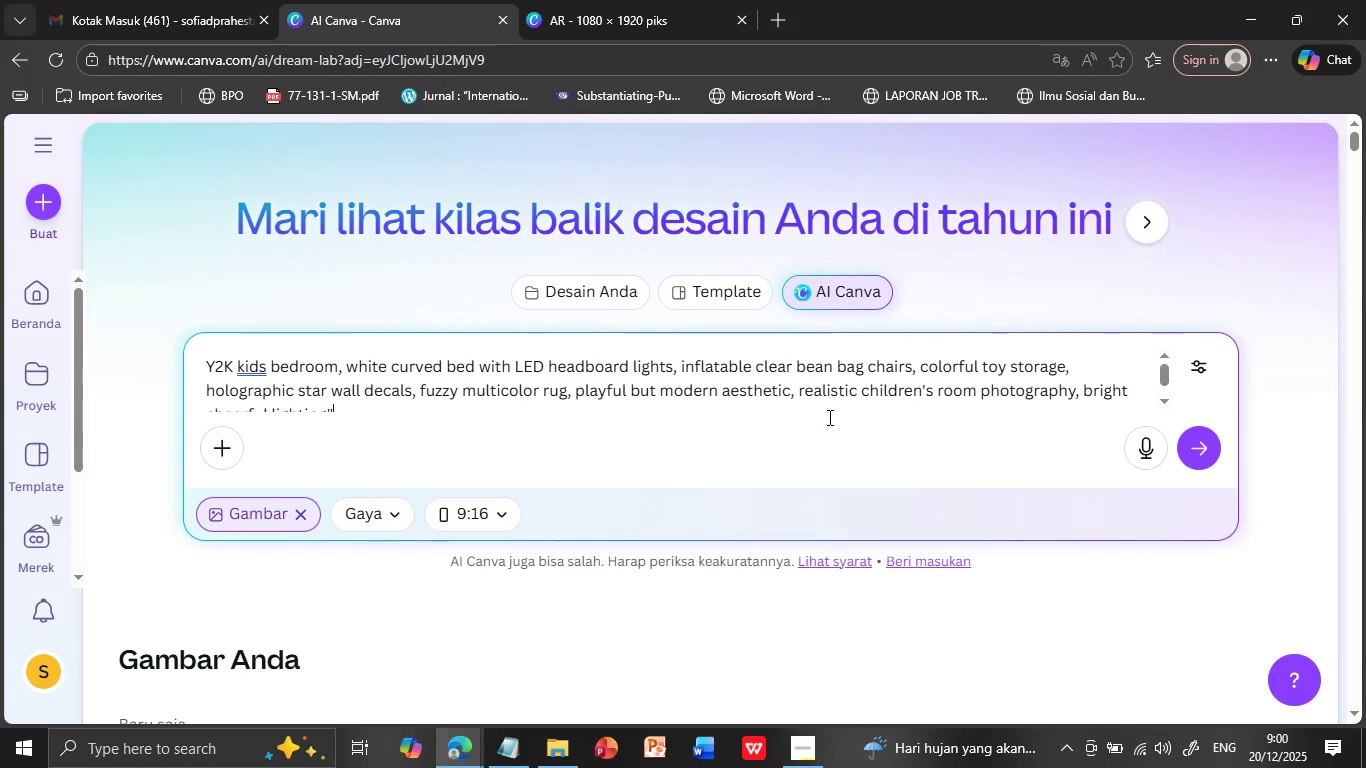 
scroll: coordinate [828, 401], scroll_direction: down, amount: 1.0
 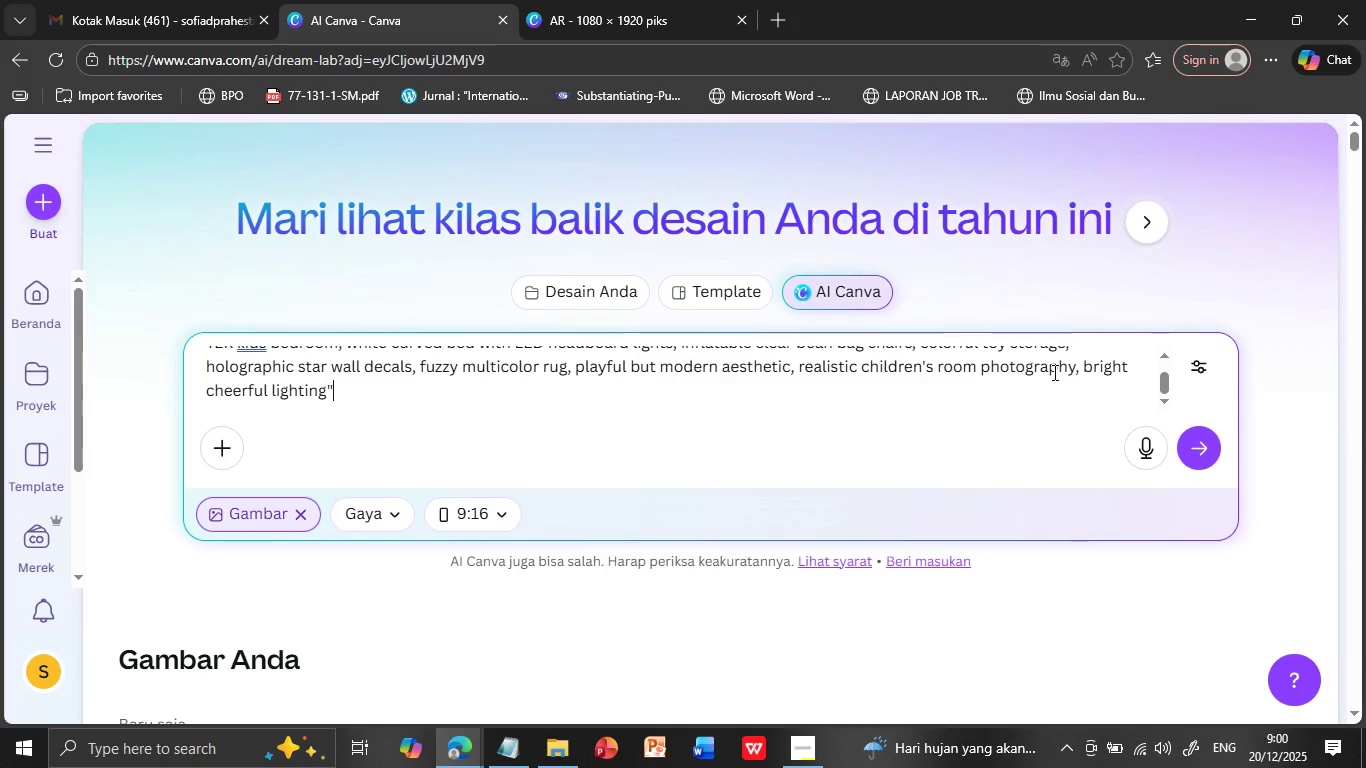 
scroll: coordinate [611, 404], scroll_direction: up, amount: 1.0
 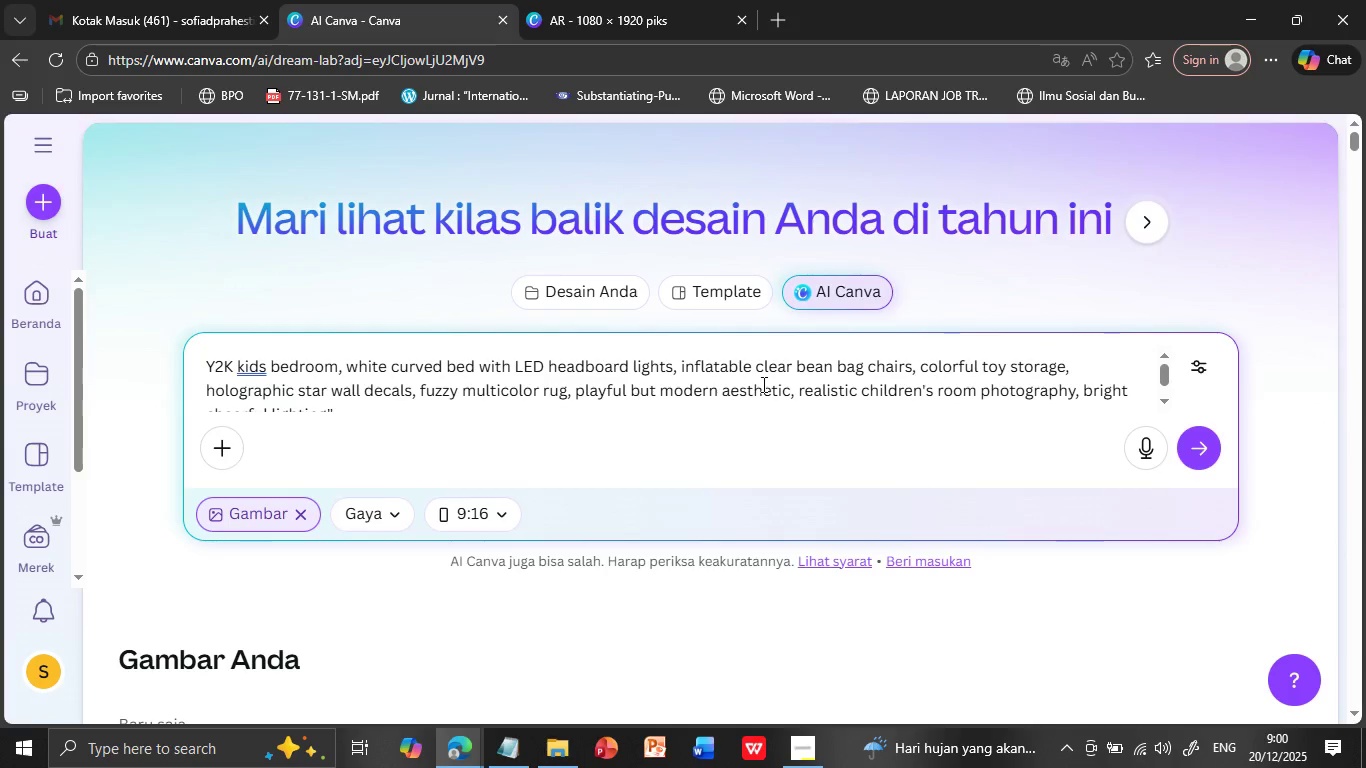 
mouse_move([1123, 419])
 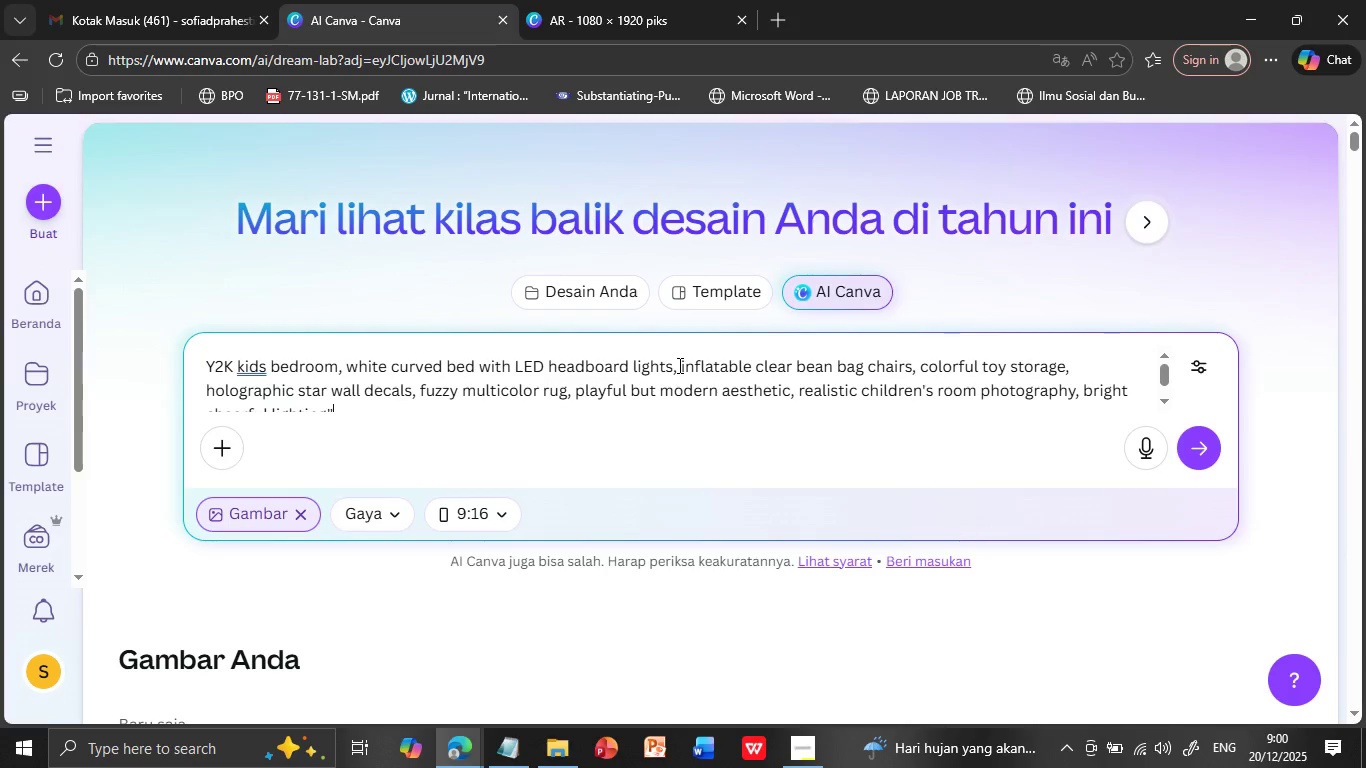 
left_click([678, 365])
 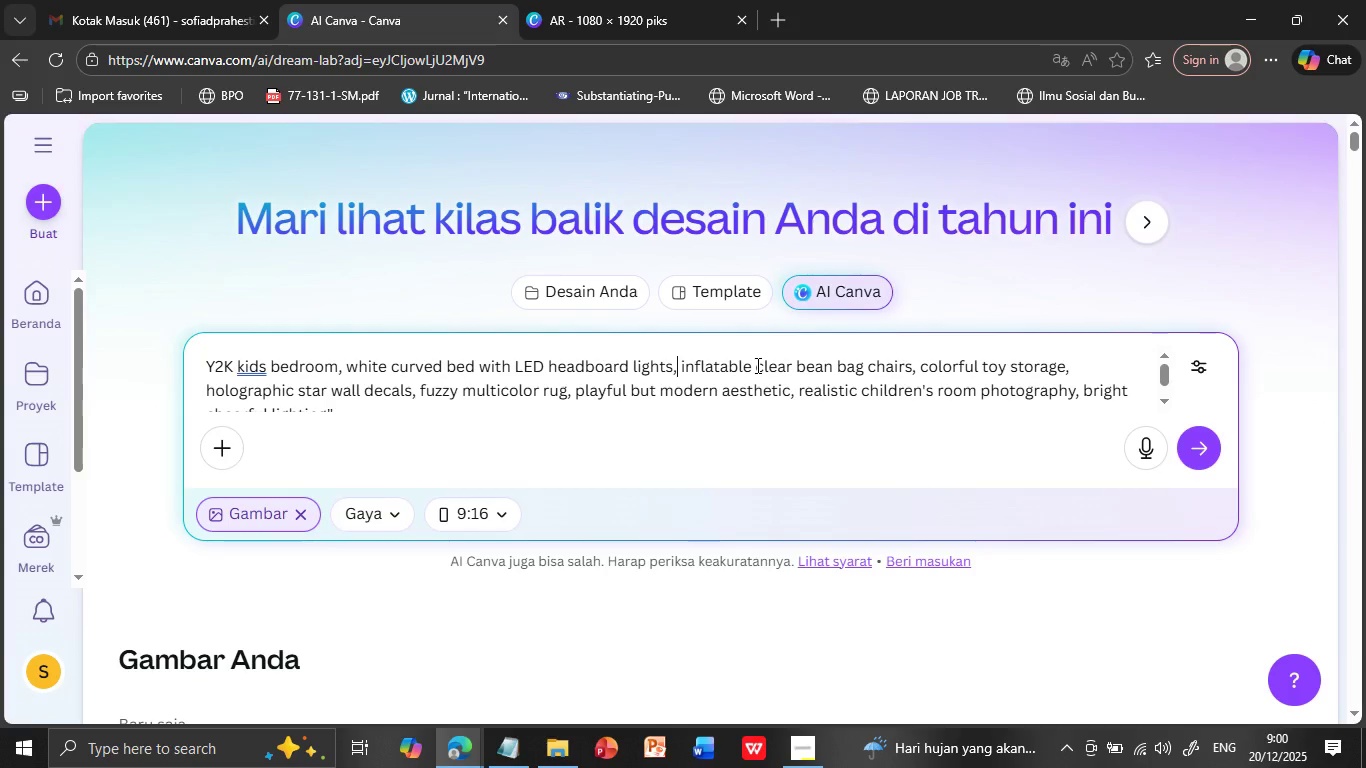 
type( RE)
key(Backspace)
key(Backspace)
type(real)
 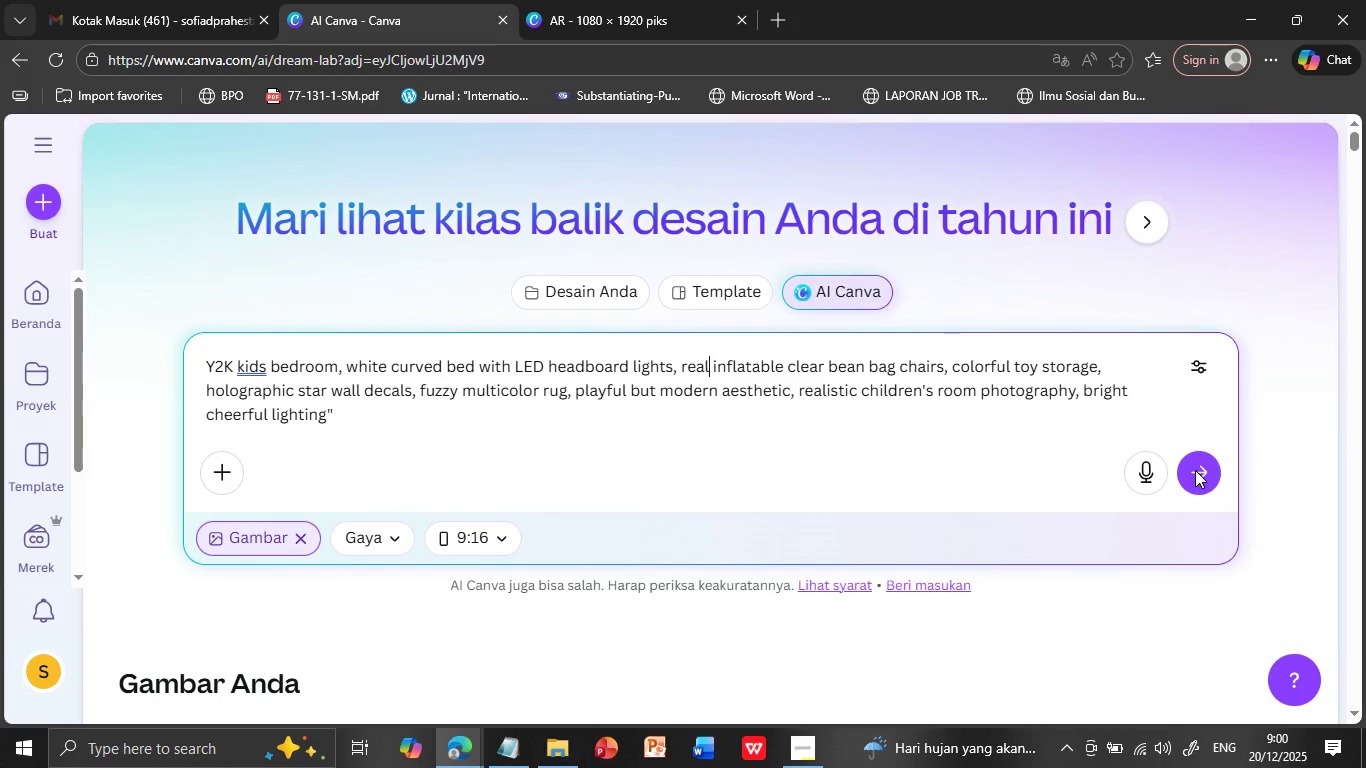 
left_click([1195, 470])
 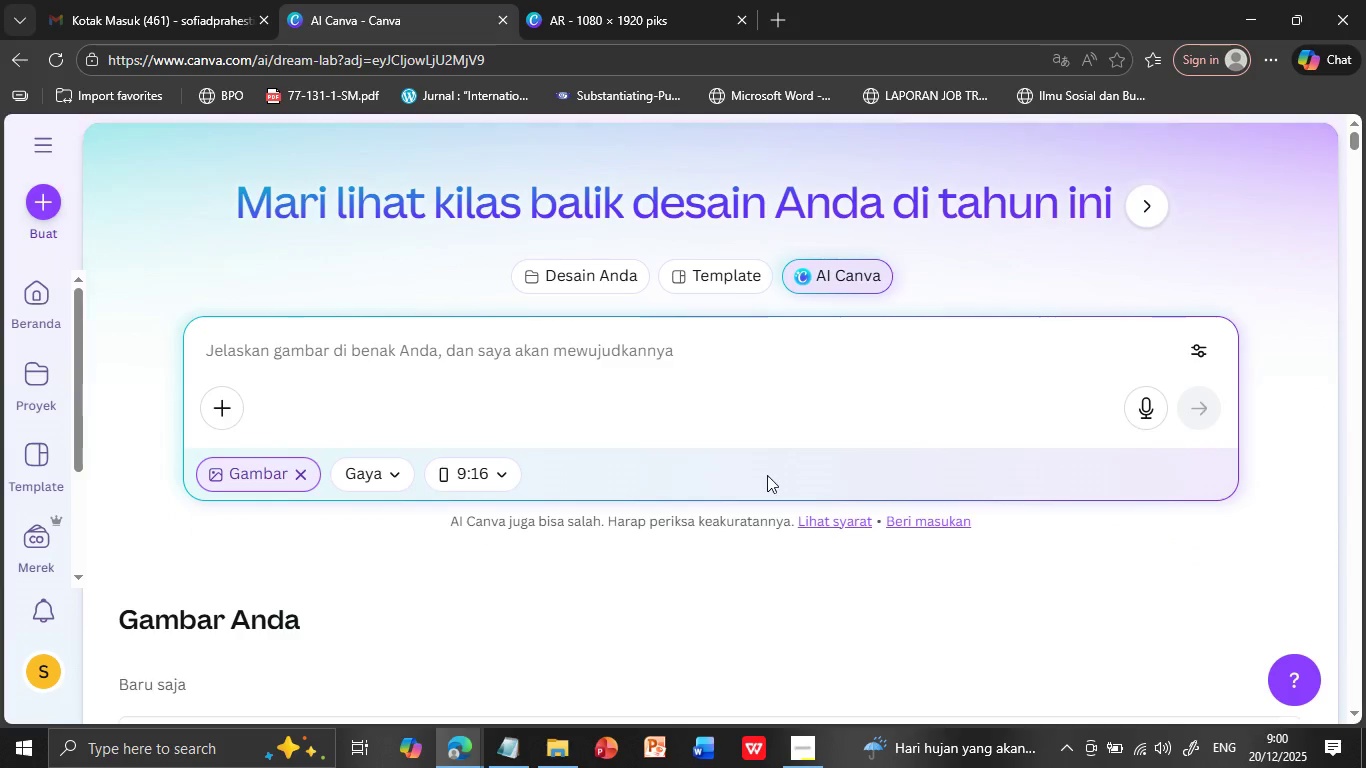 
scroll: coordinate [767, 475], scroll_direction: down, amount: 6.0
 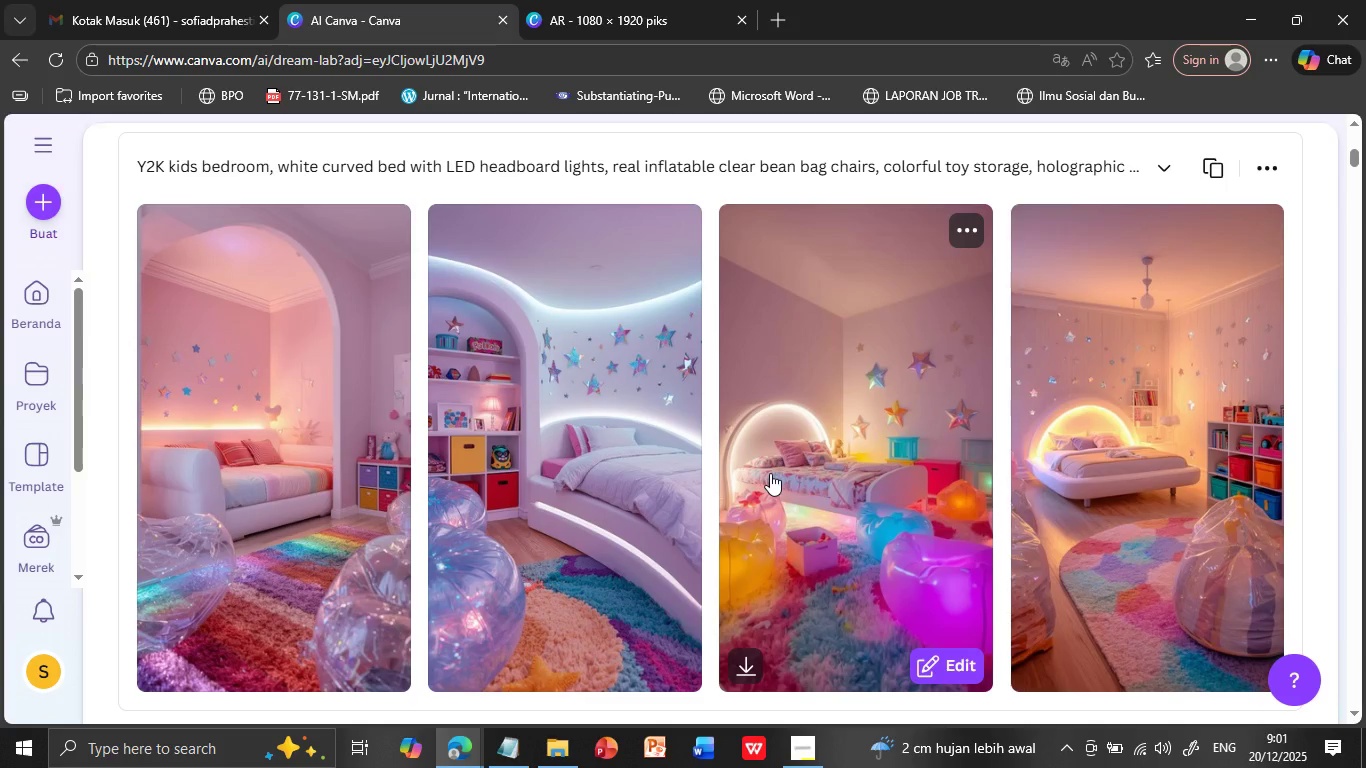 
wait(6.64)
 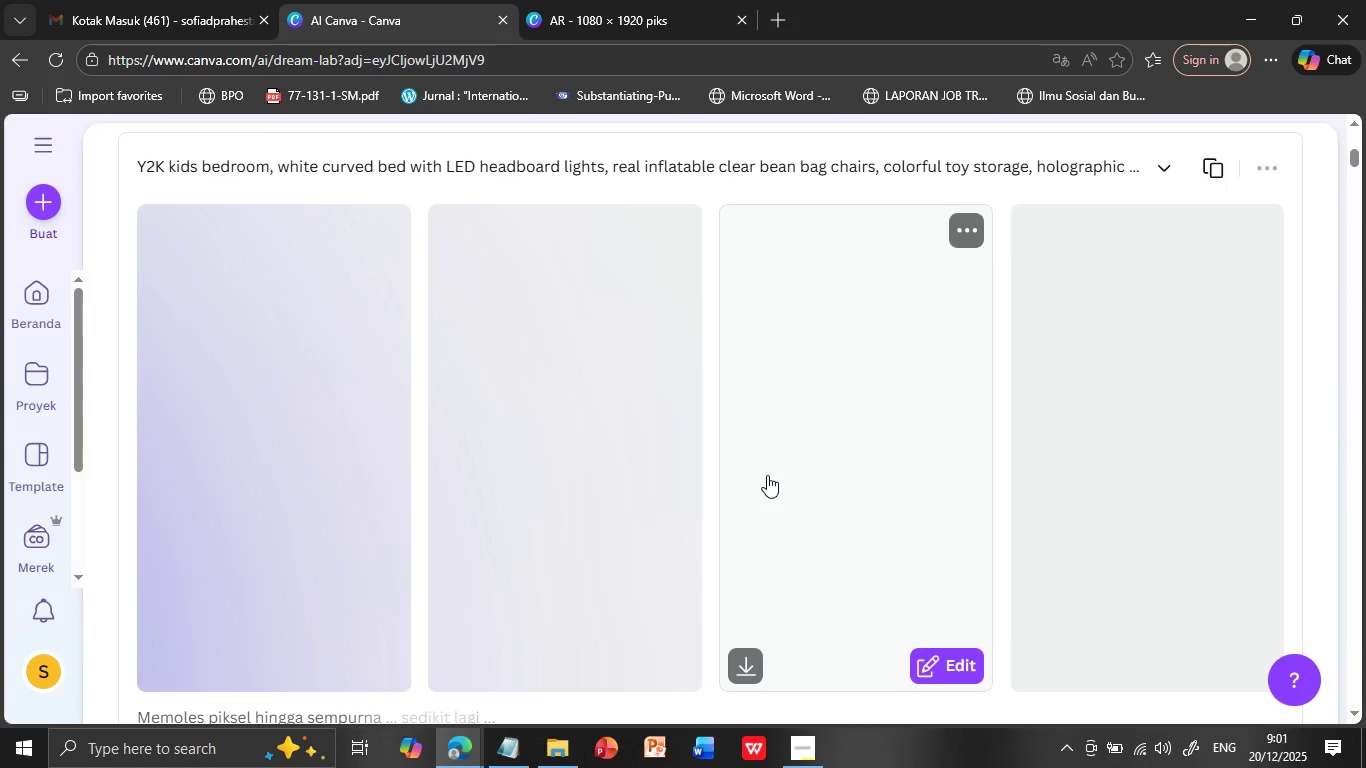 
scroll: coordinate [770, 473], scroll_direction: down, amount: 1.0
 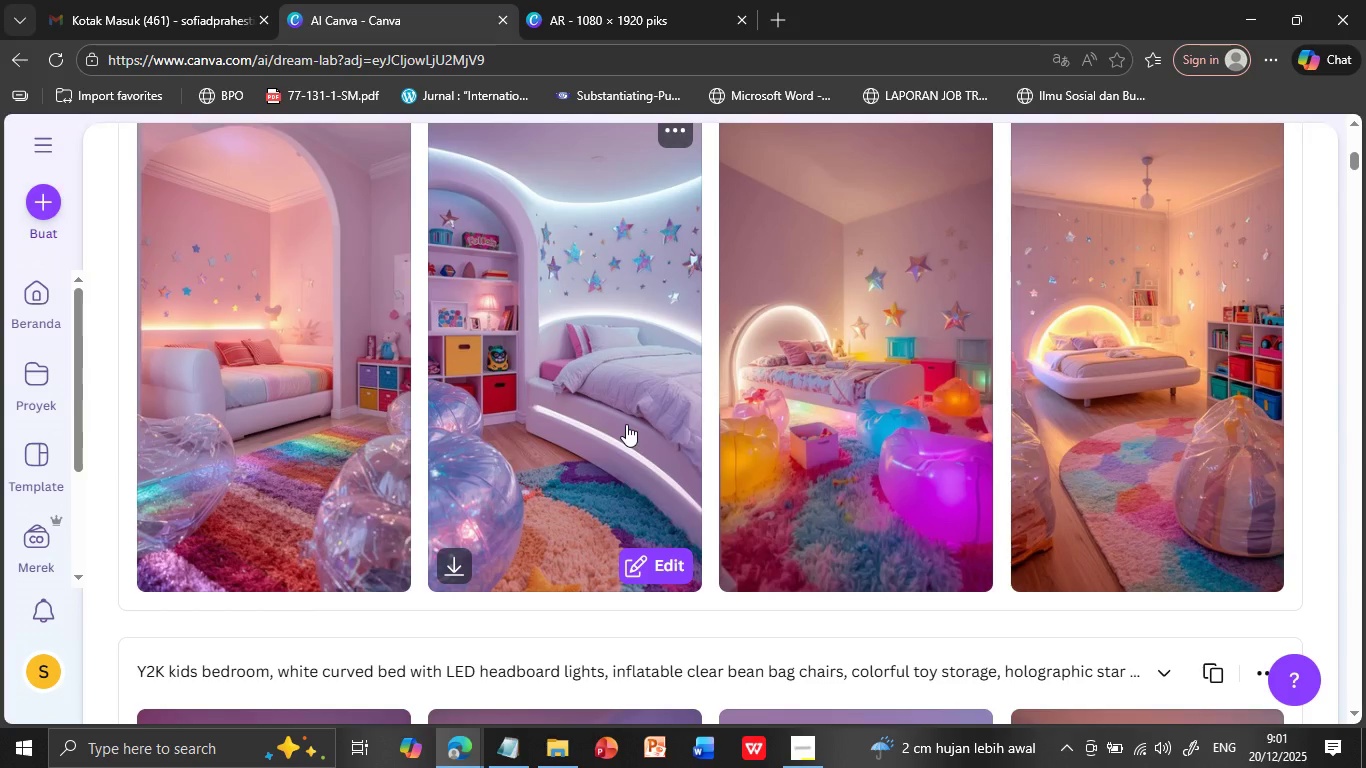 
wait(7.85)
 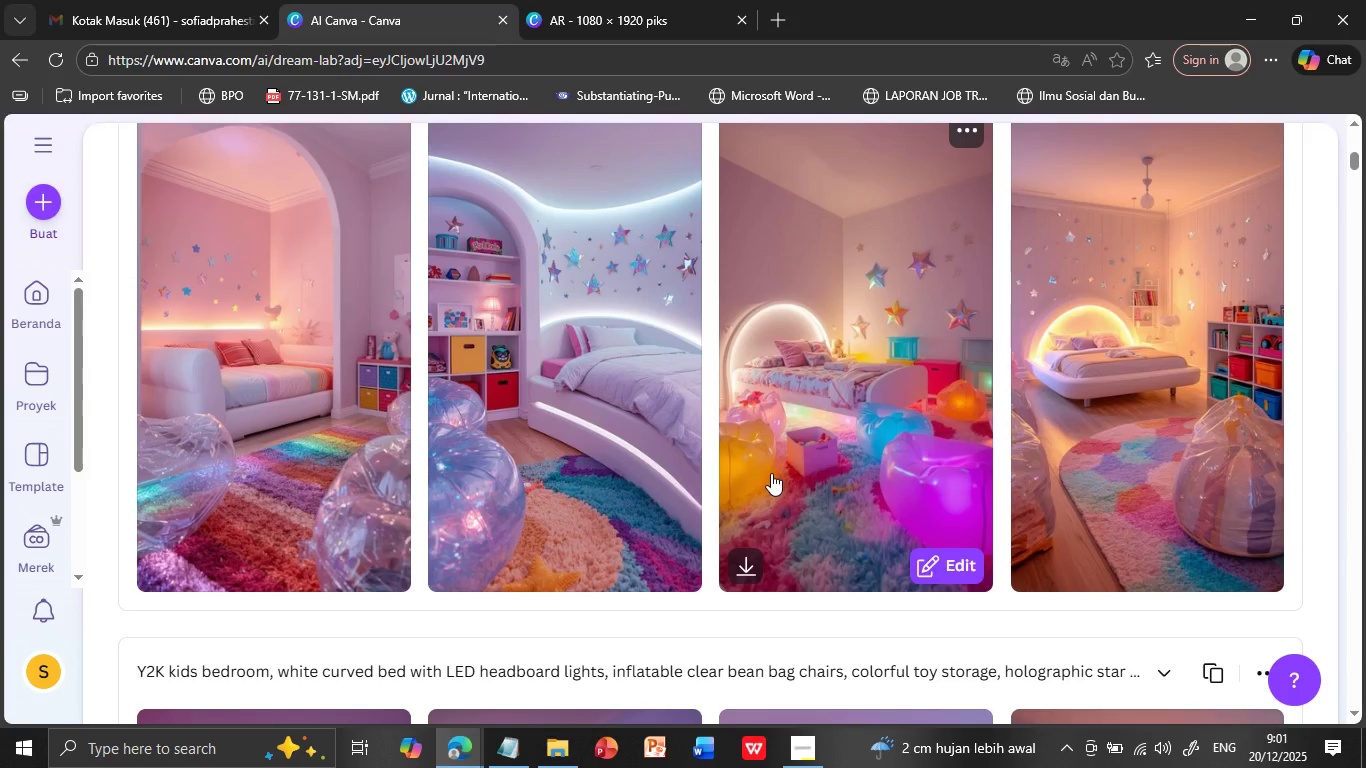 
scroll: coordinate [626, 424], scroll_direction: up, amount: 1.0
 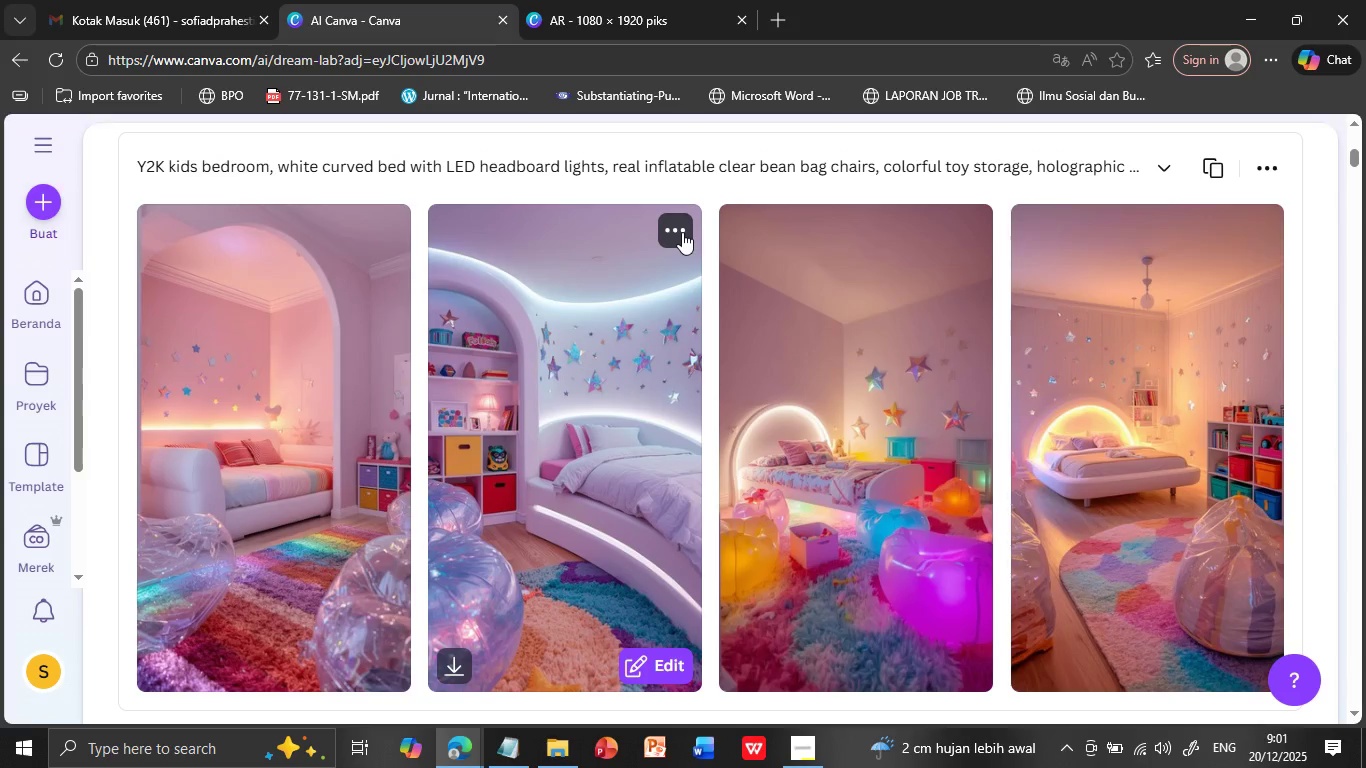 
left_click([682, 232])
 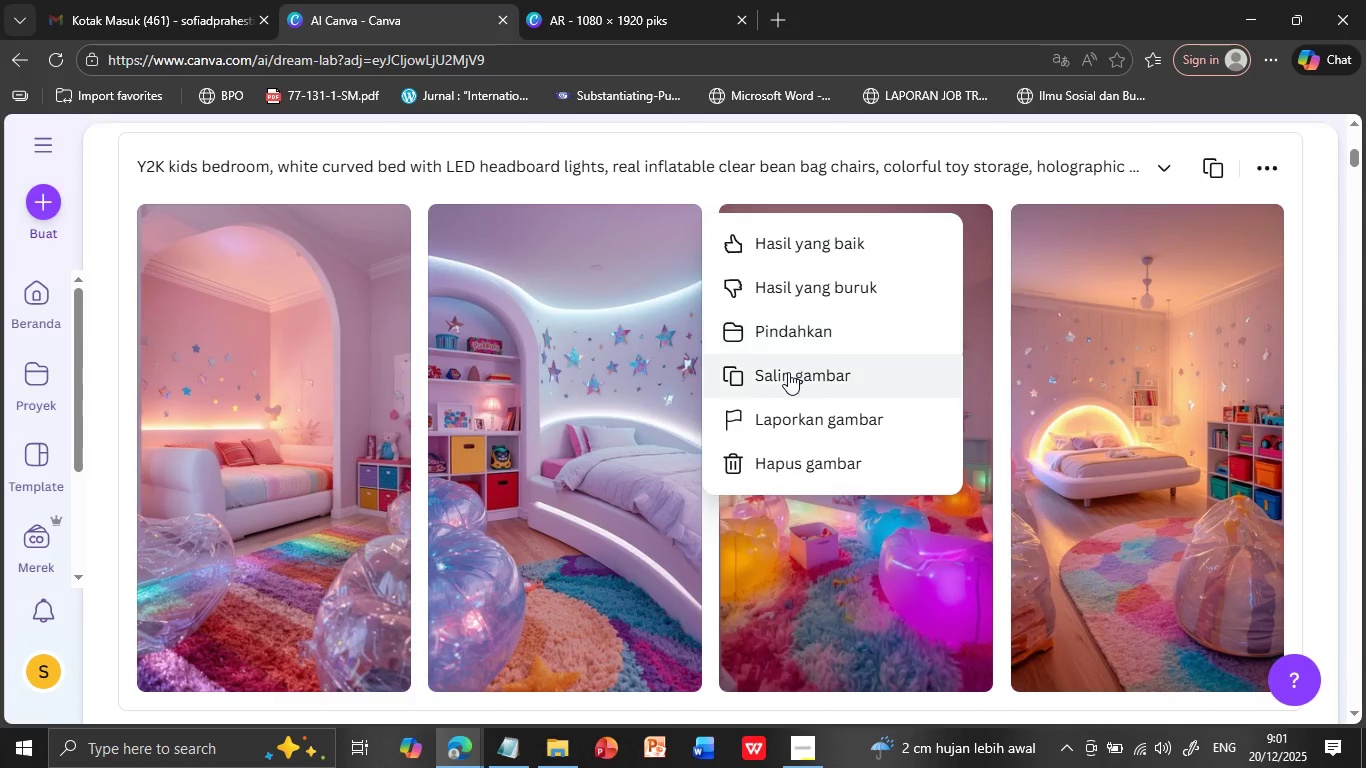 
left_click([788, 376])
 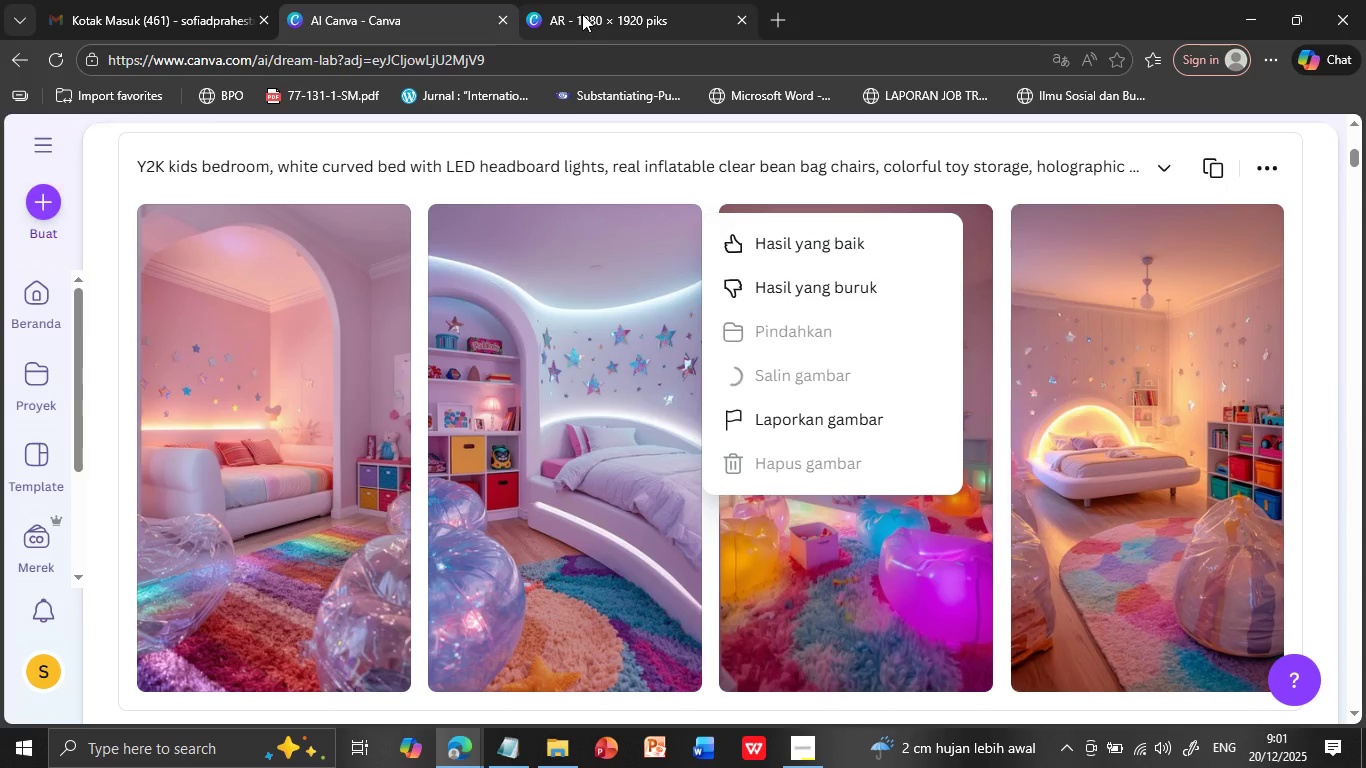 
left_click([582, 14])
 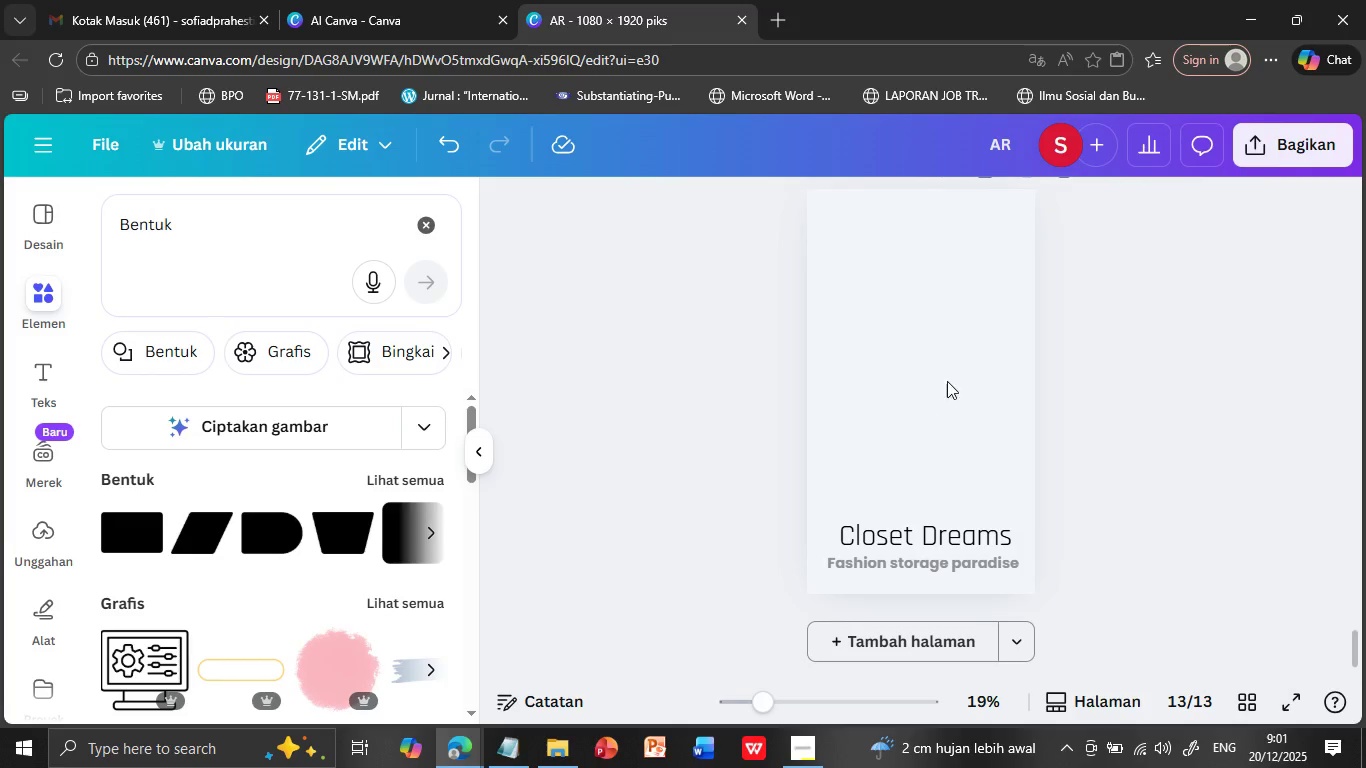 
left_click([948, 377])
 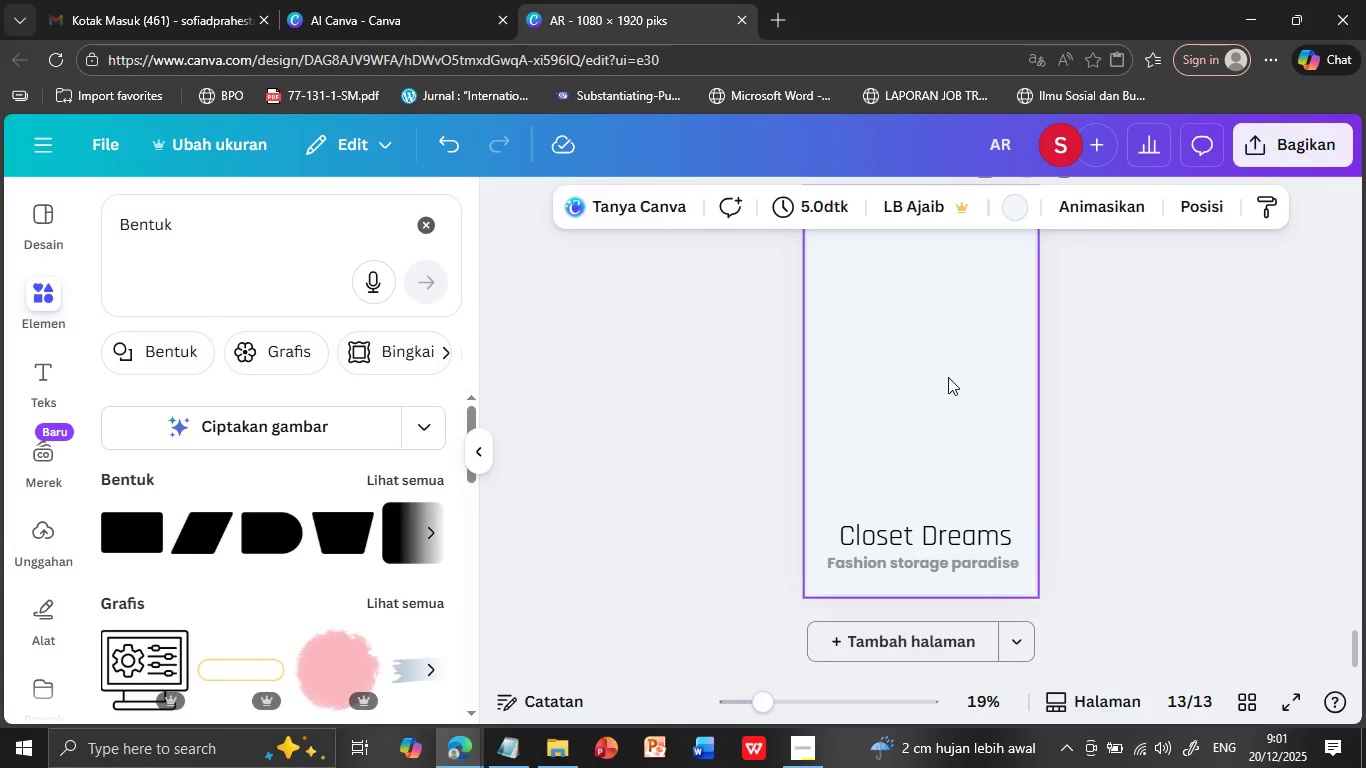 
right_click([948, 377])
 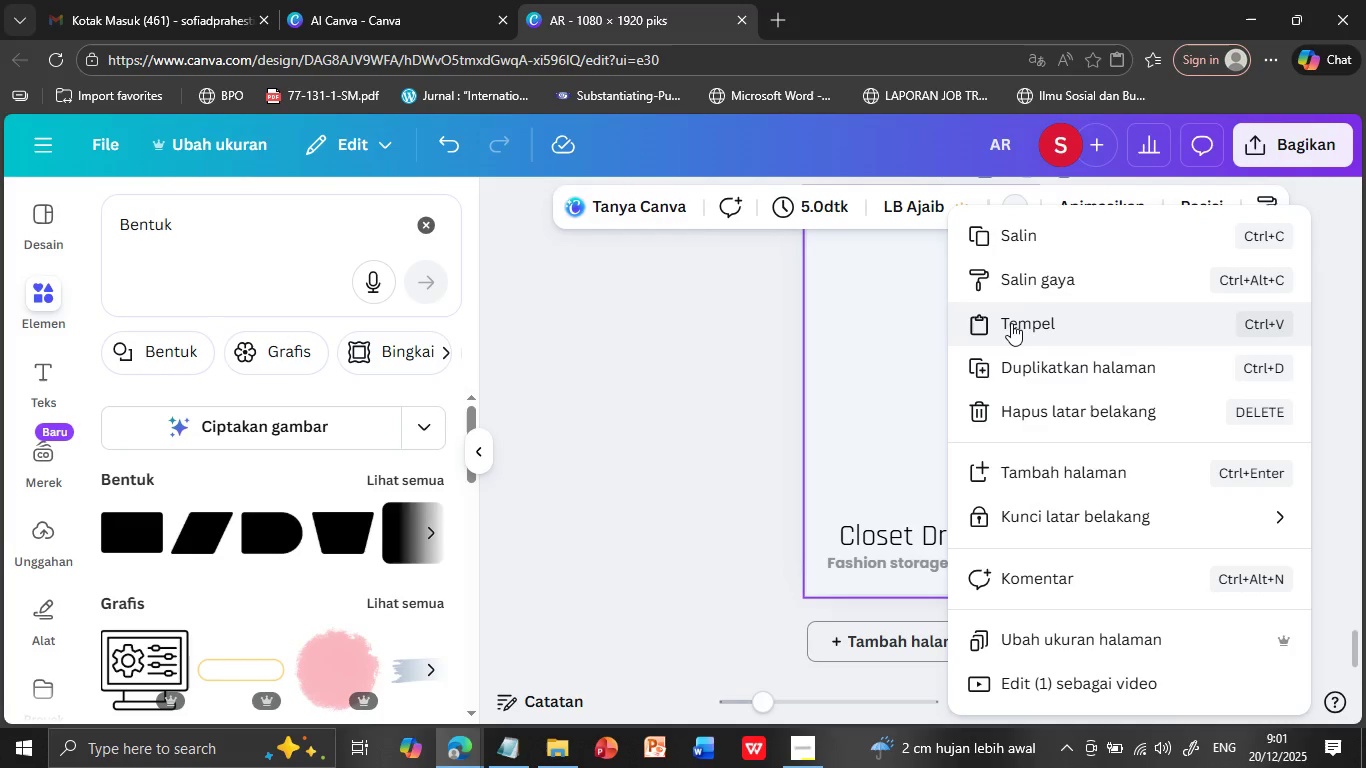 
left_click([1011, 323])
 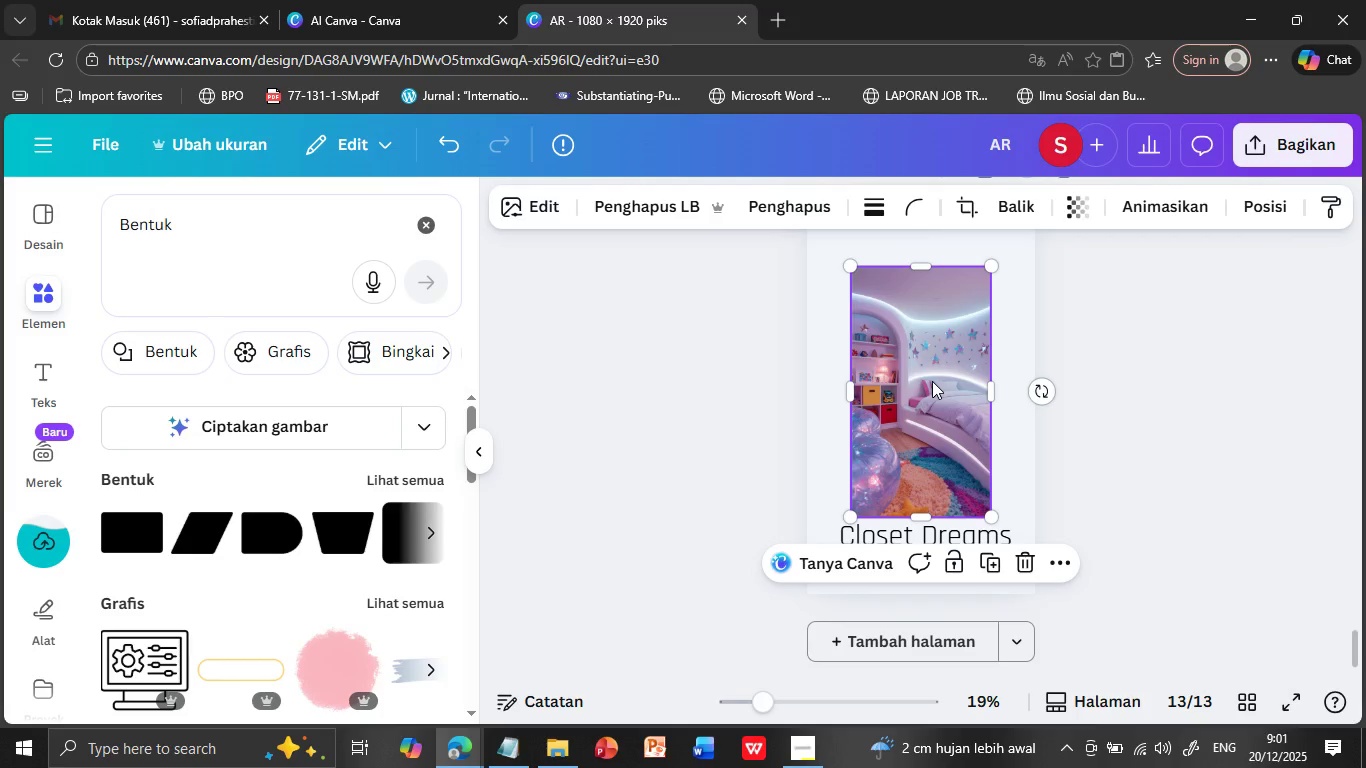 
left_click_drag(start_coordinate=[932, 376], to_coordinate=[932, 361])
 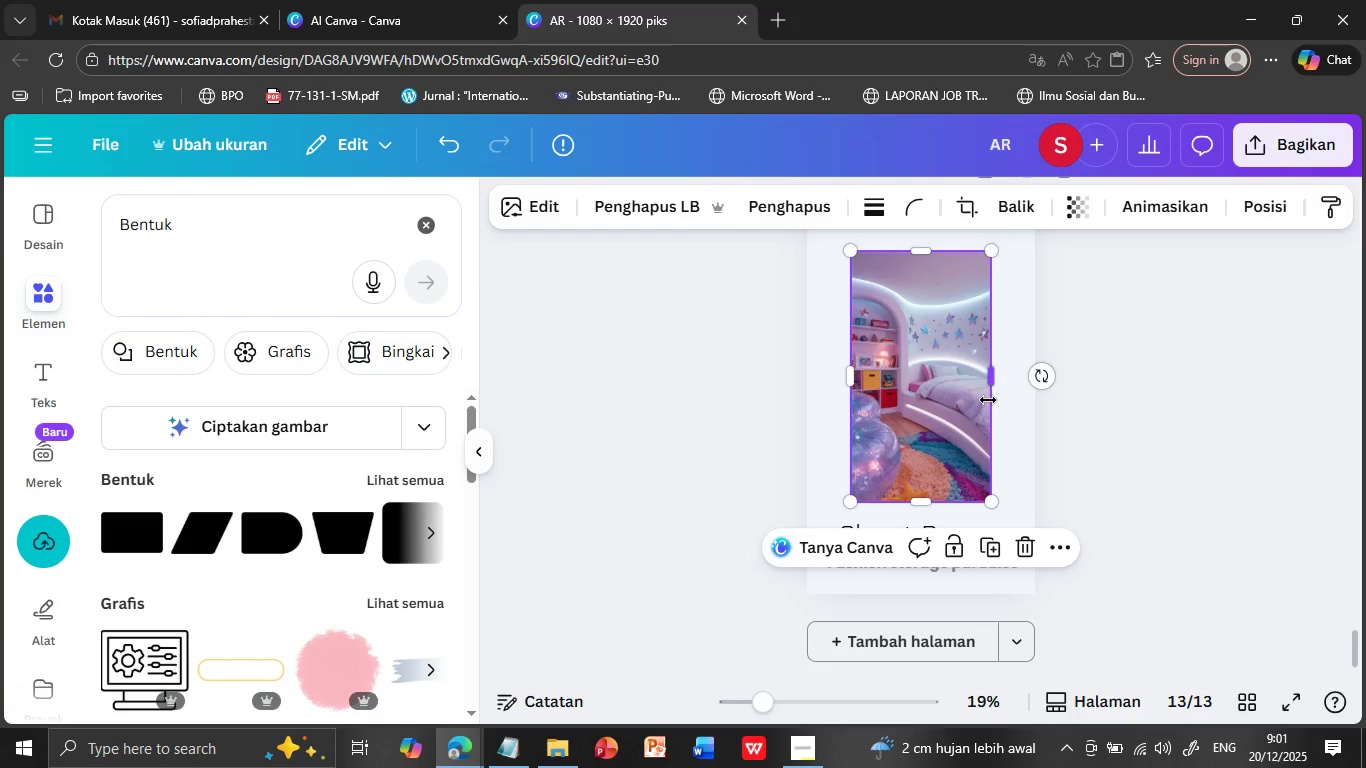 
scroll: coordinate [988, 400], scroll_direction: up, amount: 1.0
 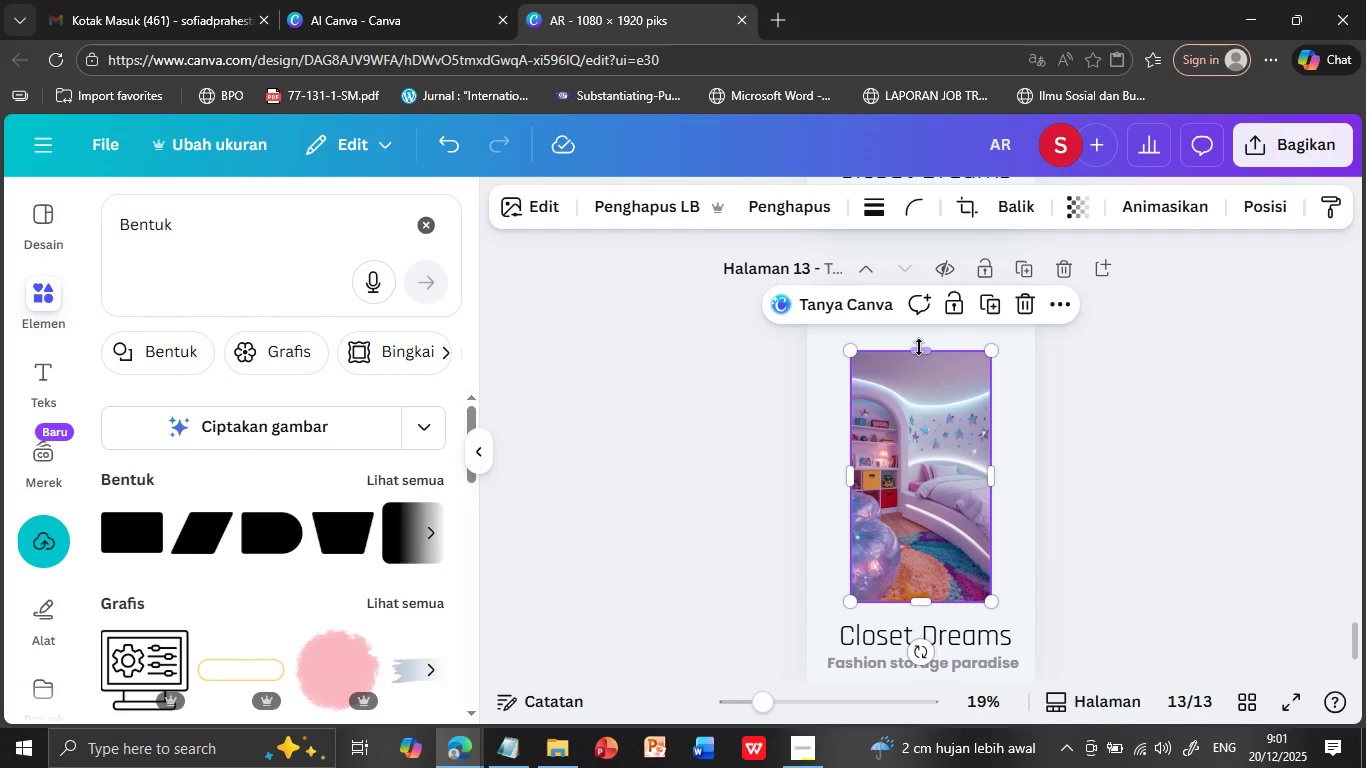 
left_click_drag(start_coordinate=[919, 347], to_coordinate=[922, 281])
 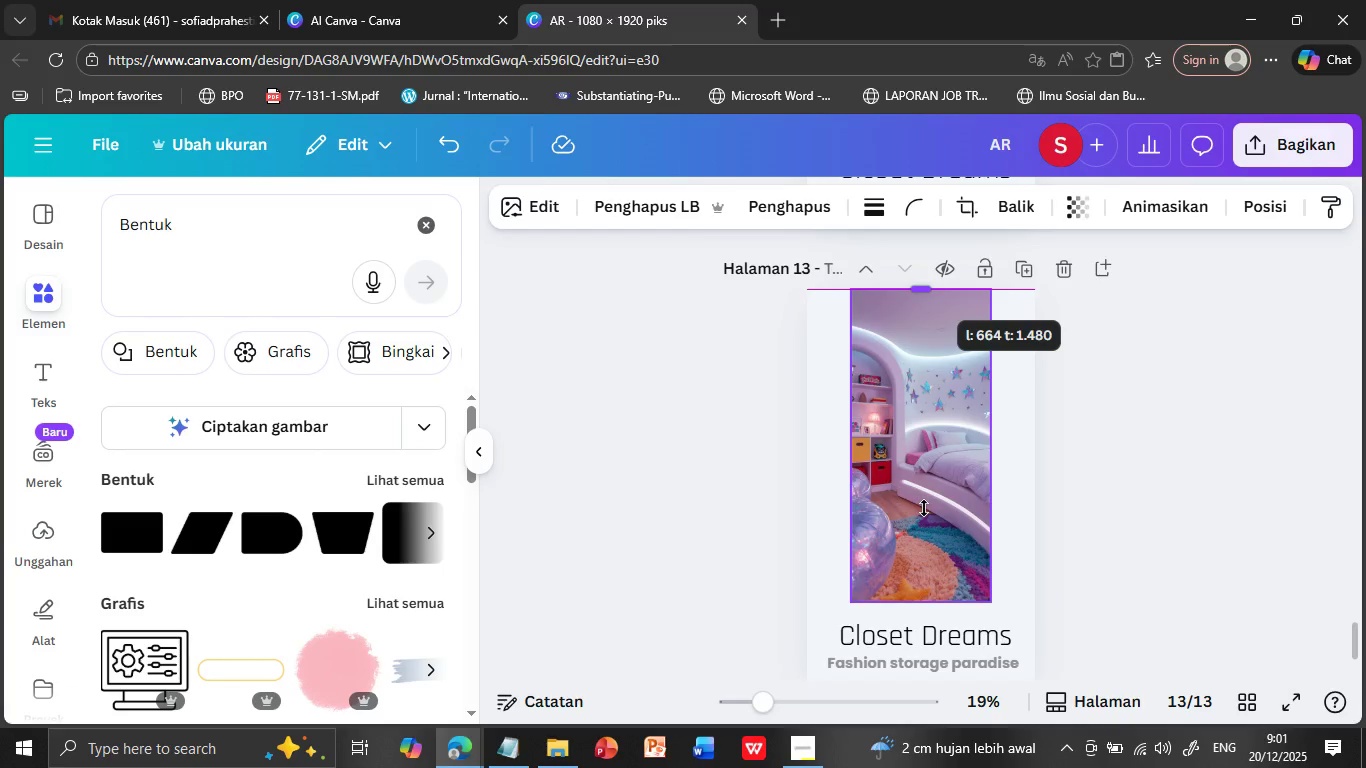 
scroll: coordinate [923, 509], scroll_direction: down, amount: 1.0
 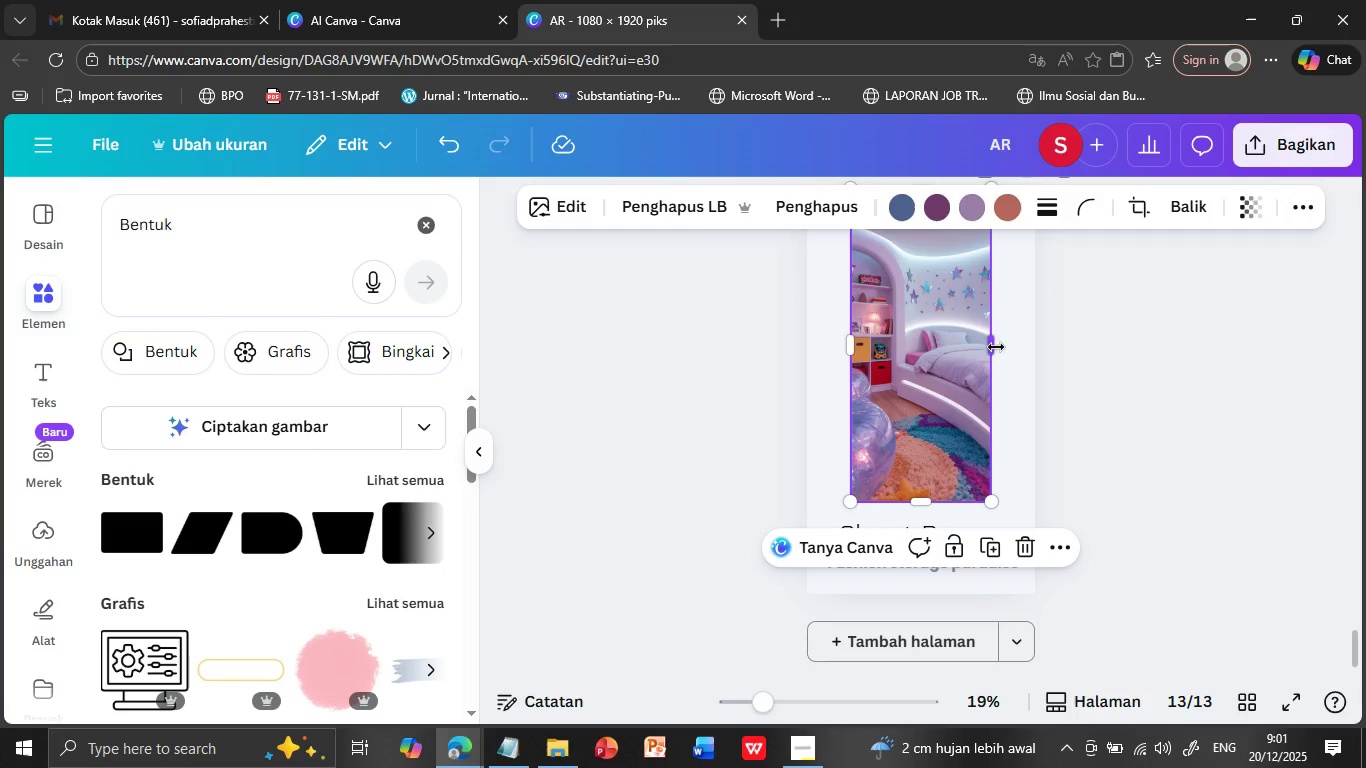 
left_click_drag(start_coordinate=[996, 347], to_coordinate=[1037, 345])
 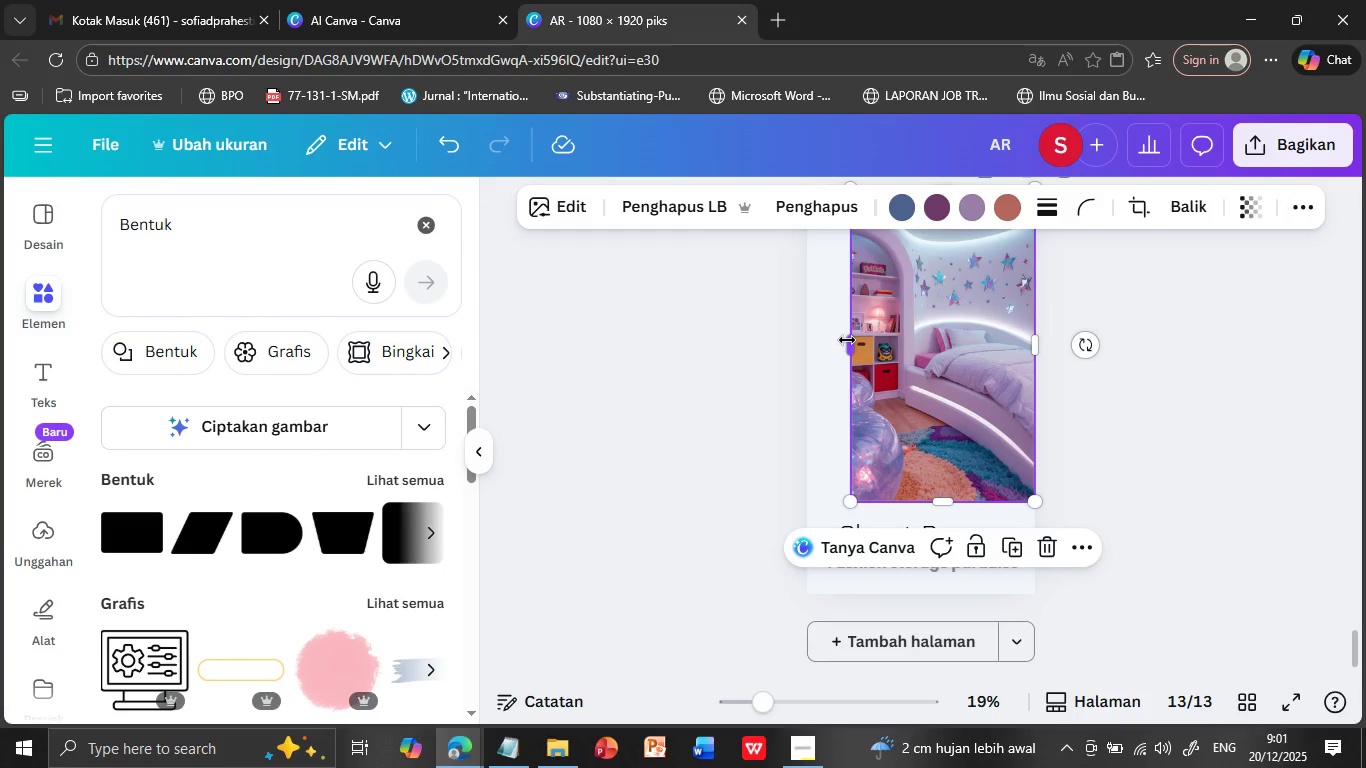 
left_click_drag(start_coordinate=[847, 340], to_coordinate=[807, 339])
 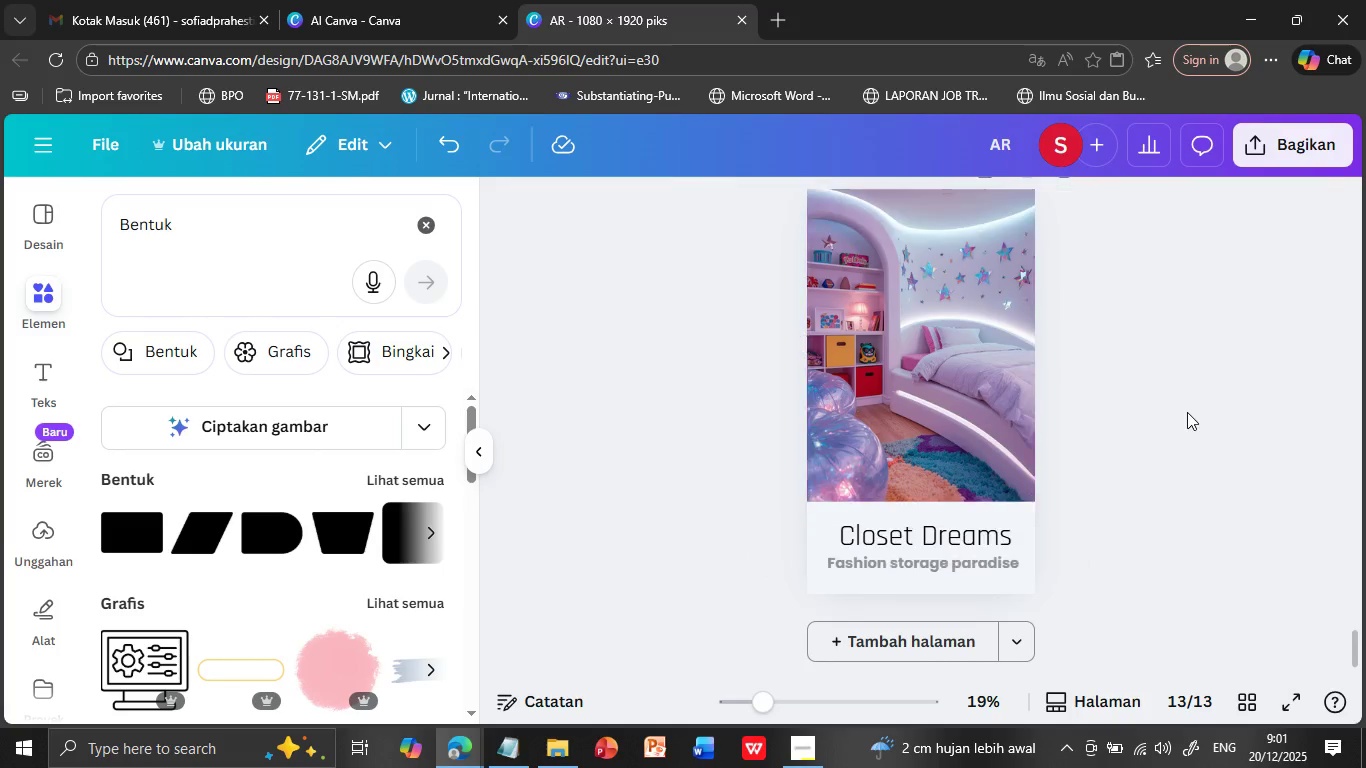 
left_click([1187, 410])
 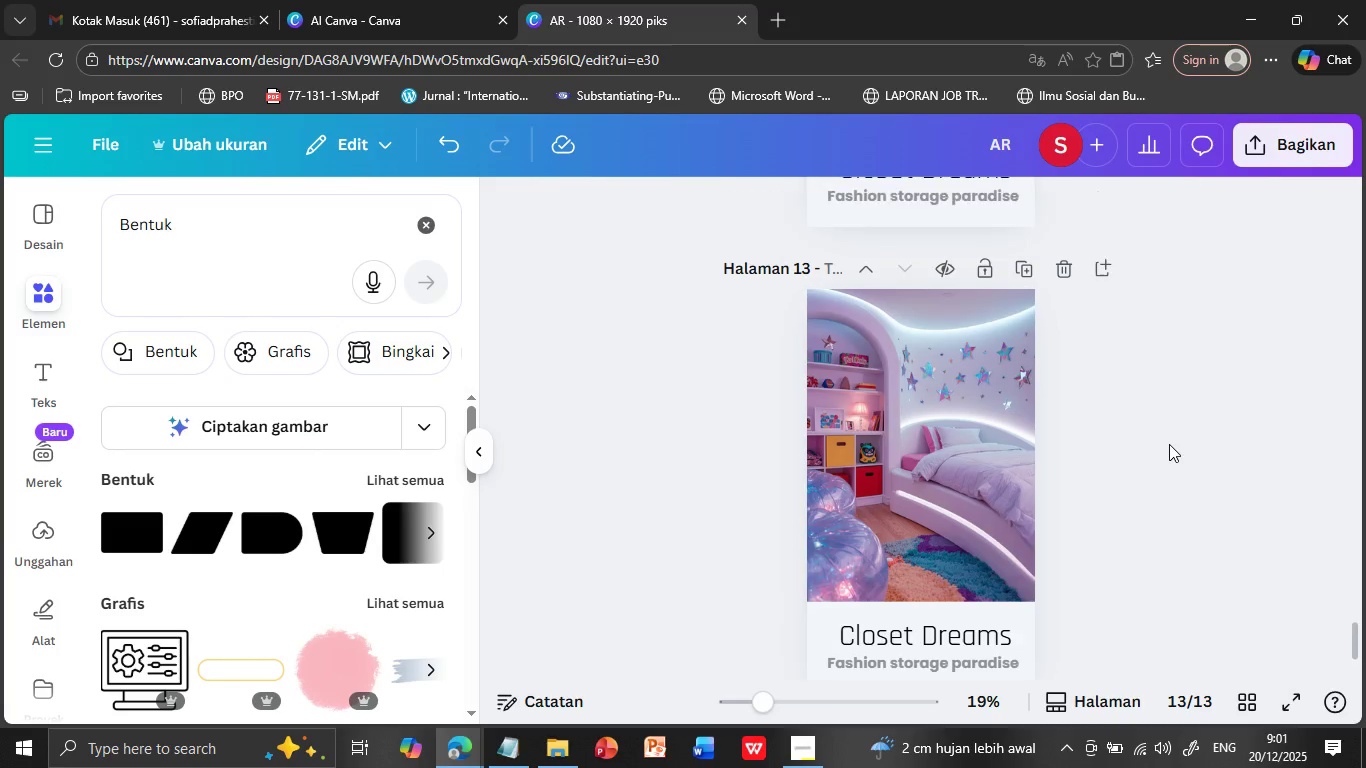 
scroll: coordinate [1169, 444], scroll_direction: up, amount: 1.0
 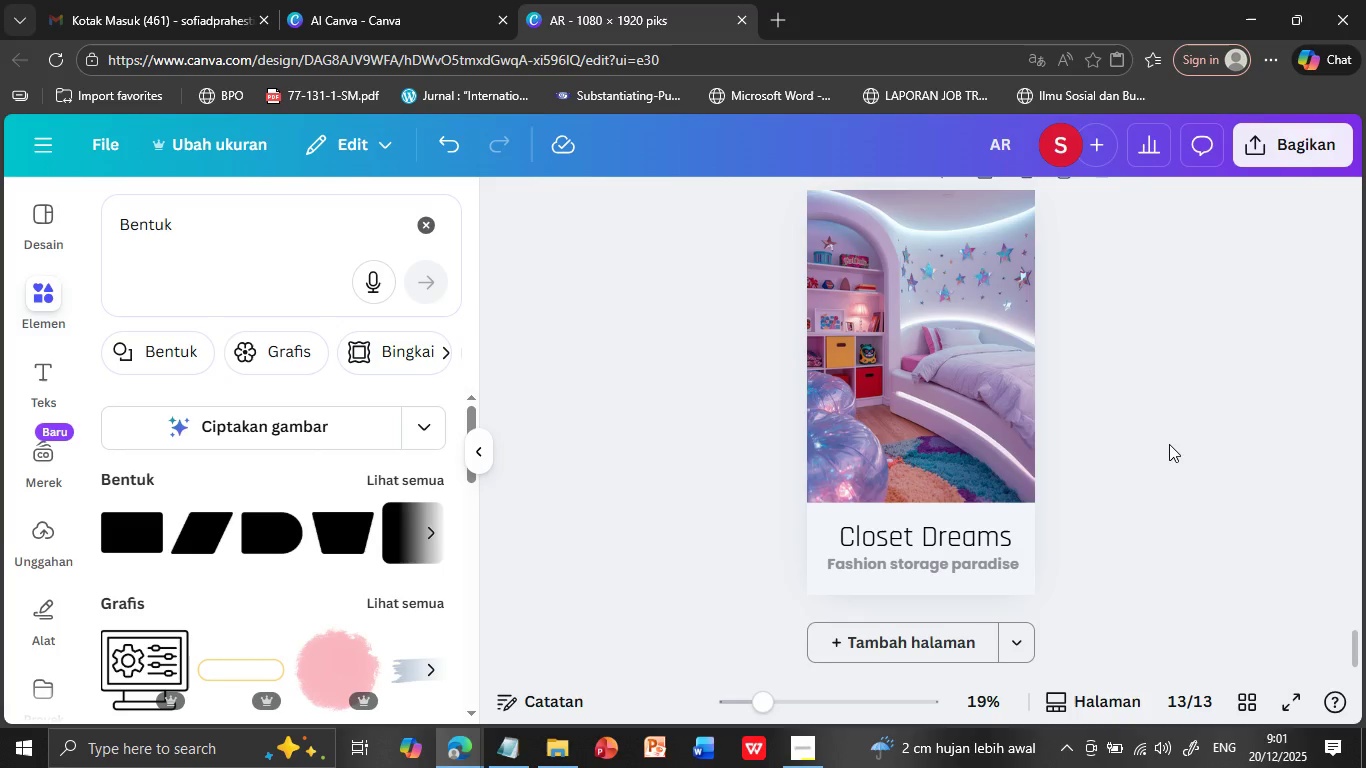 
scroll: coordinate [1169, 444], scroll_direction: down, amount: 2.0
 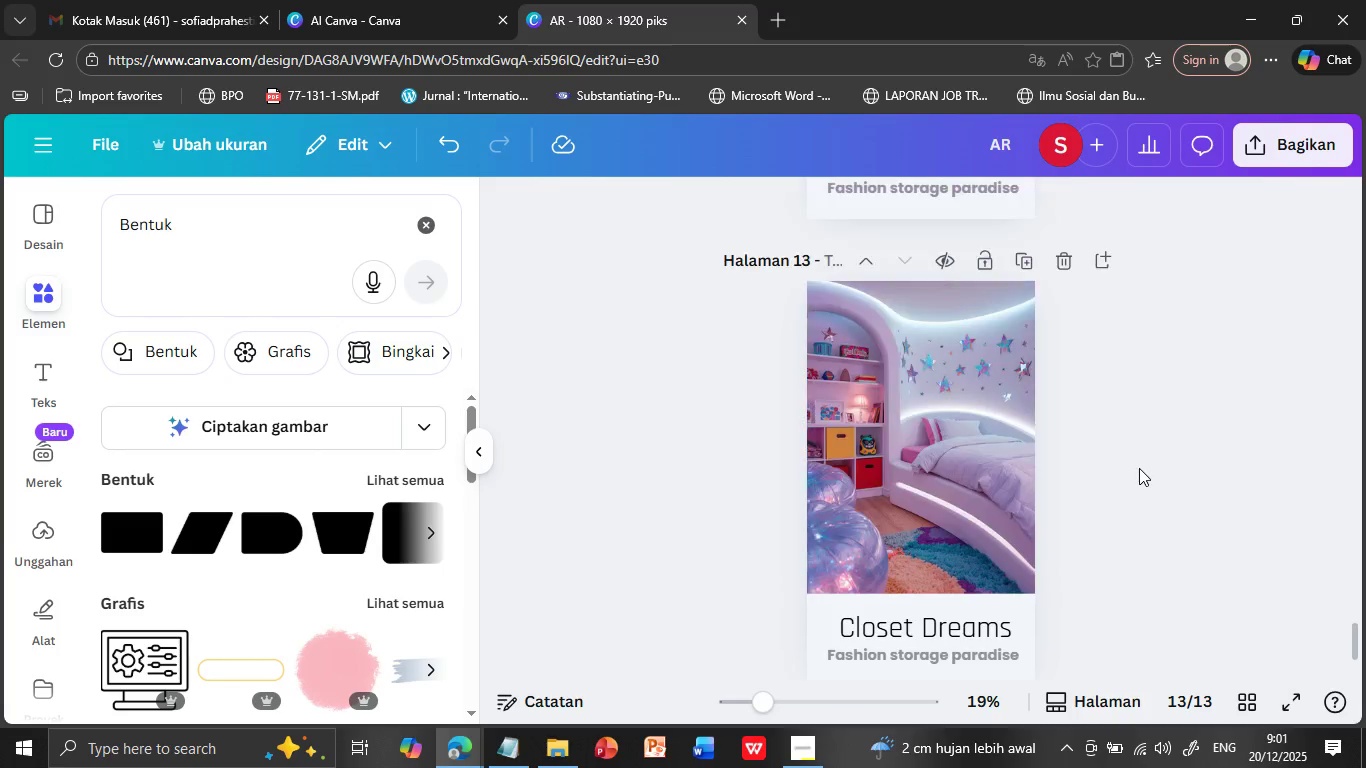 
scroll: coordinate [1139, 468], scroll_direction: up, amount: 4.0
 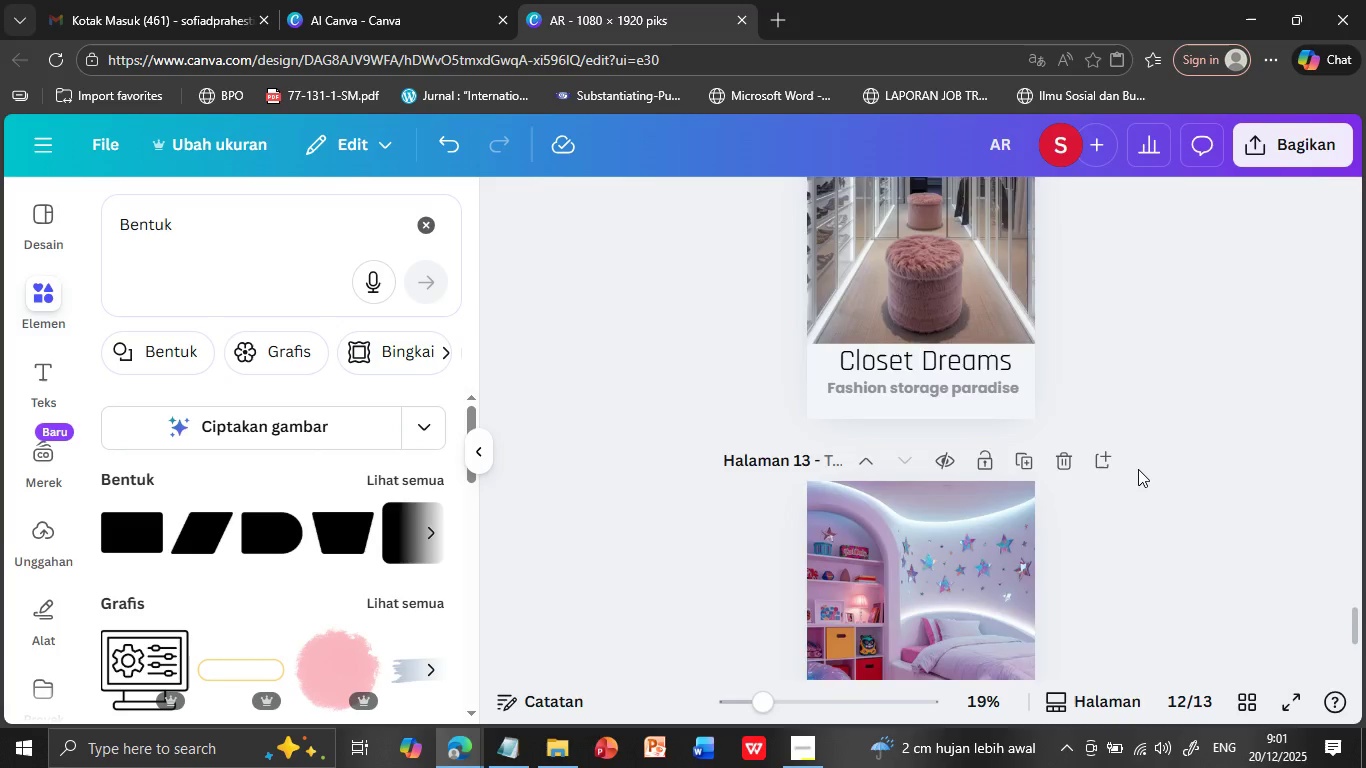 
scroll: coordinate [1138, 469], scroll_direction: down, amount: 3.0
 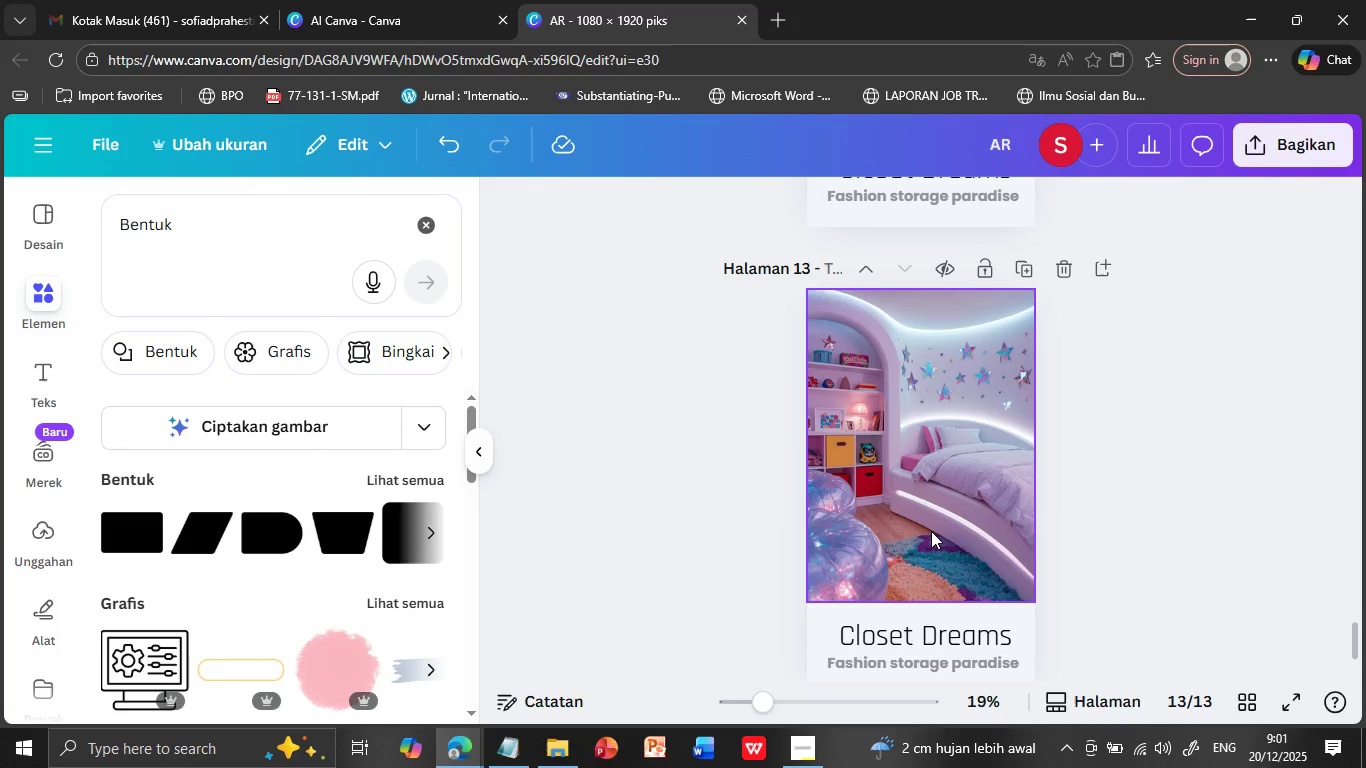 
left_click([931, 531])
 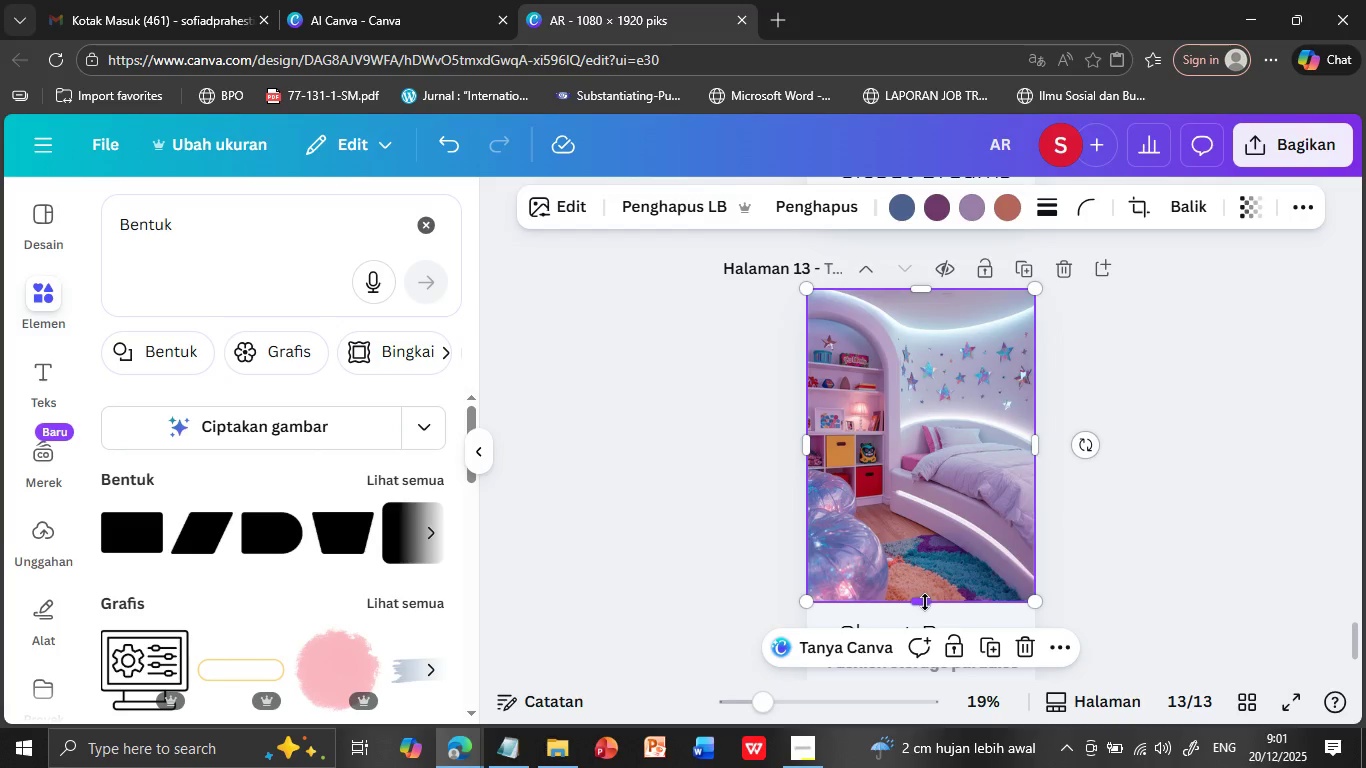 
left_click_drag(start_coordinate=[925, 602], to_coordinate=[925, 614])
 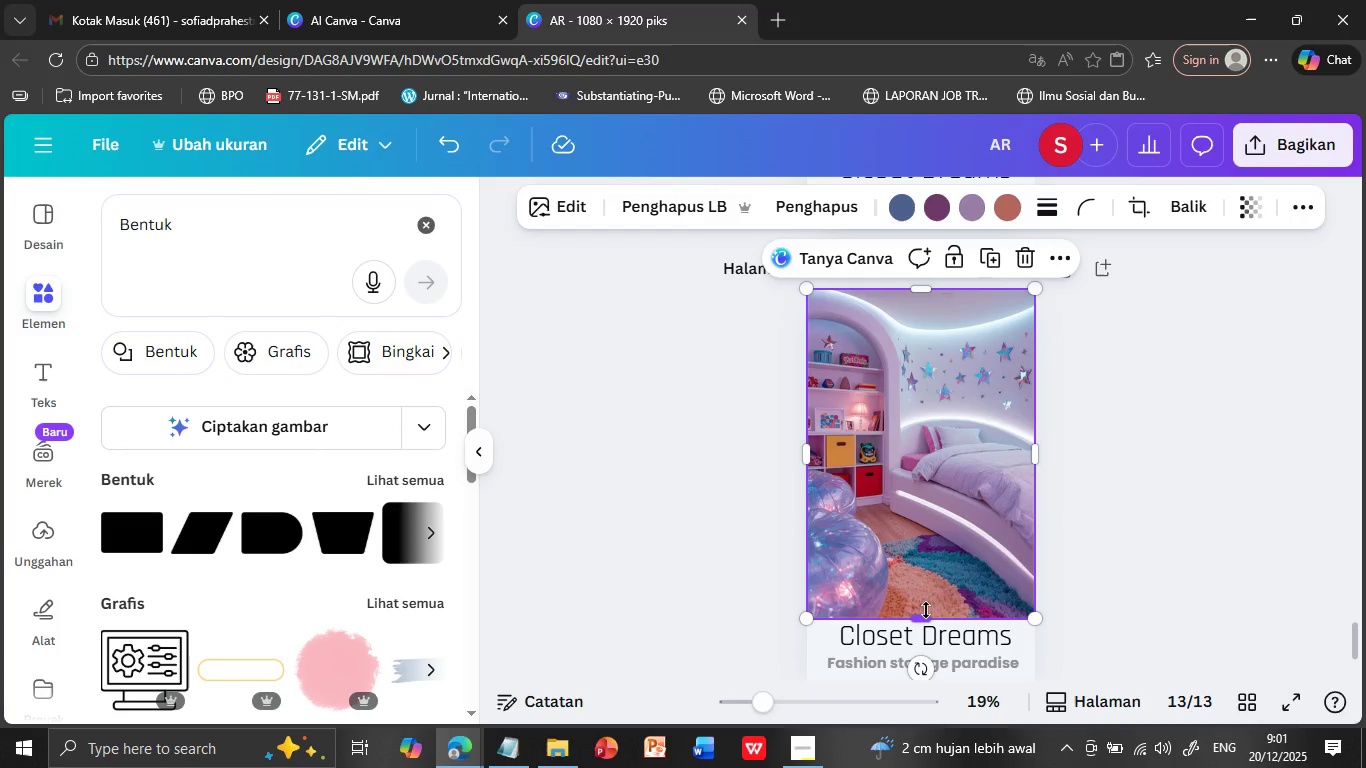 
left_click_drag(start_coordinate=[925, 611], to_coordinate=[927, 605])
 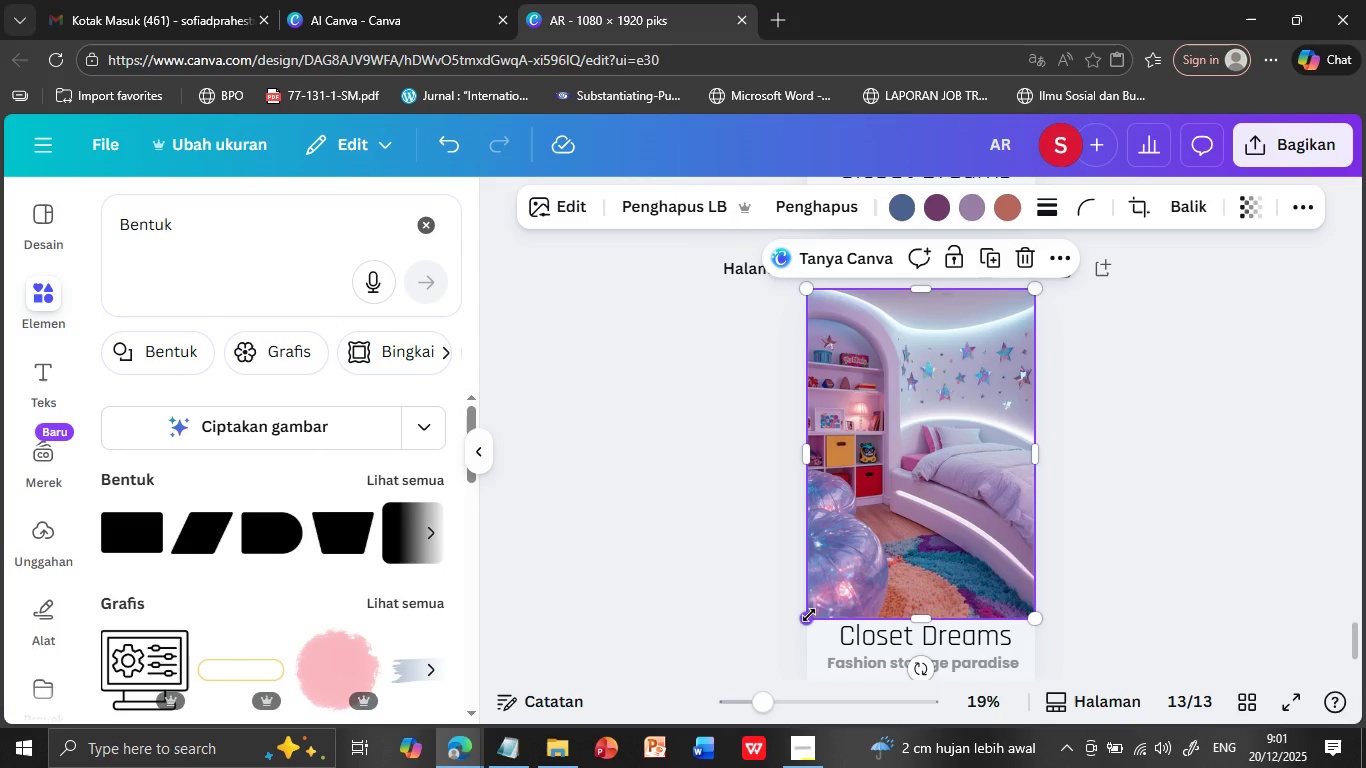 
left_click_drag(start_coordinate=[809, 618], to_coordinate=[813, 607])
 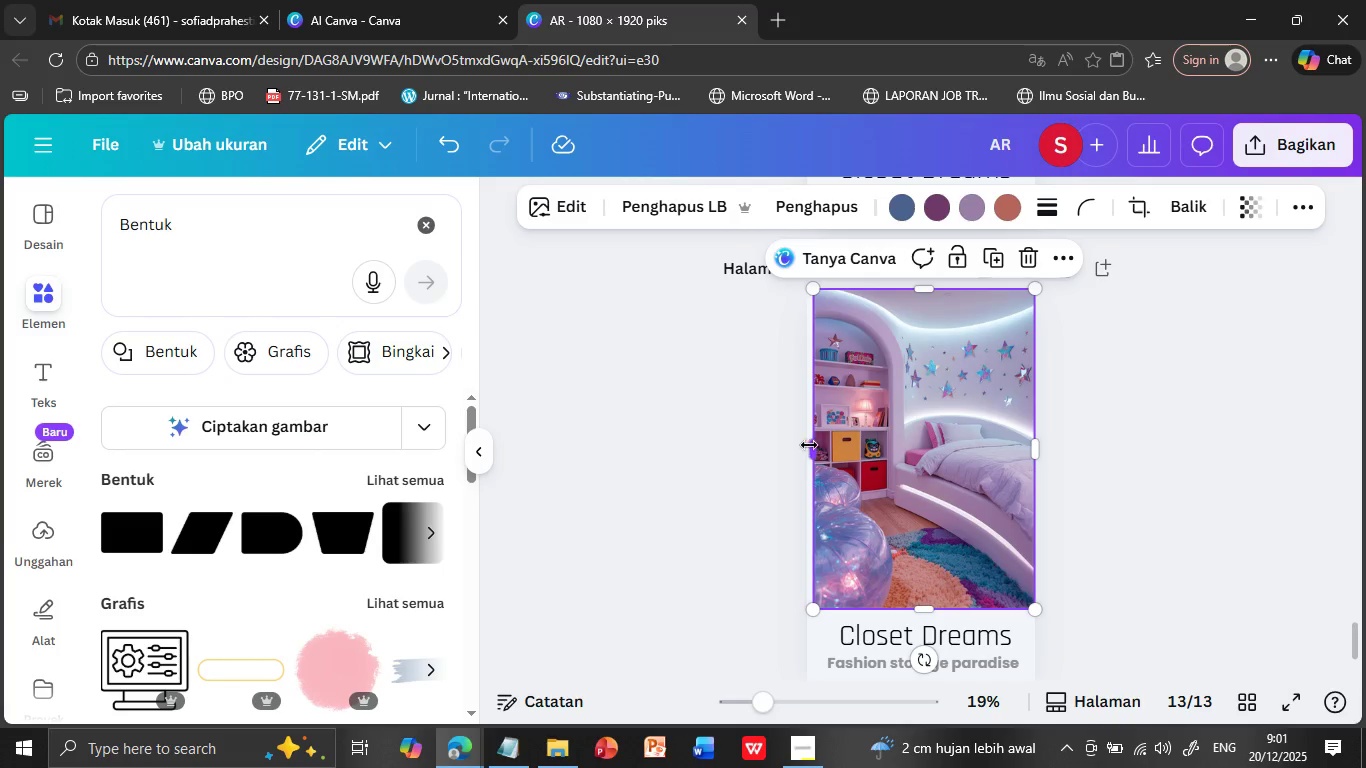 
left_click_drag(start_coordinate=[814, 445], to_coordinate=[800, 446])
 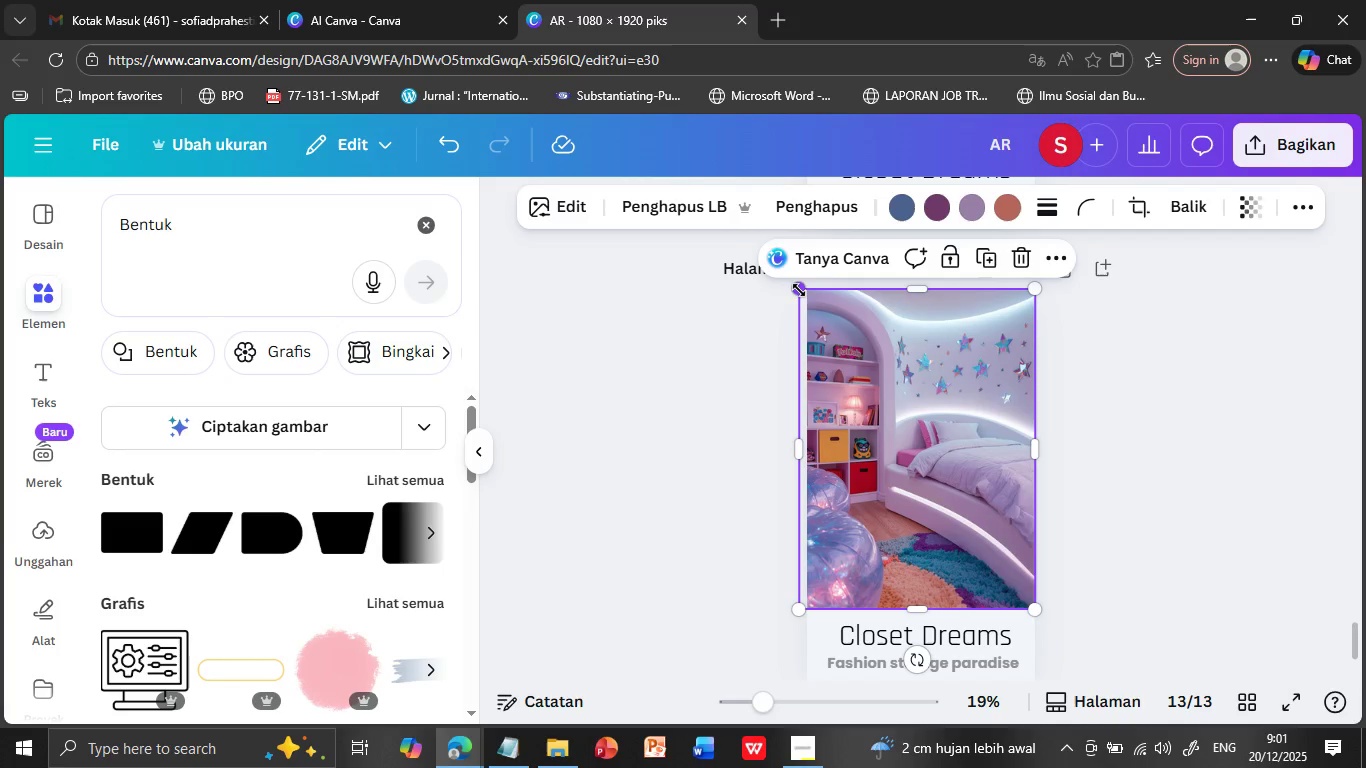 
left_click_drag(start_coordinate=[799, 290], to_coordinate=[809, 293])
 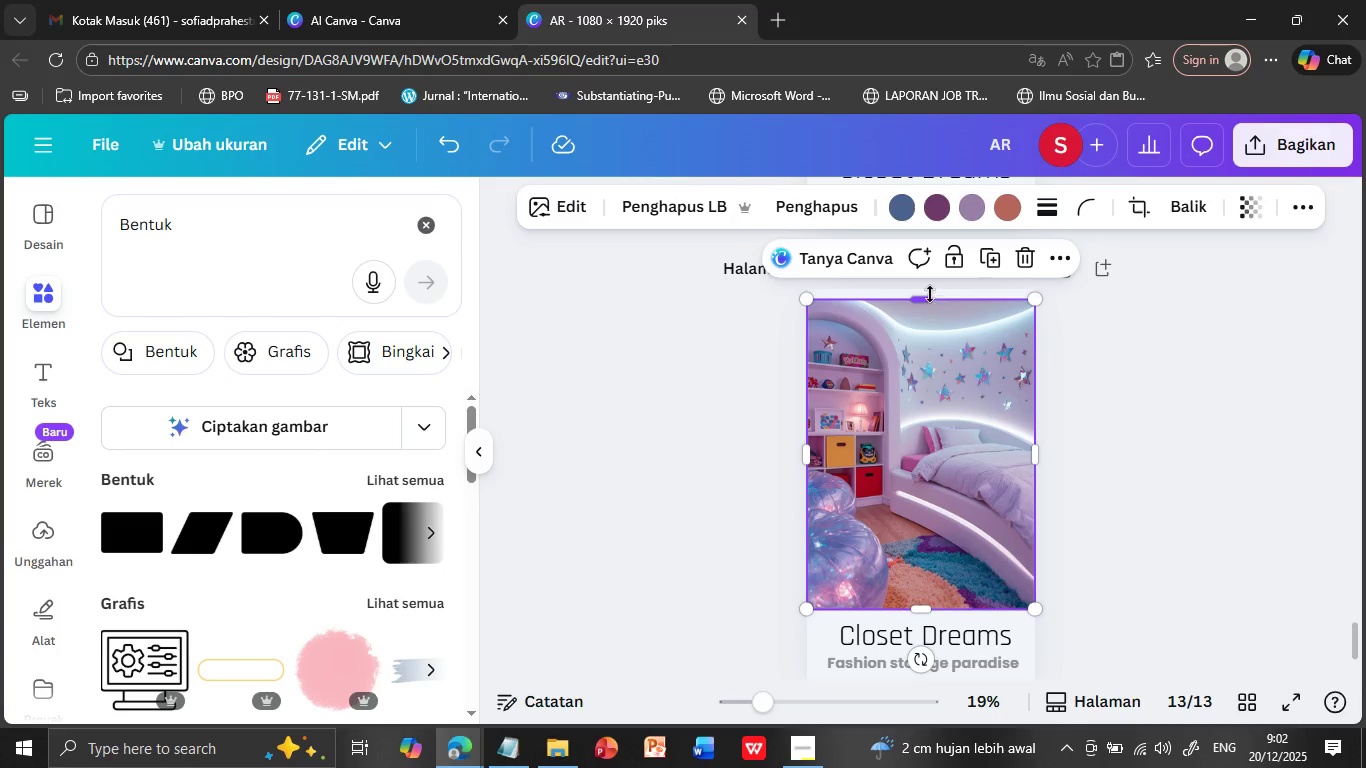 
left_click_drag(start_coordinate=[930, 299], to_coordinate=[930, 293])
 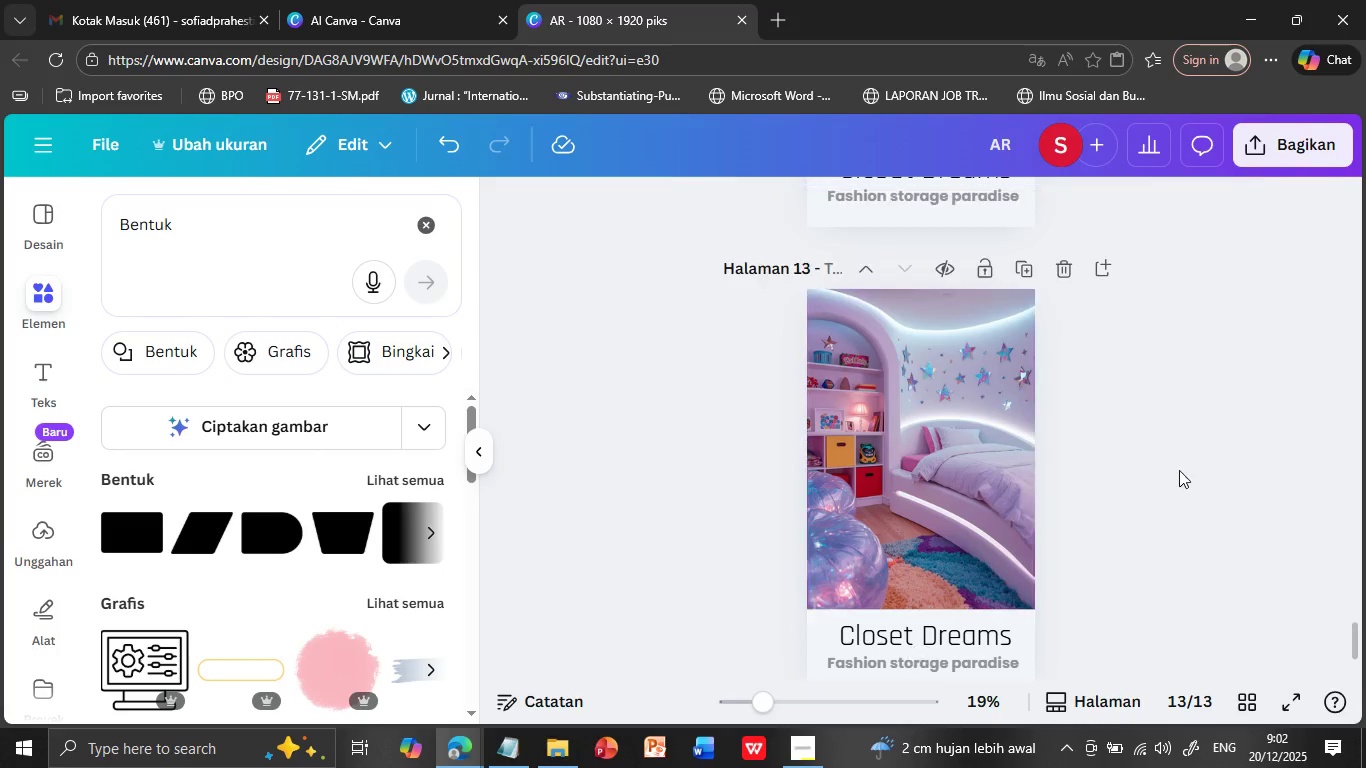 
left_click([1187, 451])
 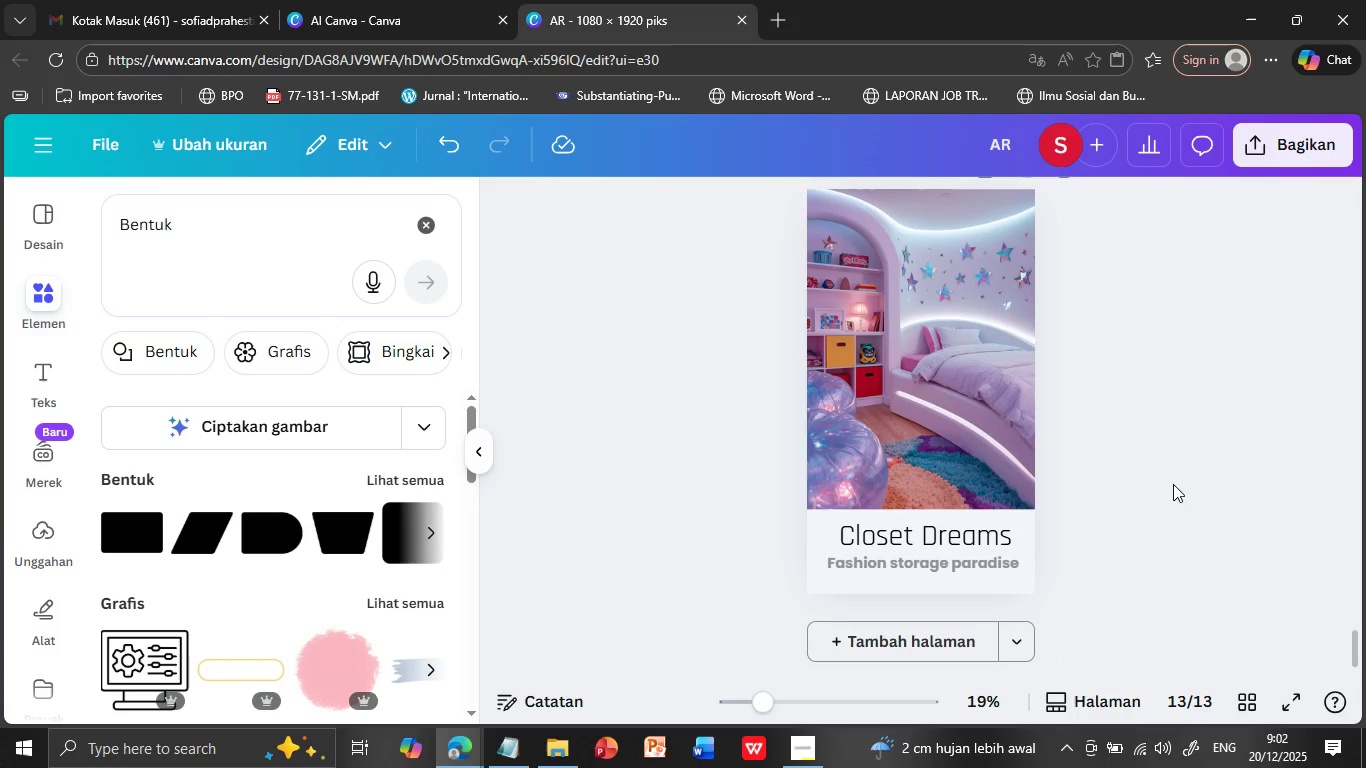 
scroll: coordinate [1173, 484], scroll_direction: down, amount: 3.0
 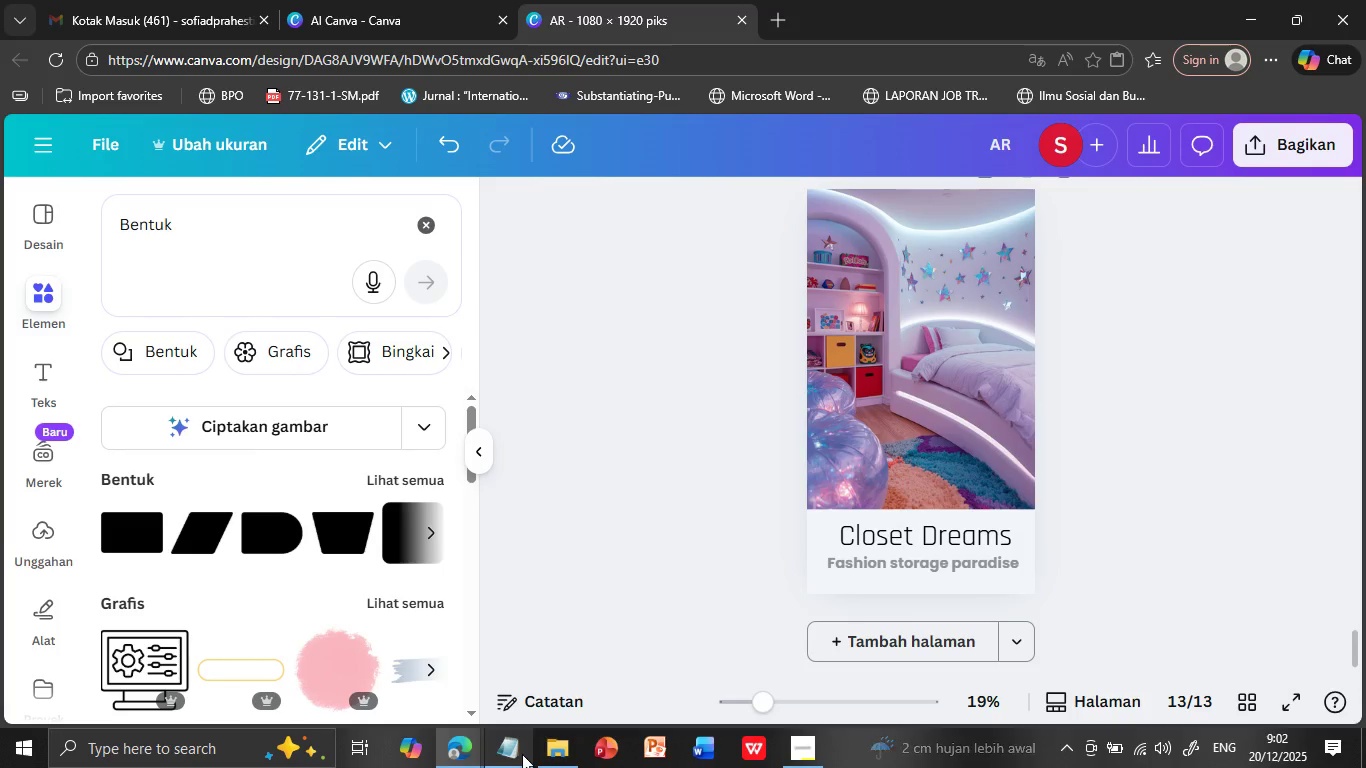 
left_click([522, 754])
 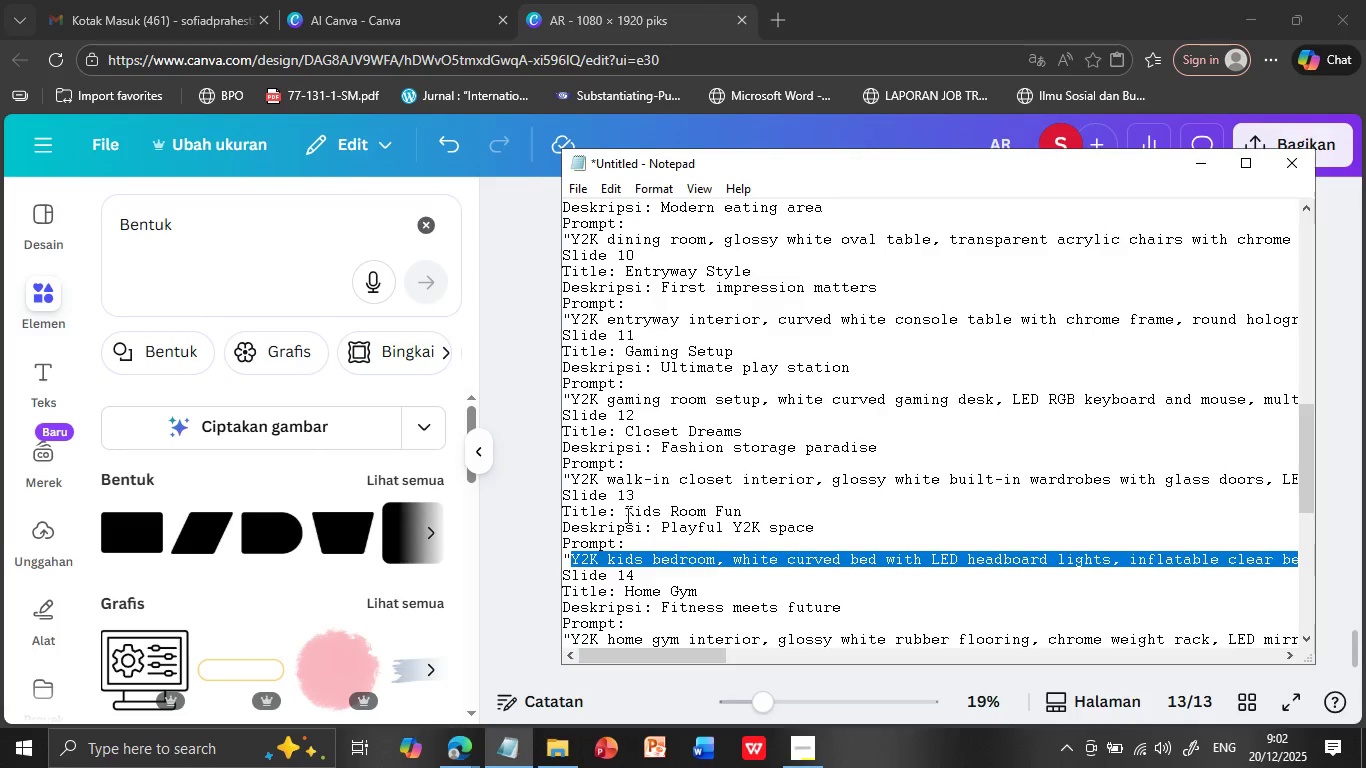 
left_click_drag(start_coordinate=[625, 515], to_coordinate=[752, 509])
 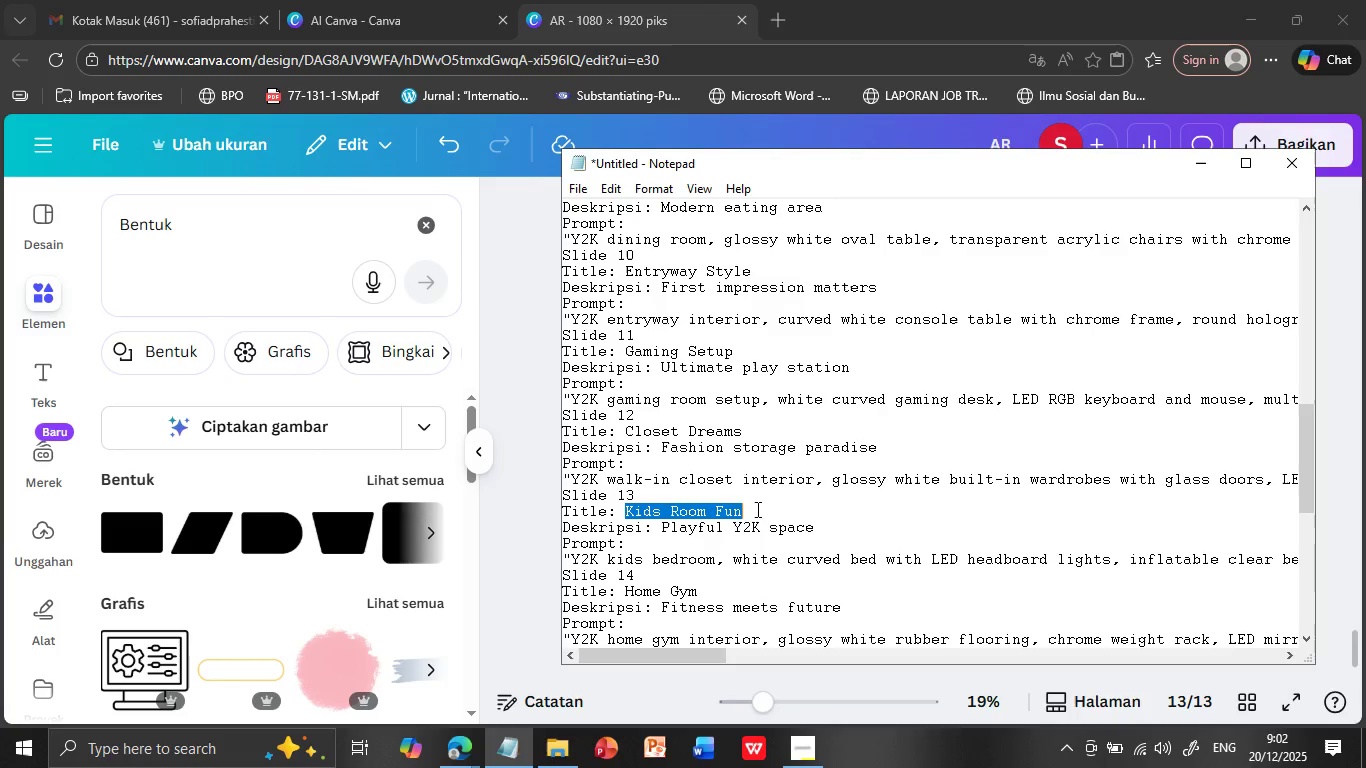 
key(Control+C)
 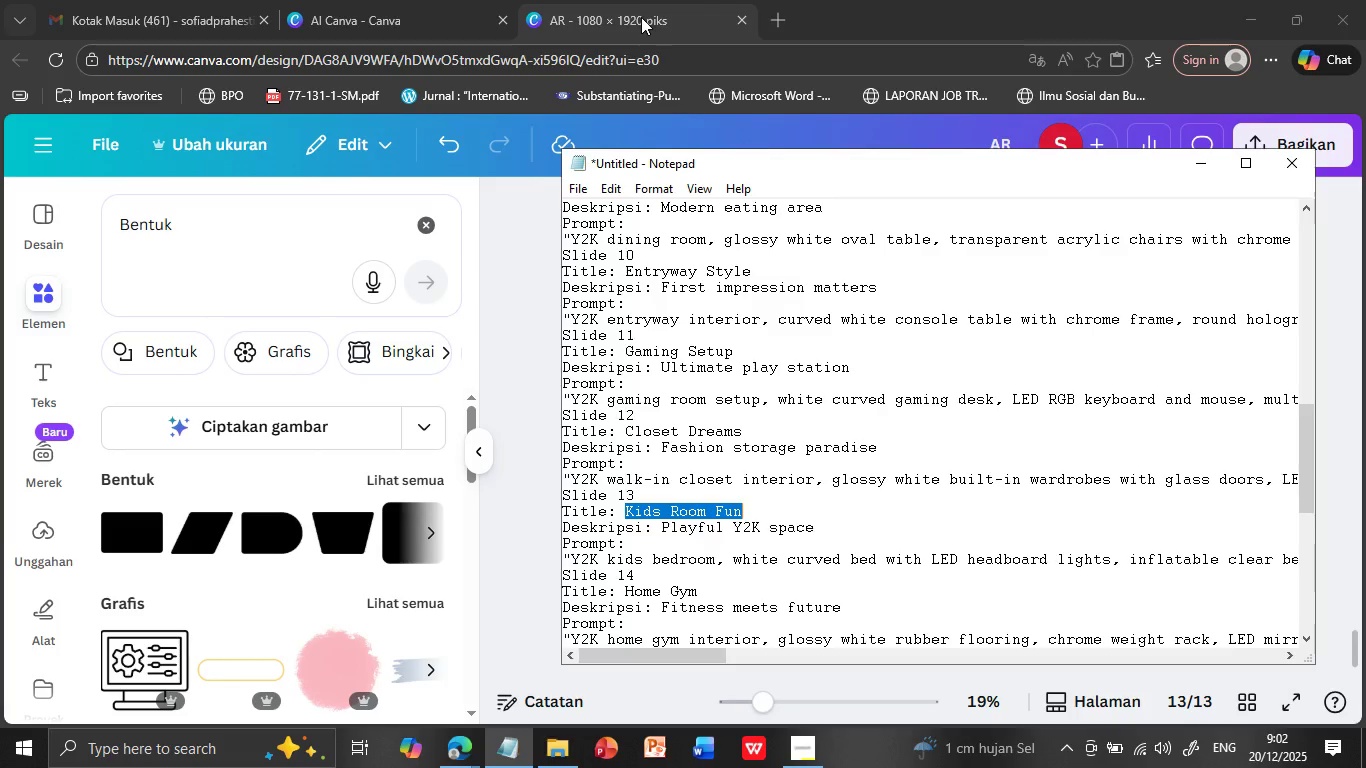 
left_click([641, 17])
 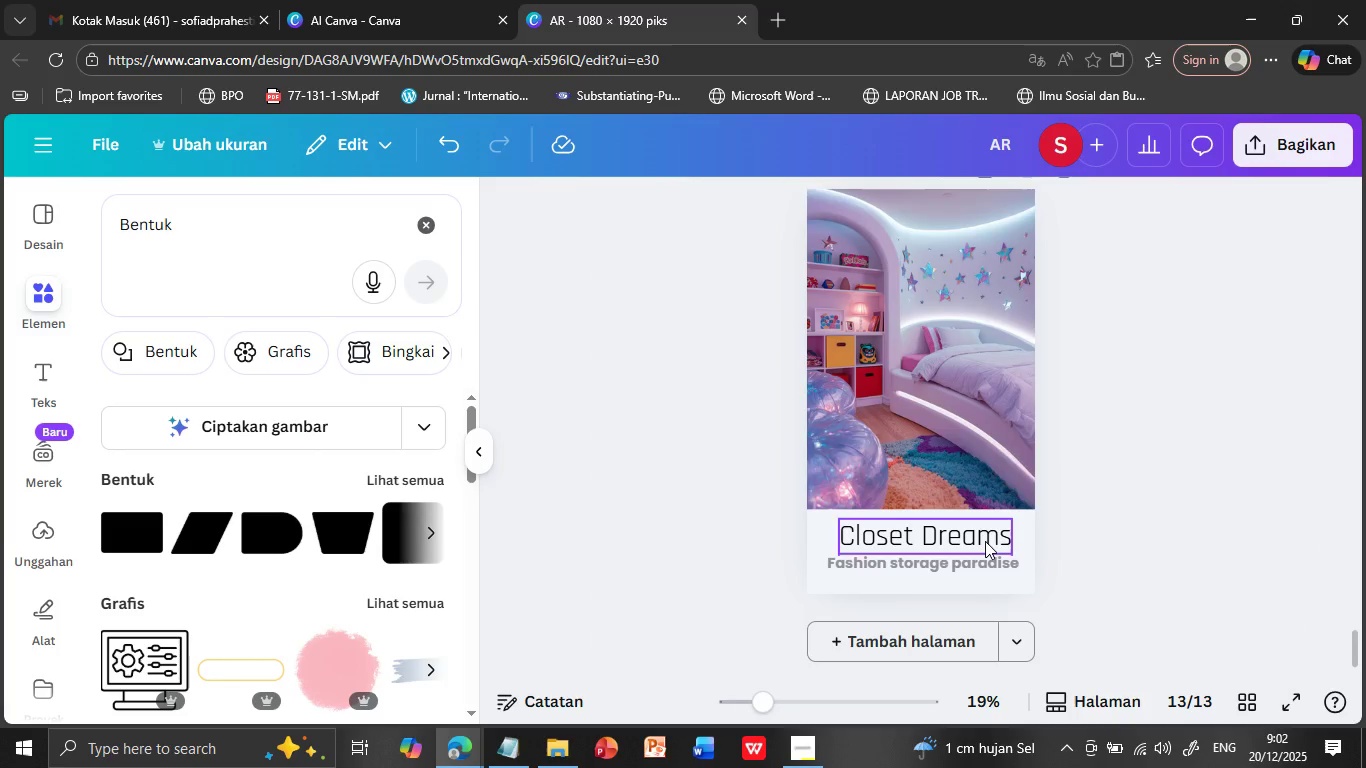 
double_click([985, 541])
 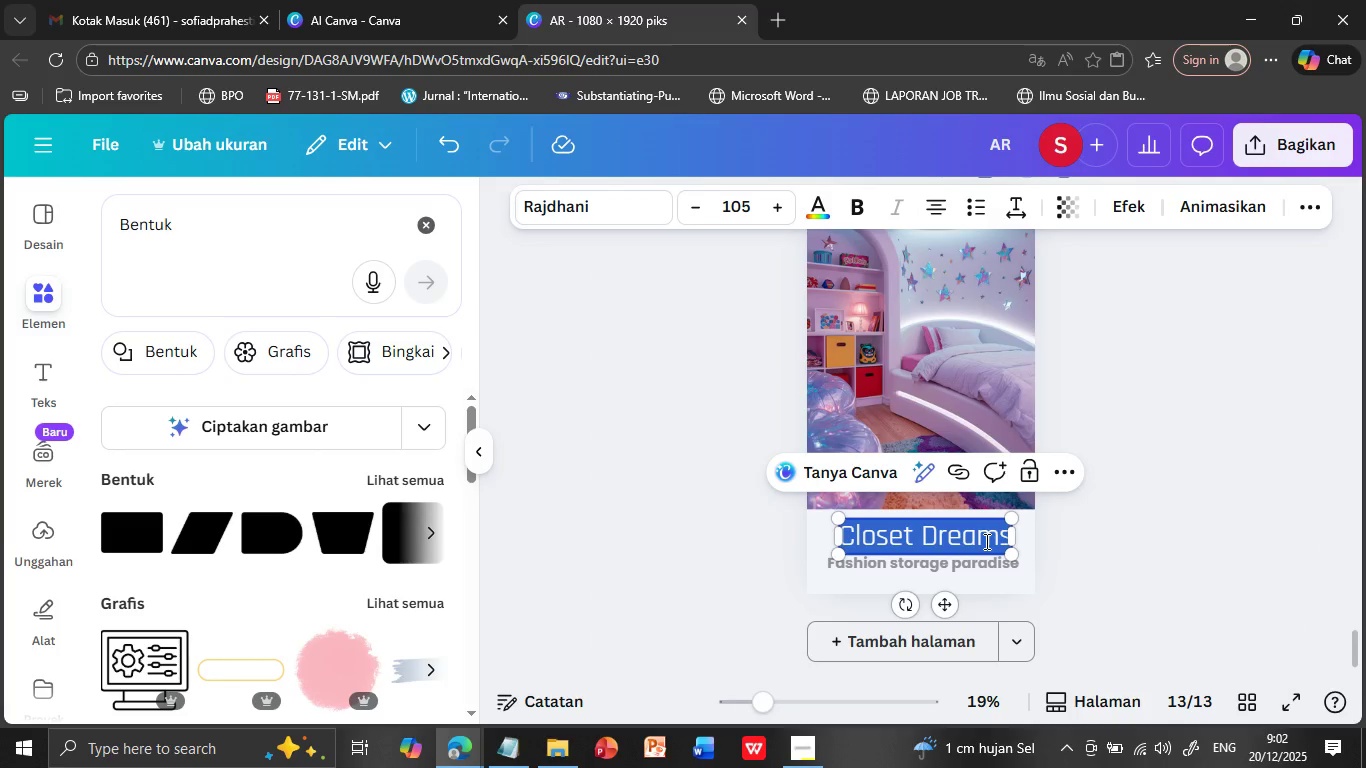 
triple_click([985, 541])
 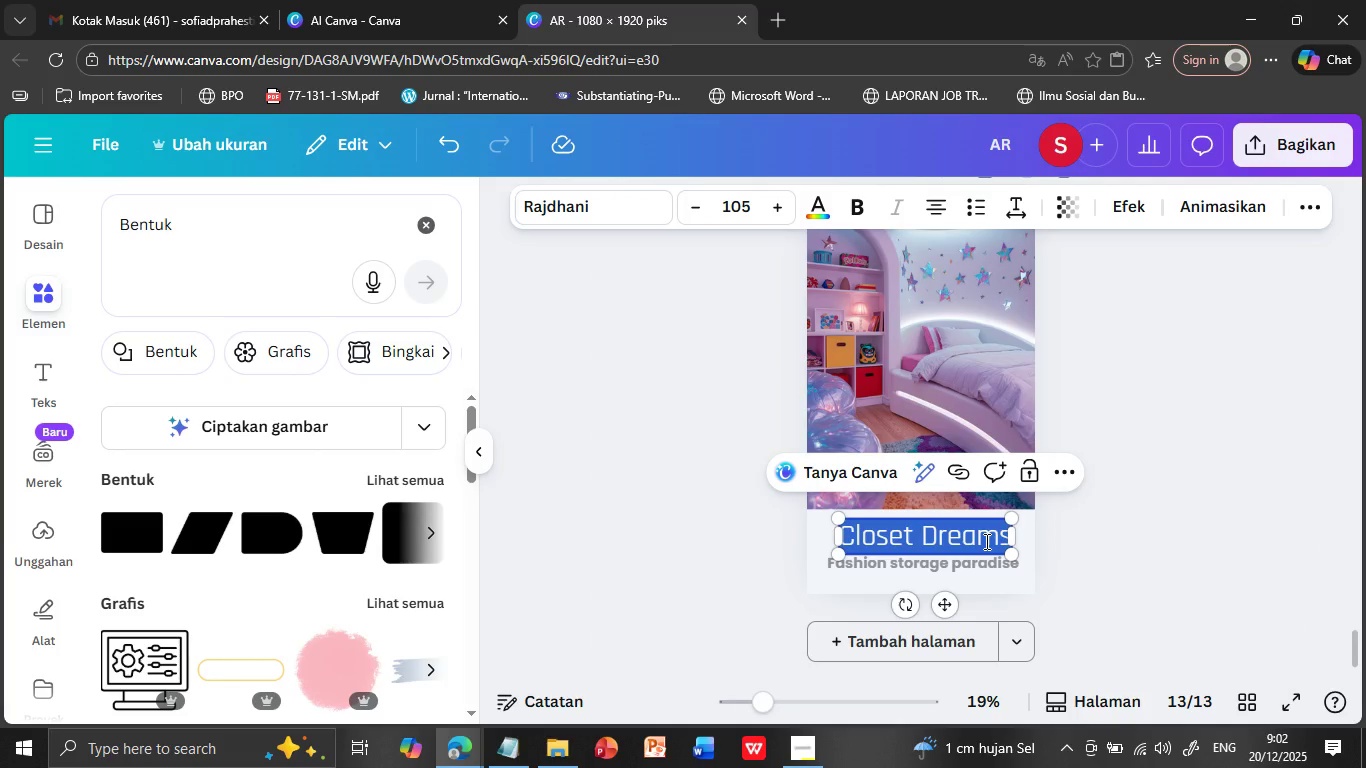 
key(Control+V)
 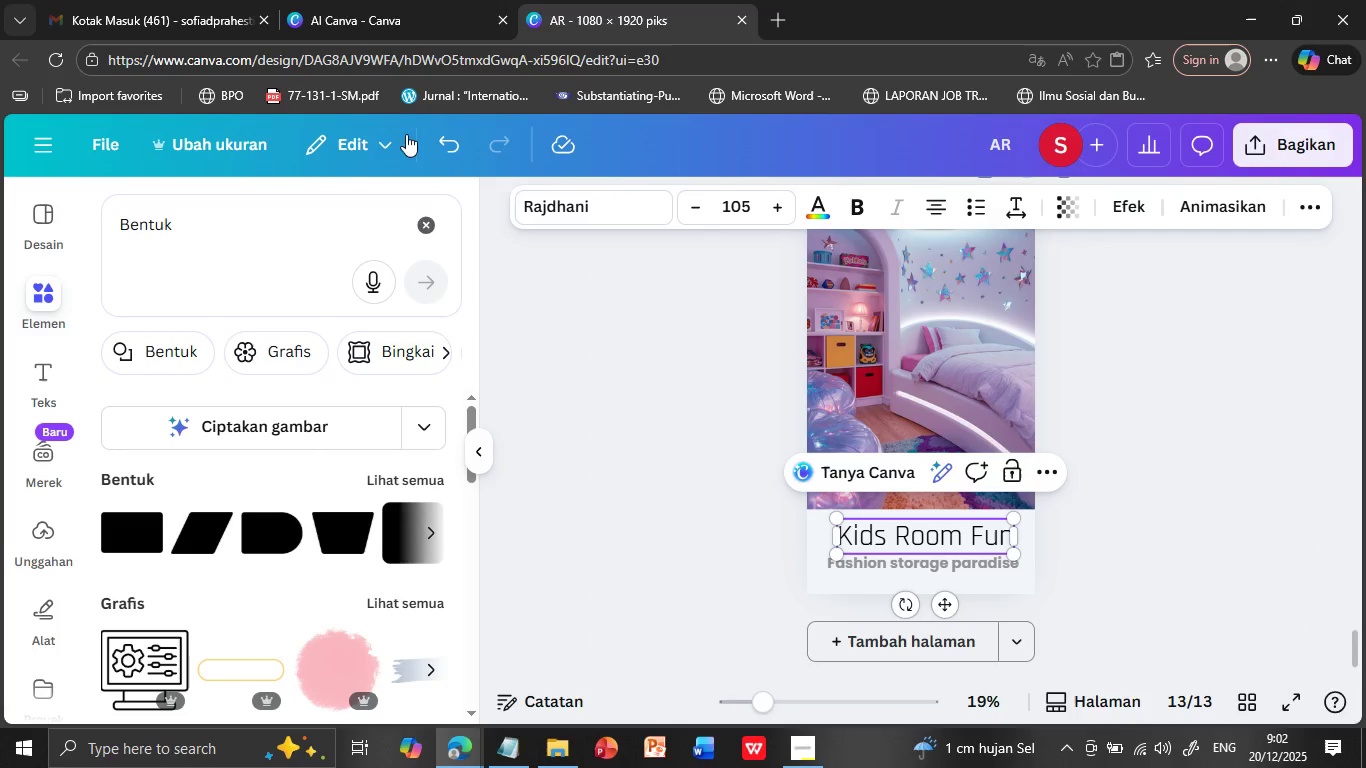 
left_click([383, 12])
 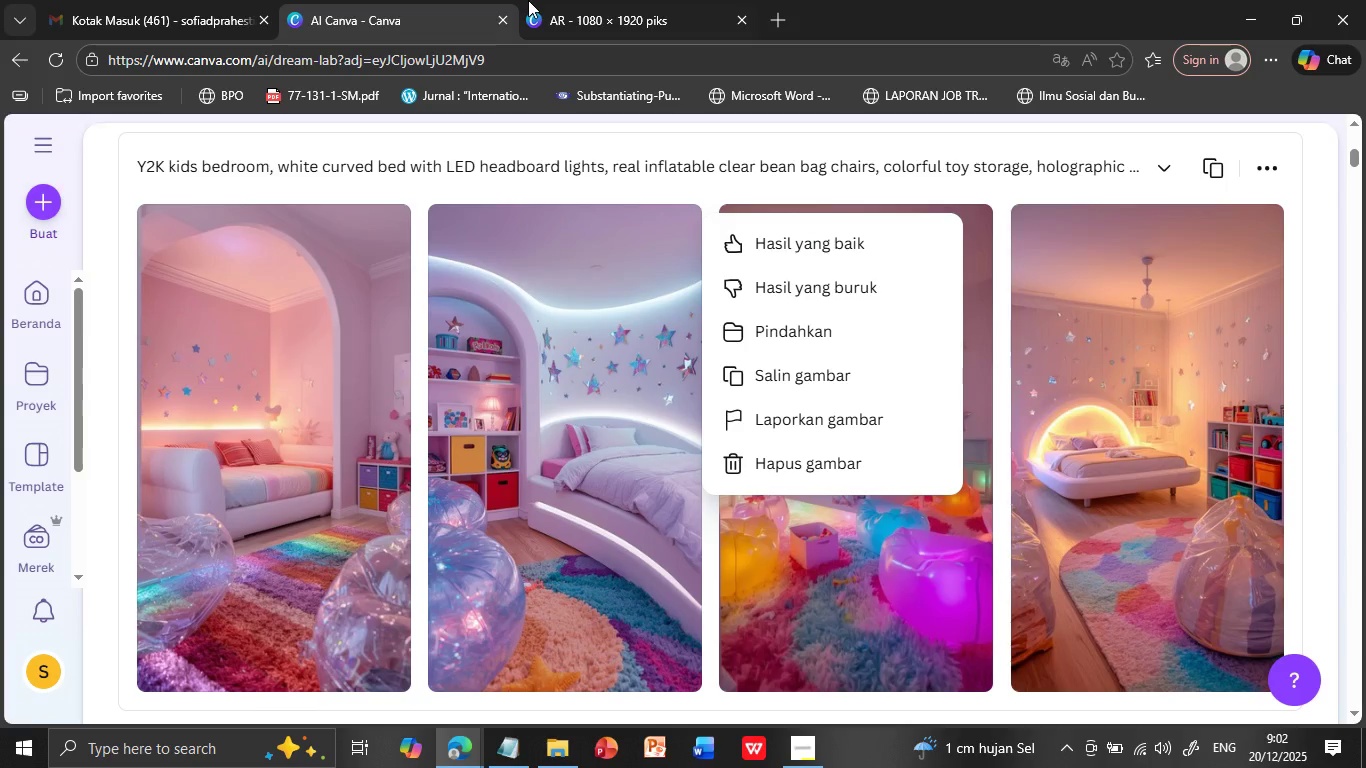 
left_click([600, 23])
 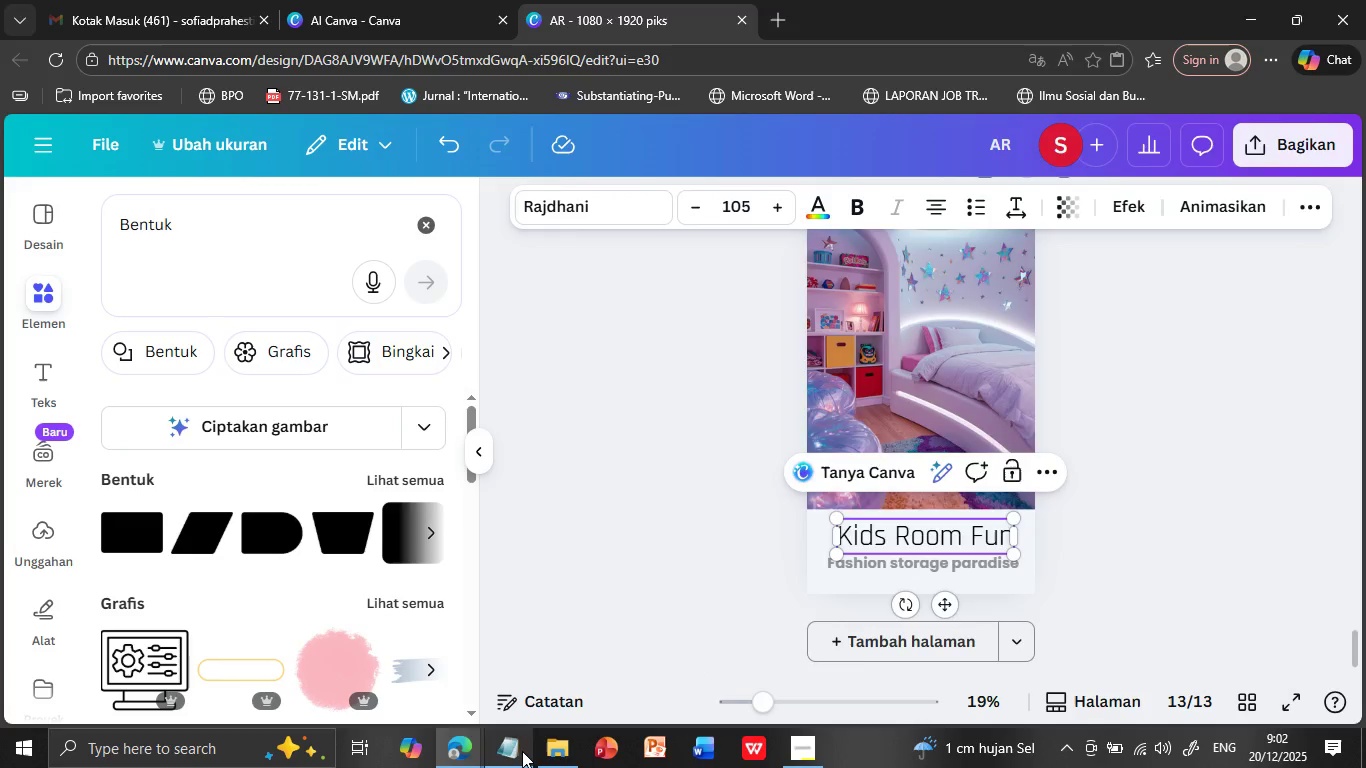 
left_click([521, 751])
 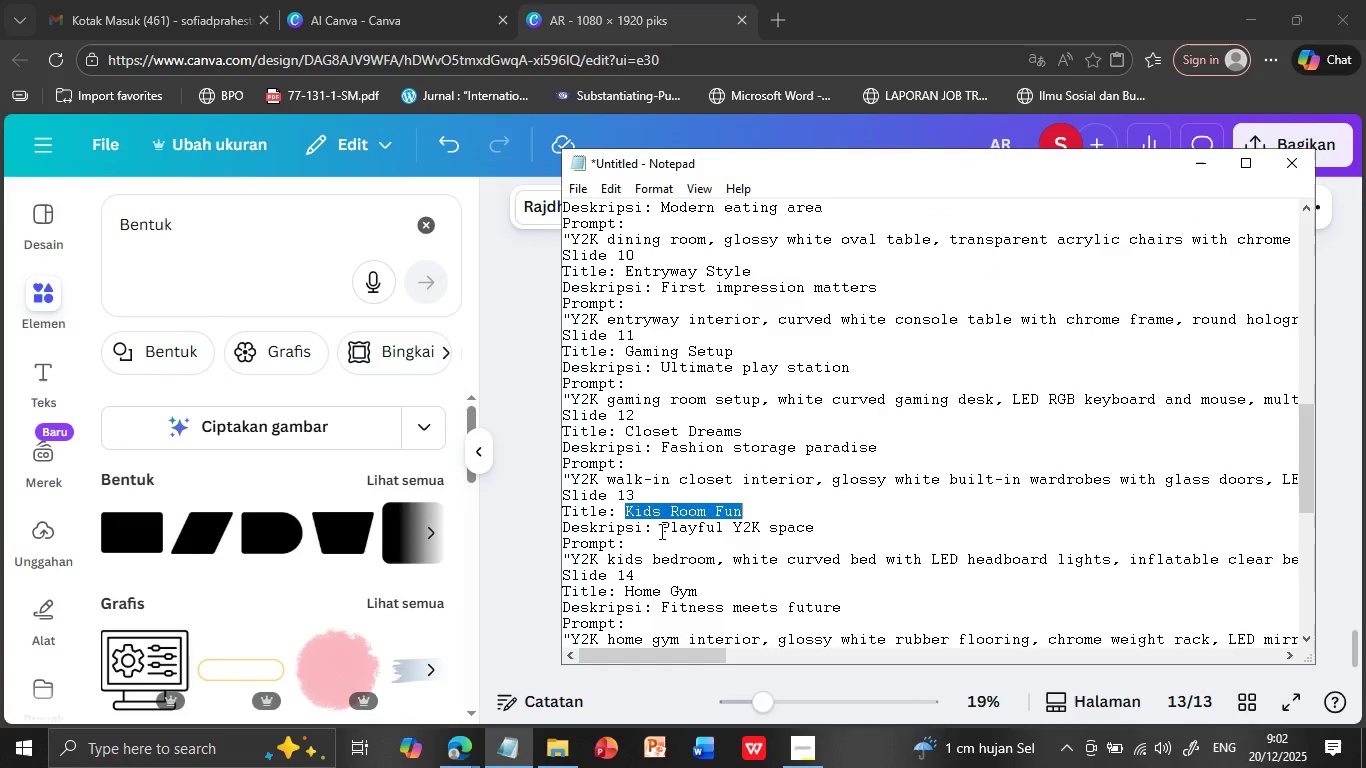 
left_click_drag(start_coordinate=[660, 531], to_coordinate=[855, 530])
 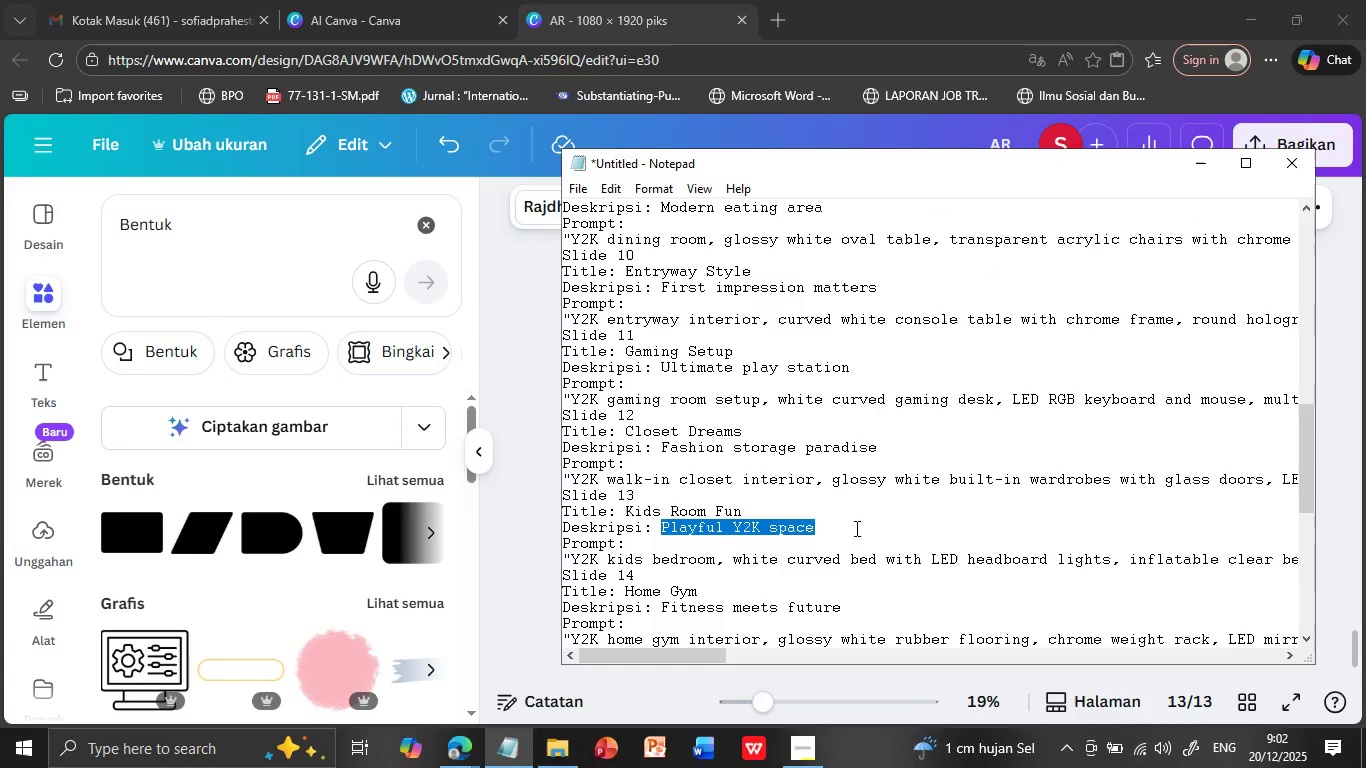 
key(Control+C)
 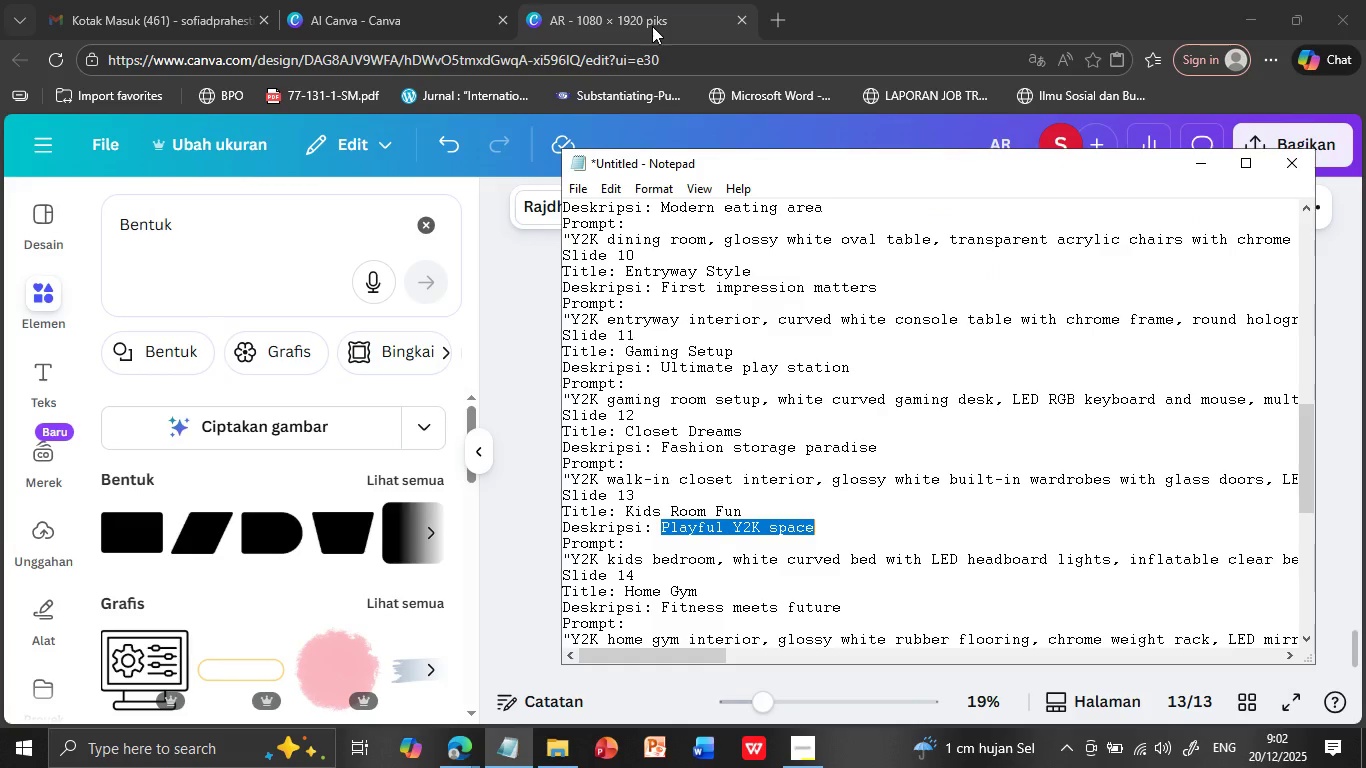 
left_click([652, 26])
 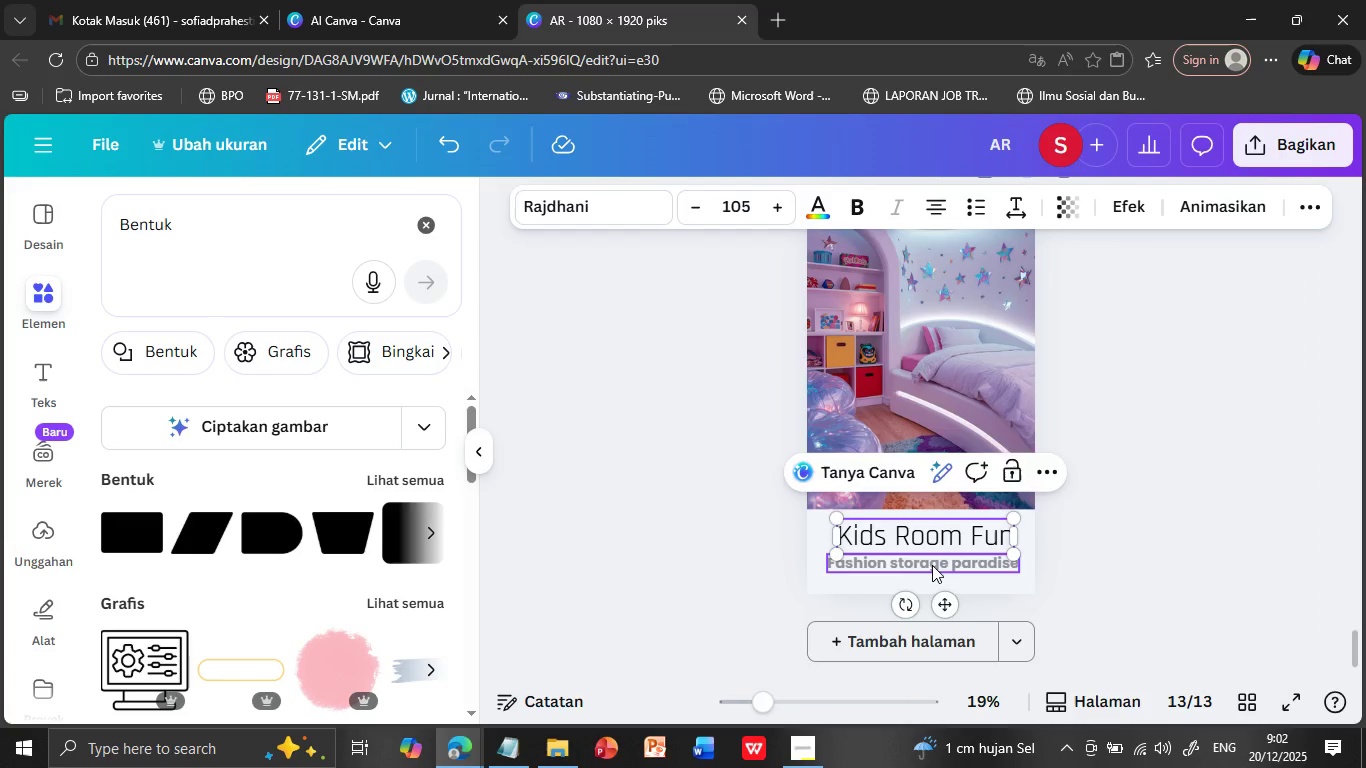 
double_click([932, 565])
 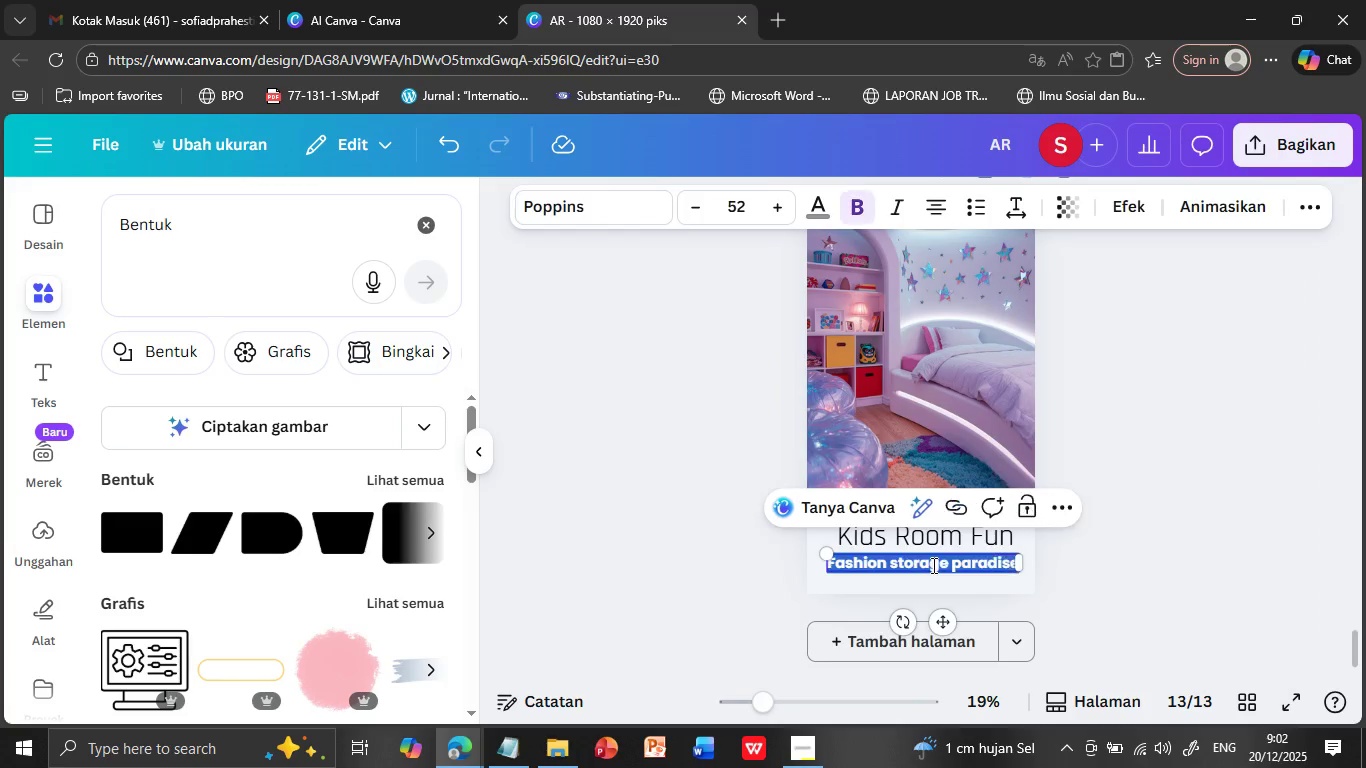 
triple_click([932, 565])
 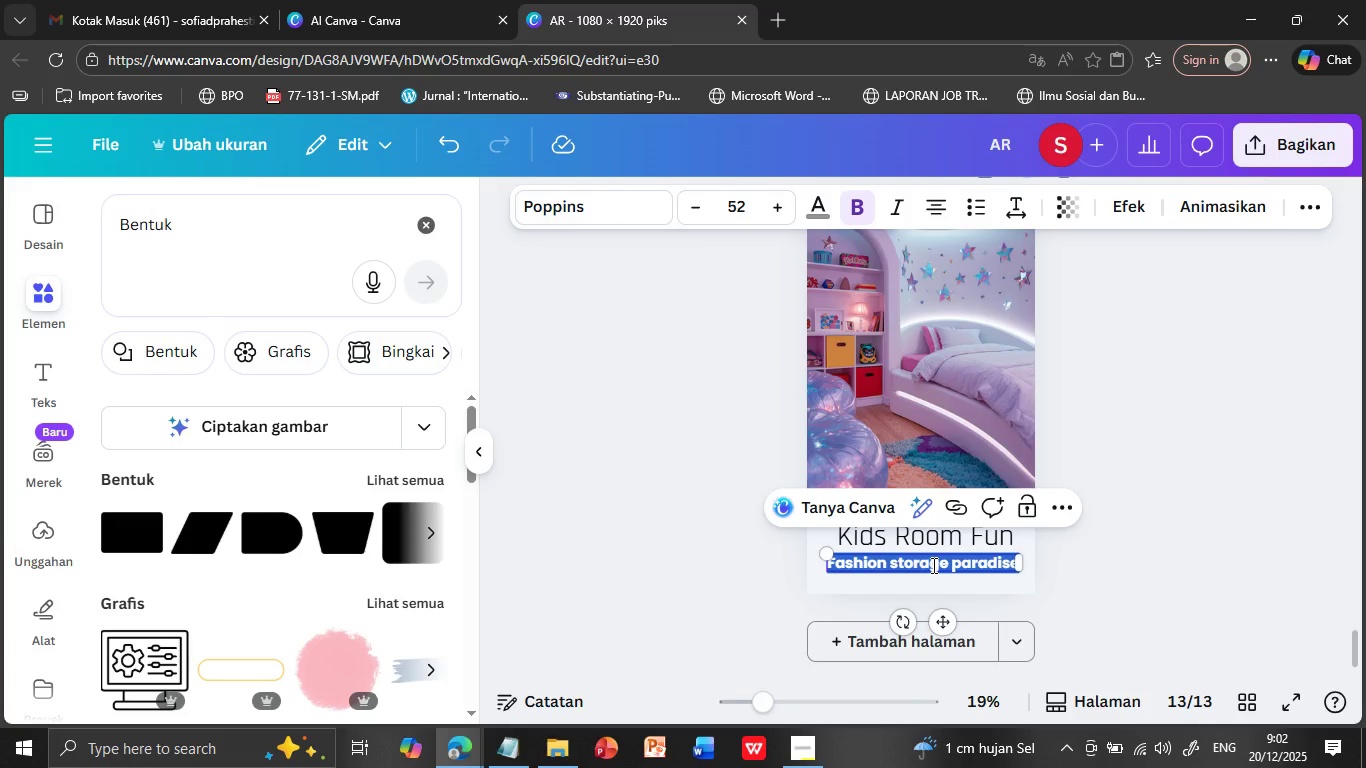 
key(Control+V)
 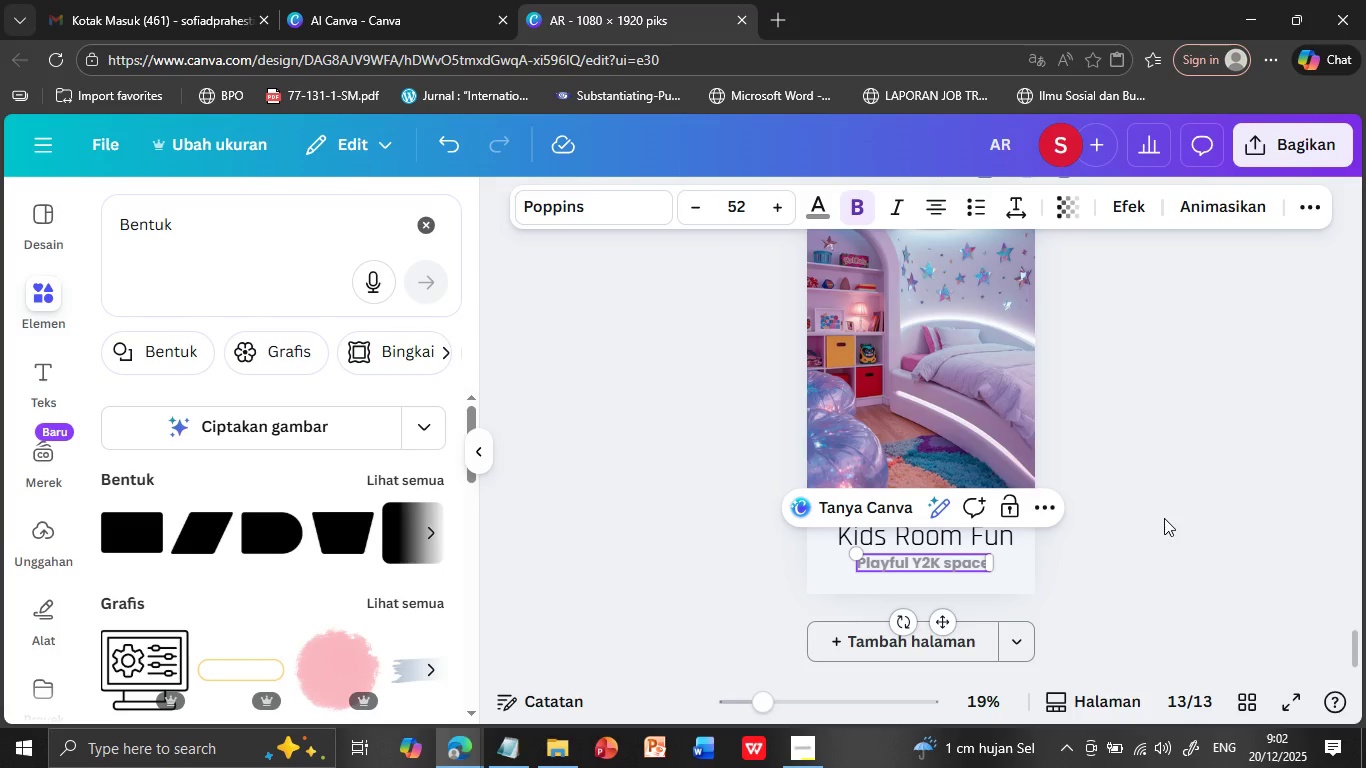 
left_click([1164, 518])
 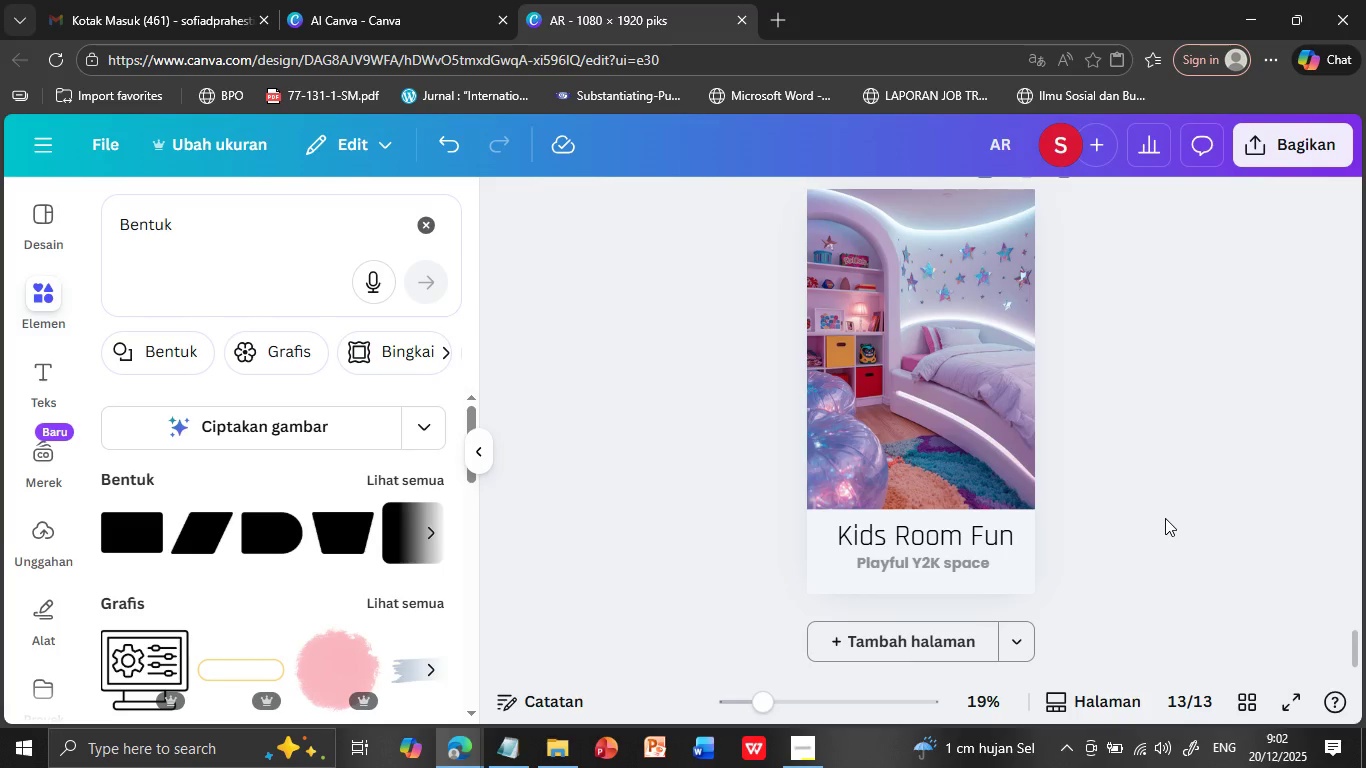 
wait(30.86)
 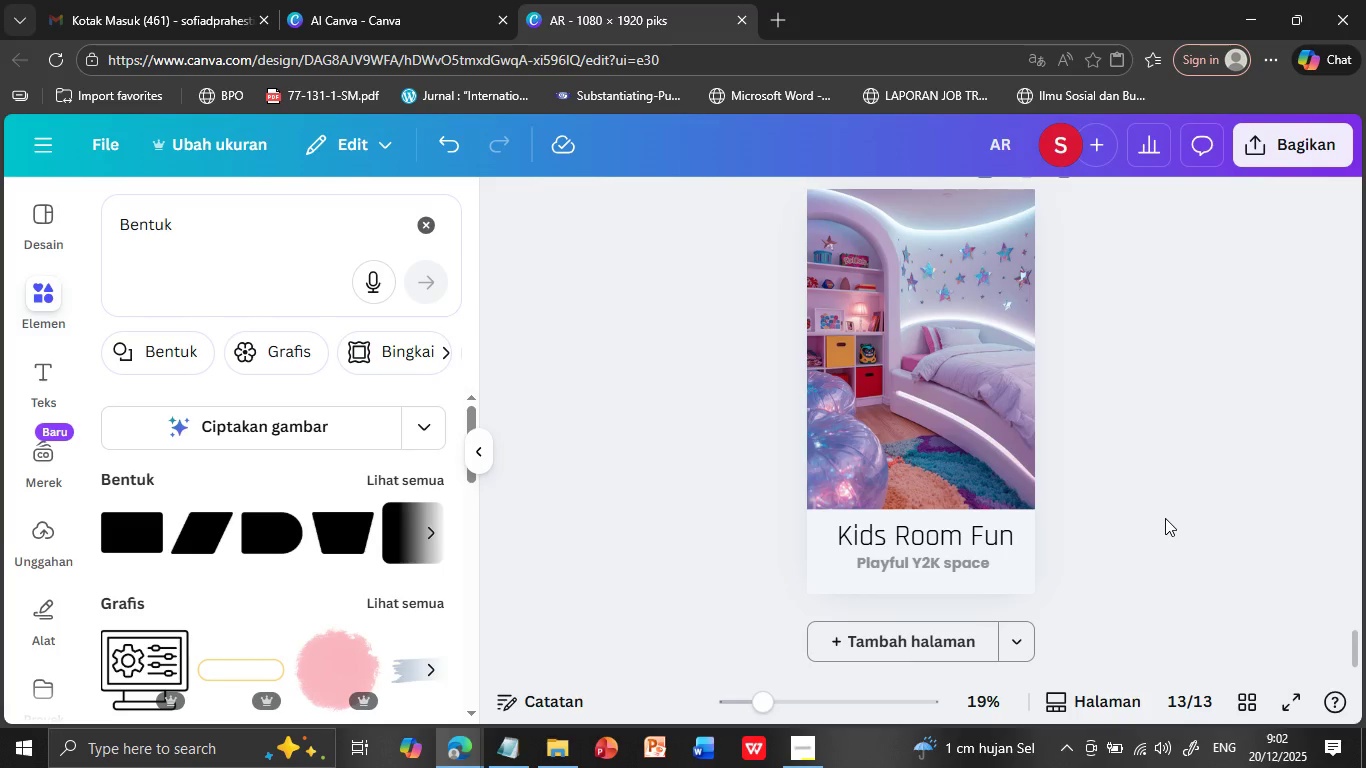 
scroll: coordinate [1127, 522], scroll_direction: up, amount: 1.0
 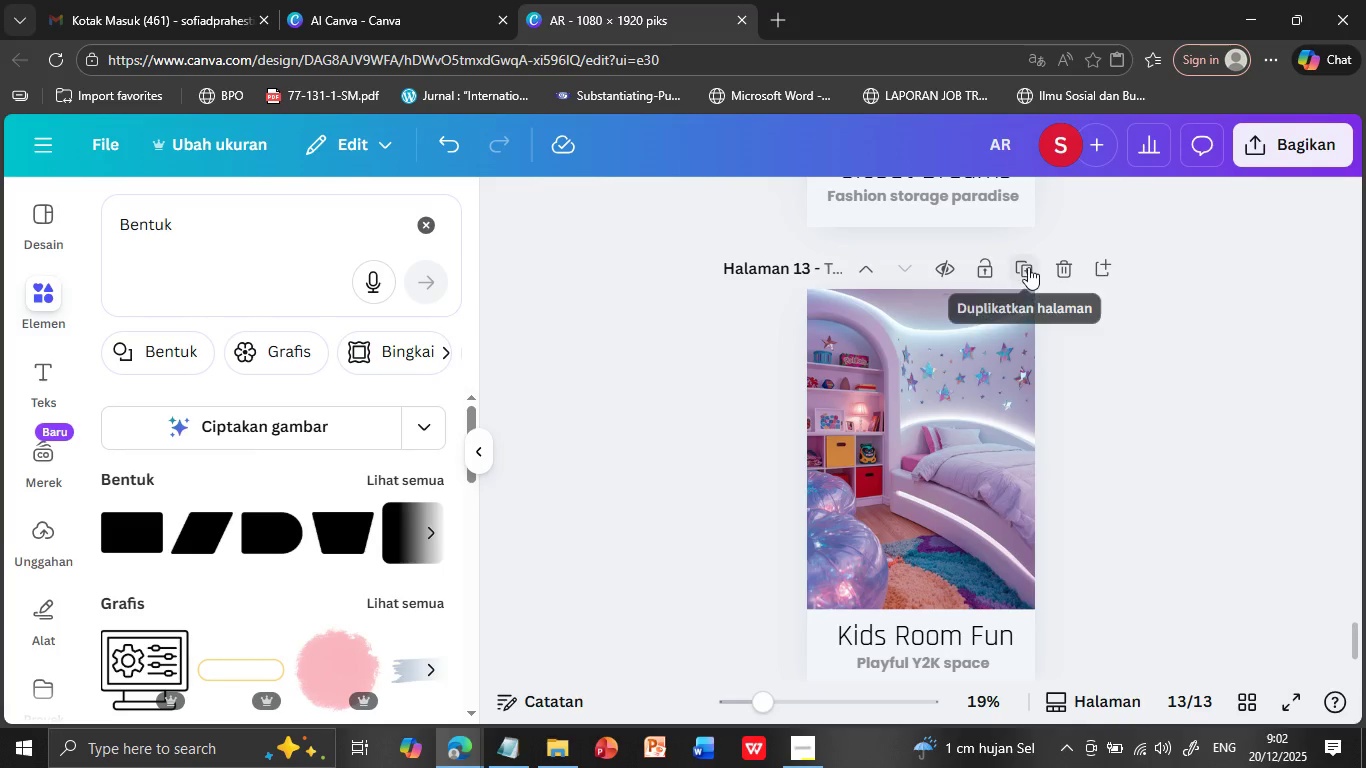 
left_click([1028, 267])
 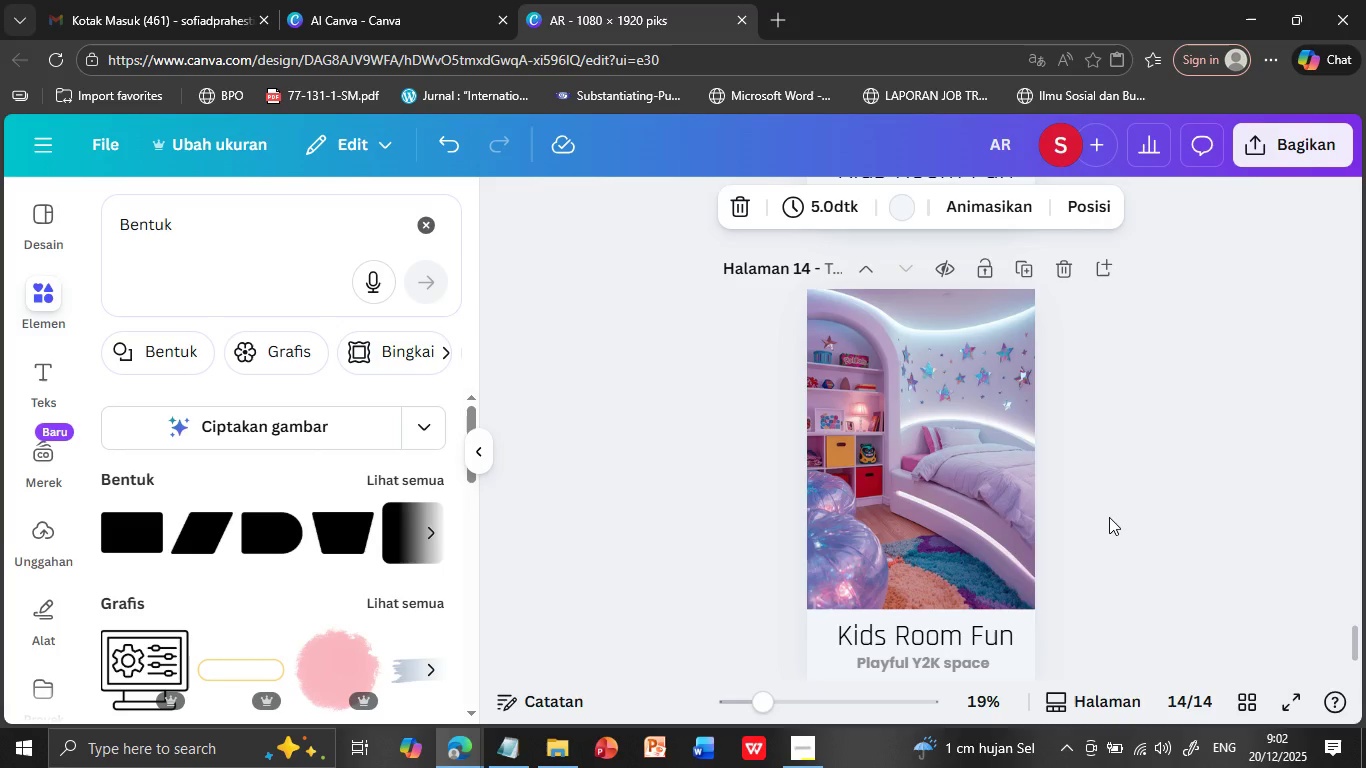 
scroll: coordinate [1109, 519], scroll_direction: down, amount: 3.0
 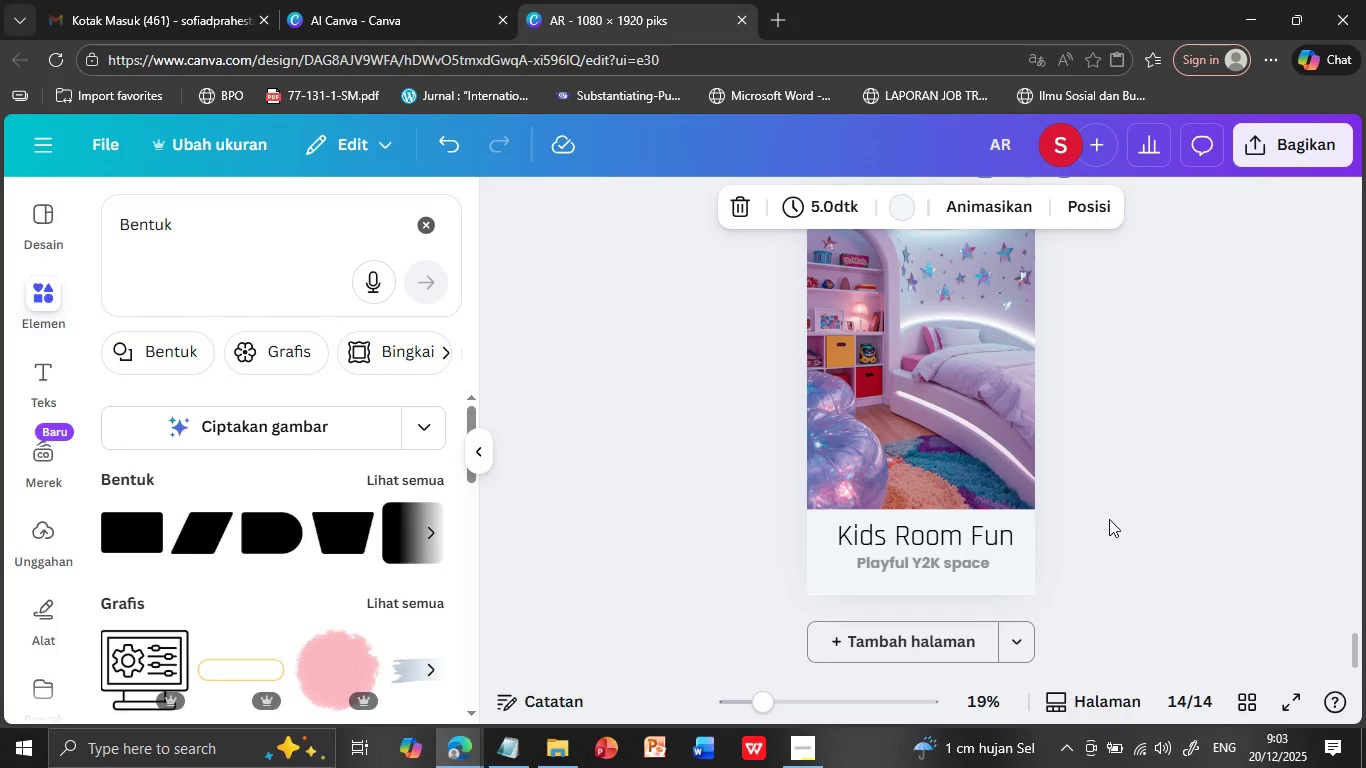 
scroll: coordinate [1109, 519], scroll_direction: up, amount: 1.0
 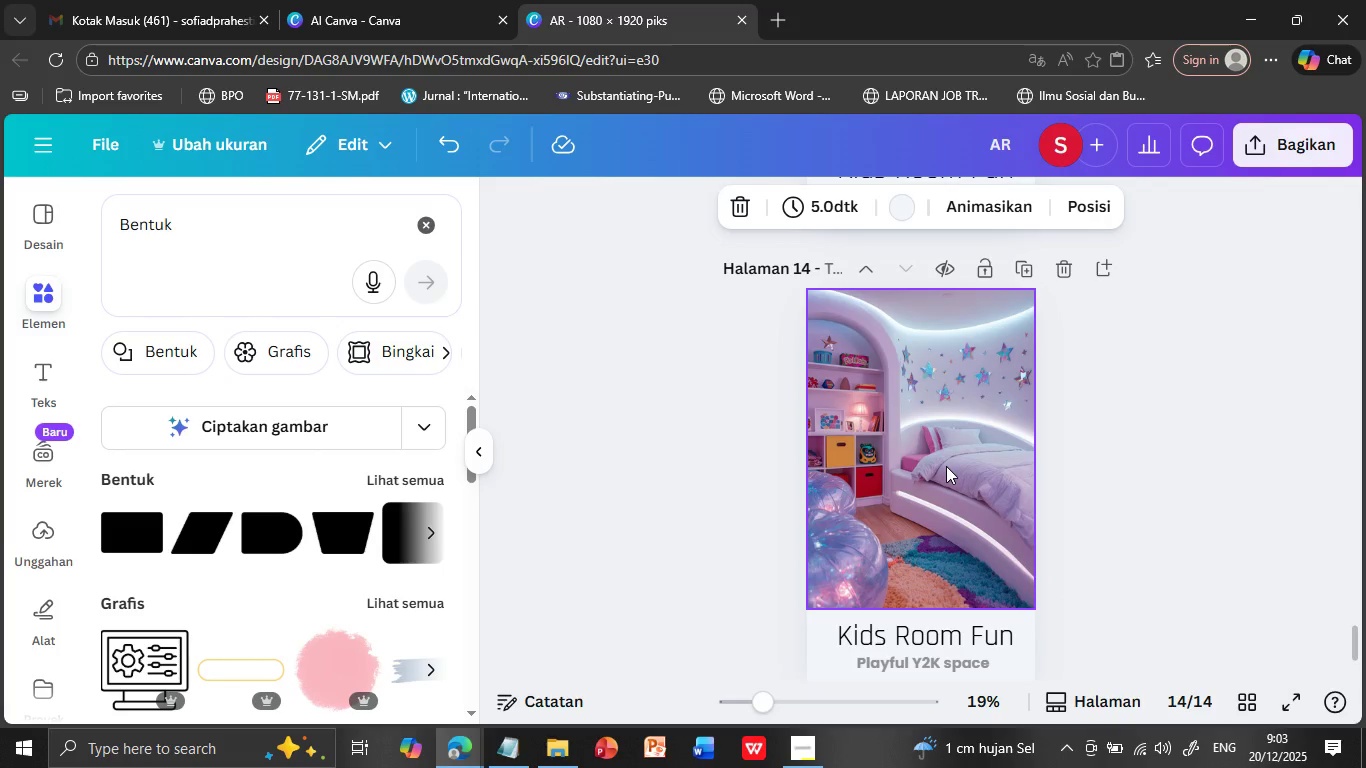 
left_click([946, 466])
 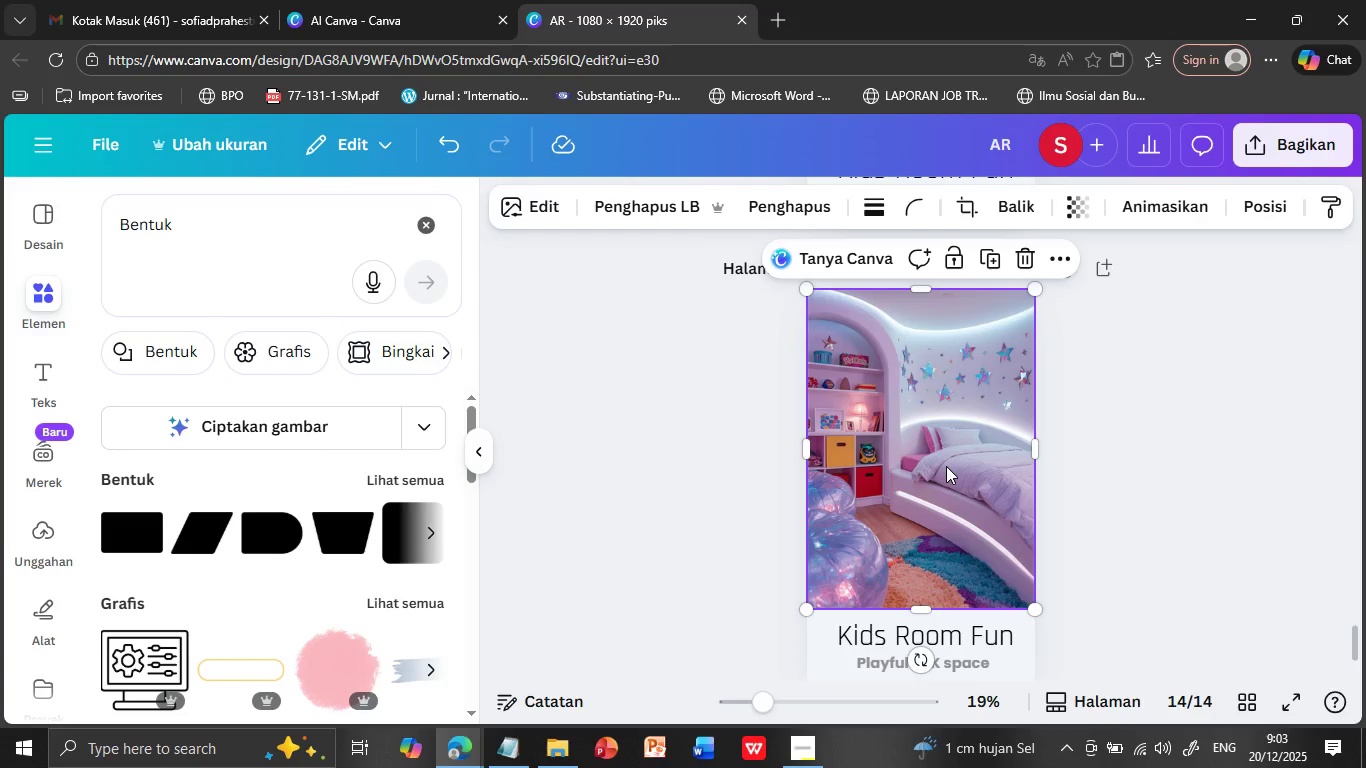 
key(Delete)
 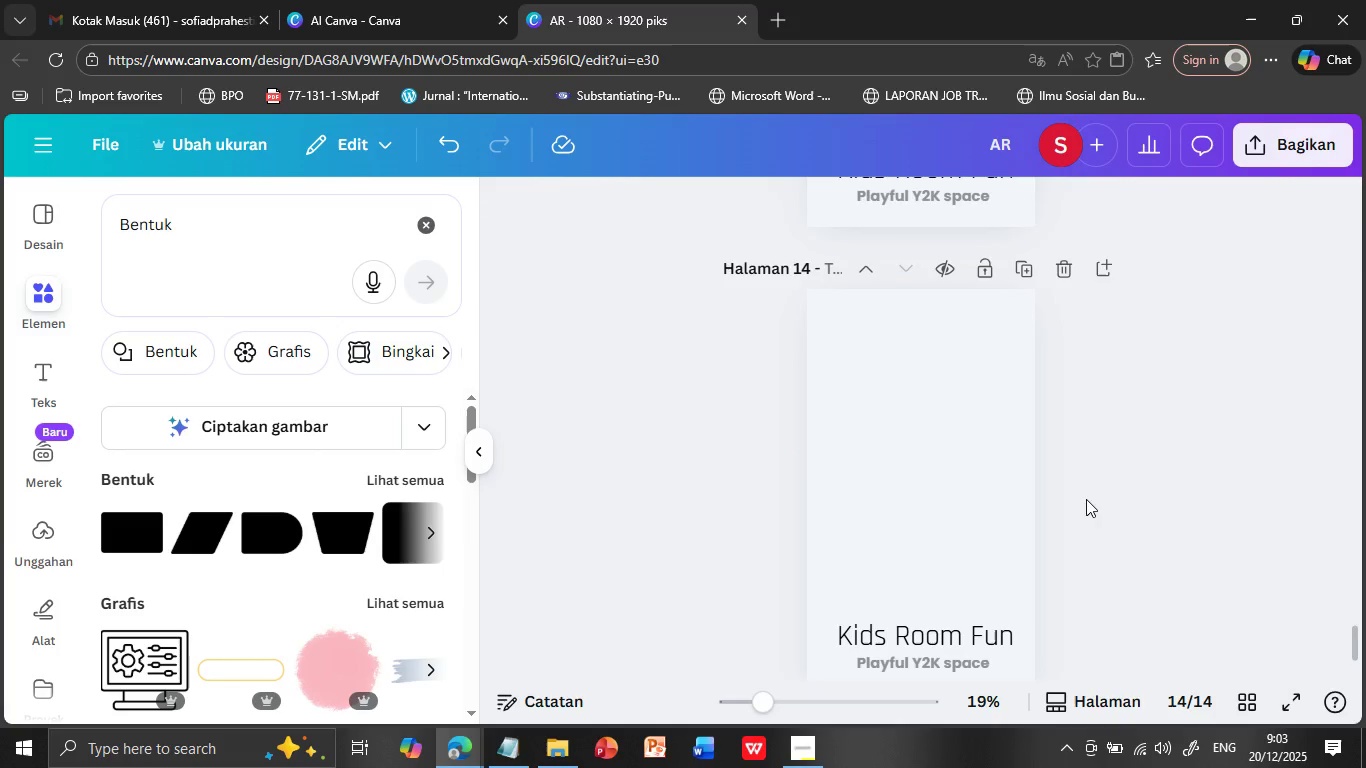 
scroll: coordinate [1085, 501], scroll_direction: down, amount: 1.0
 